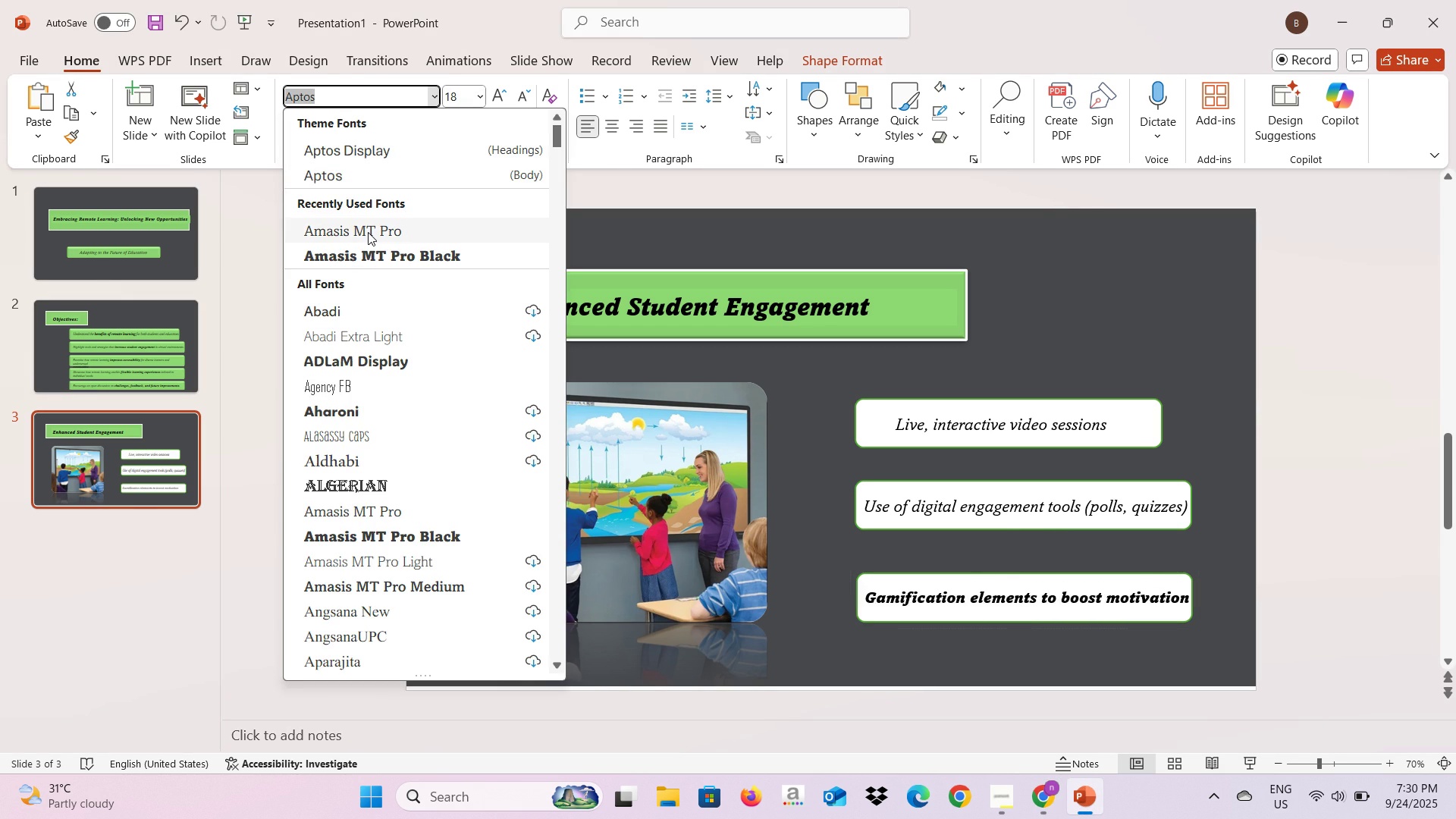 
left_click([368, 232])
 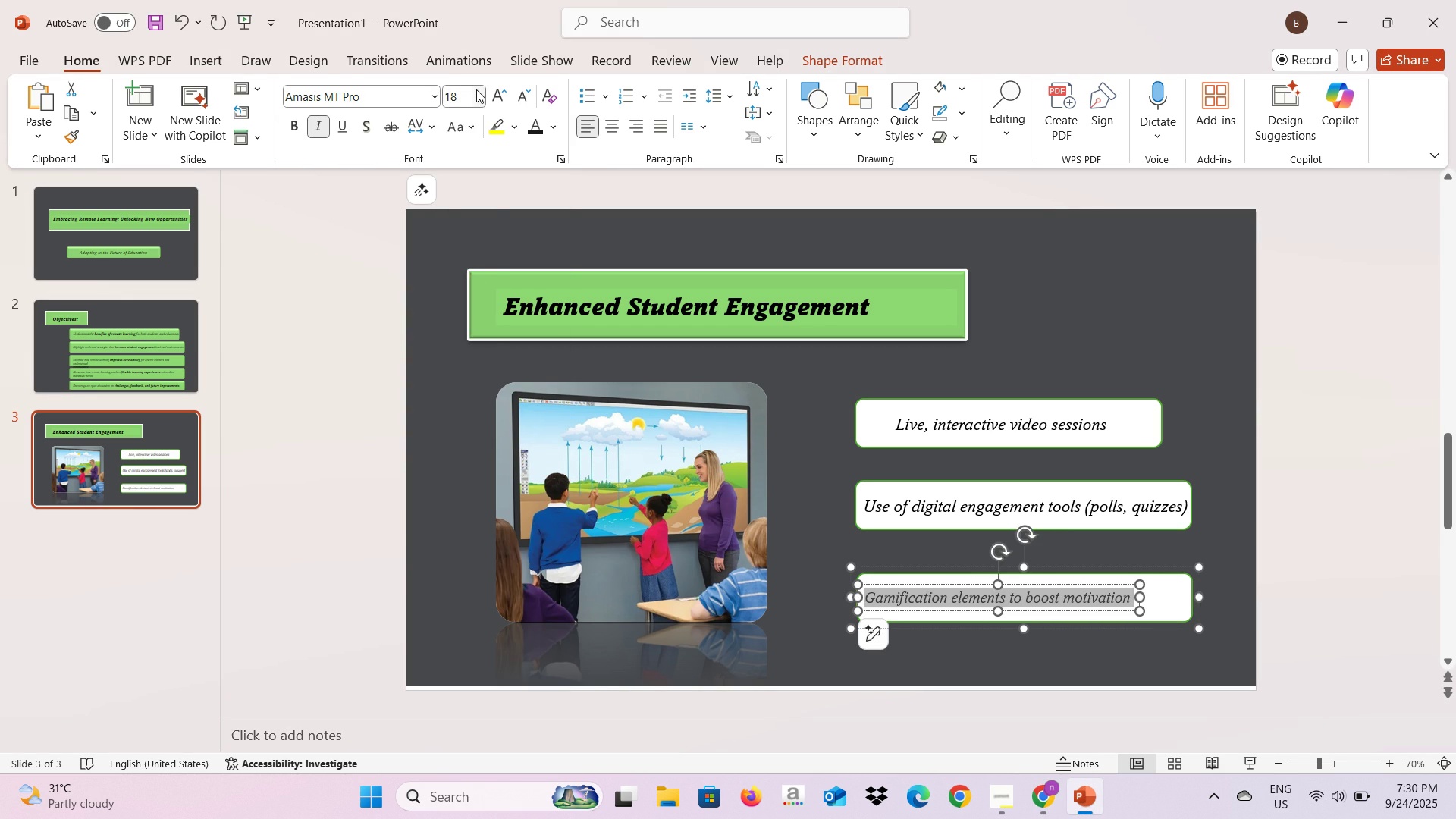 
left_click([476, 89])
 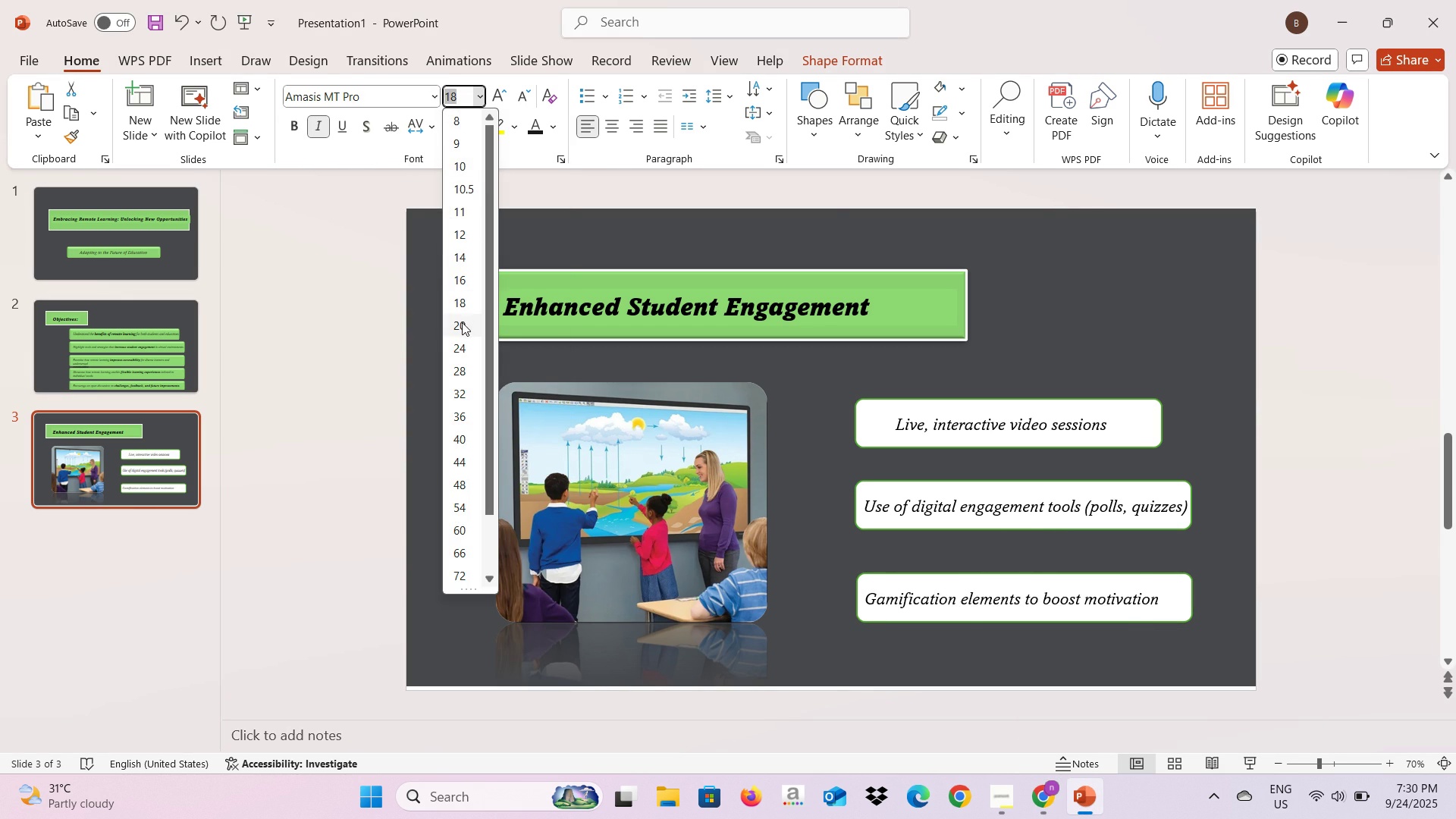 
left_click([461, 325])
 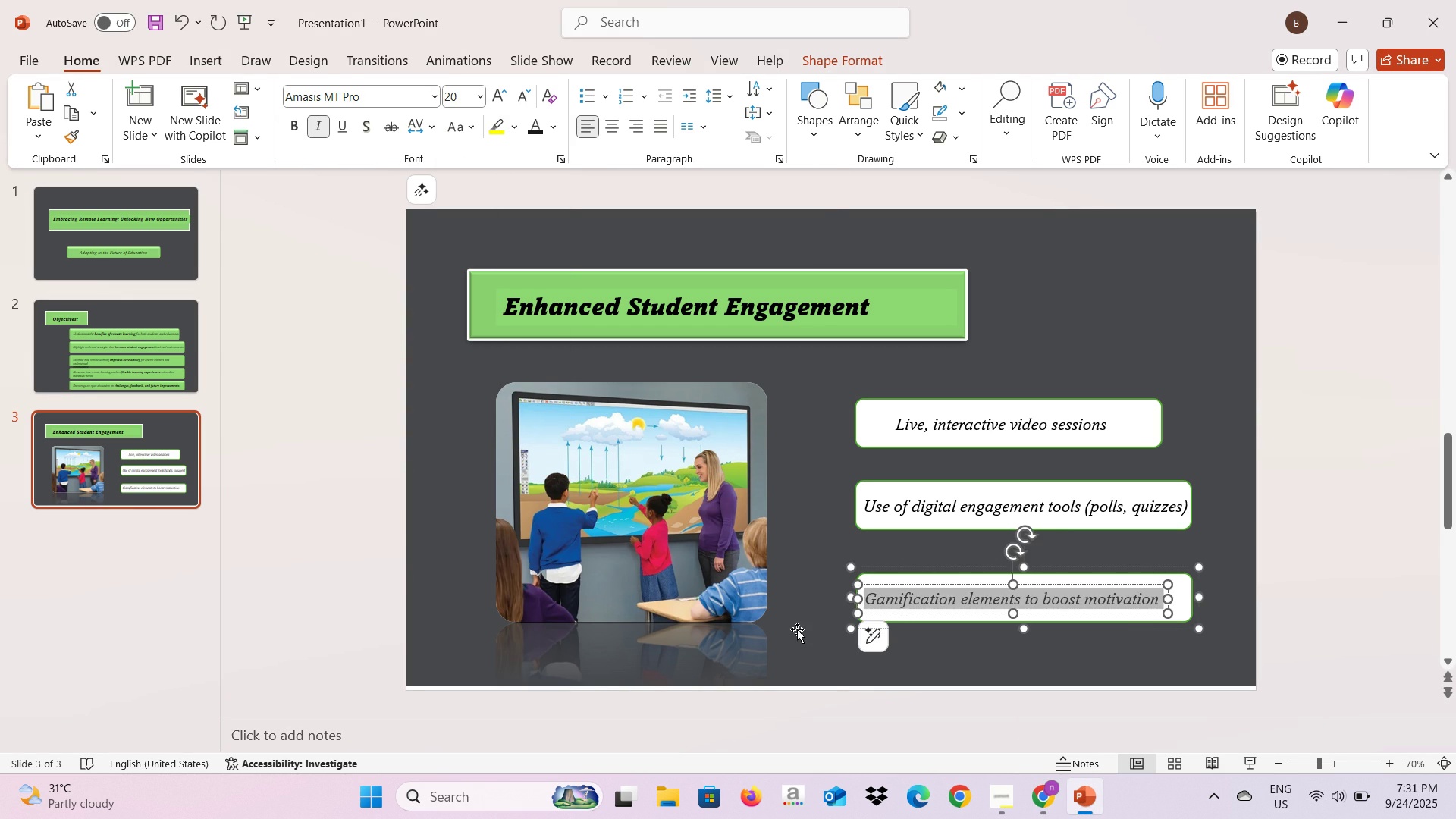 
left_click([796, 630])
 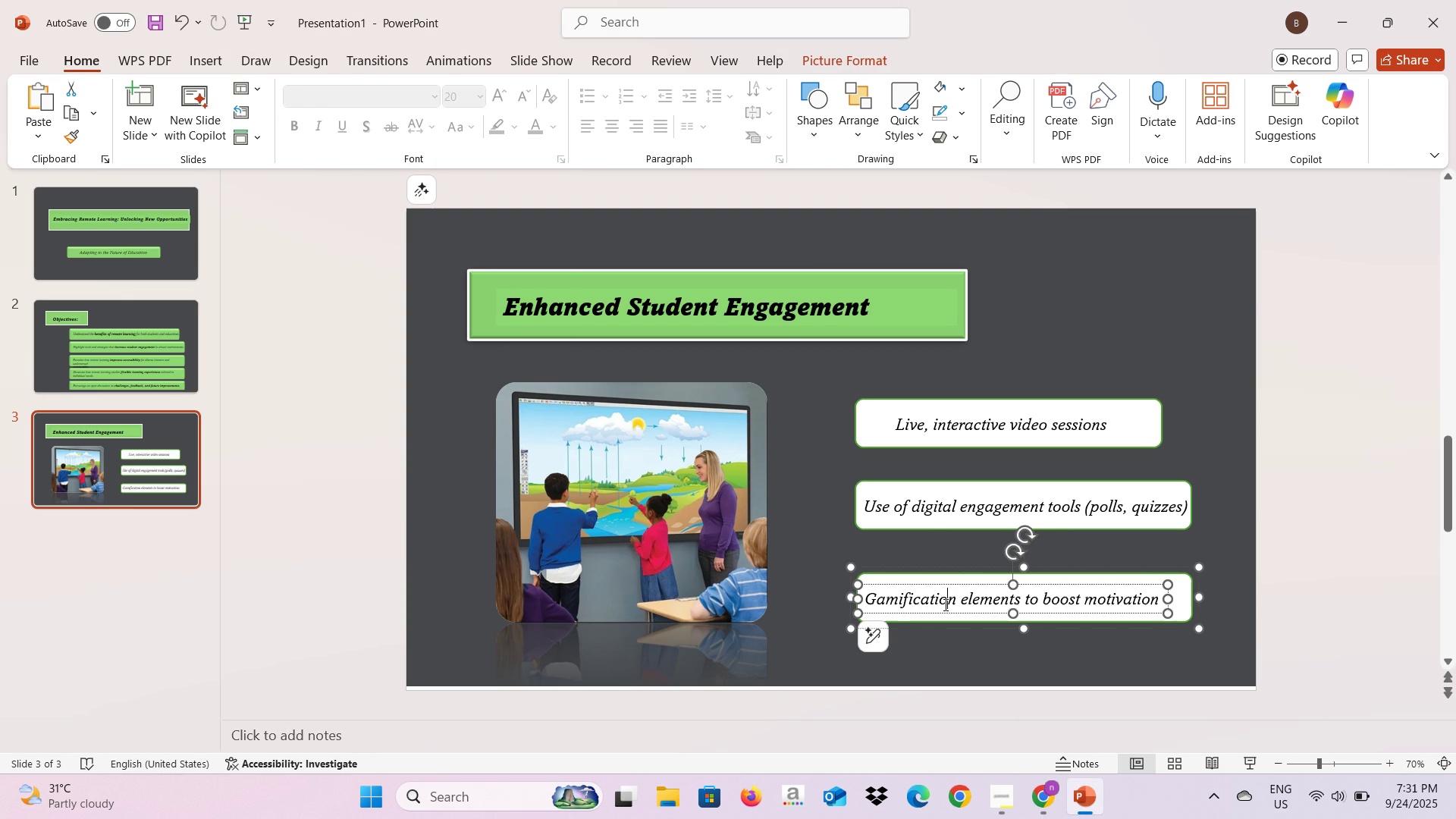 
left_click([944, 604])
 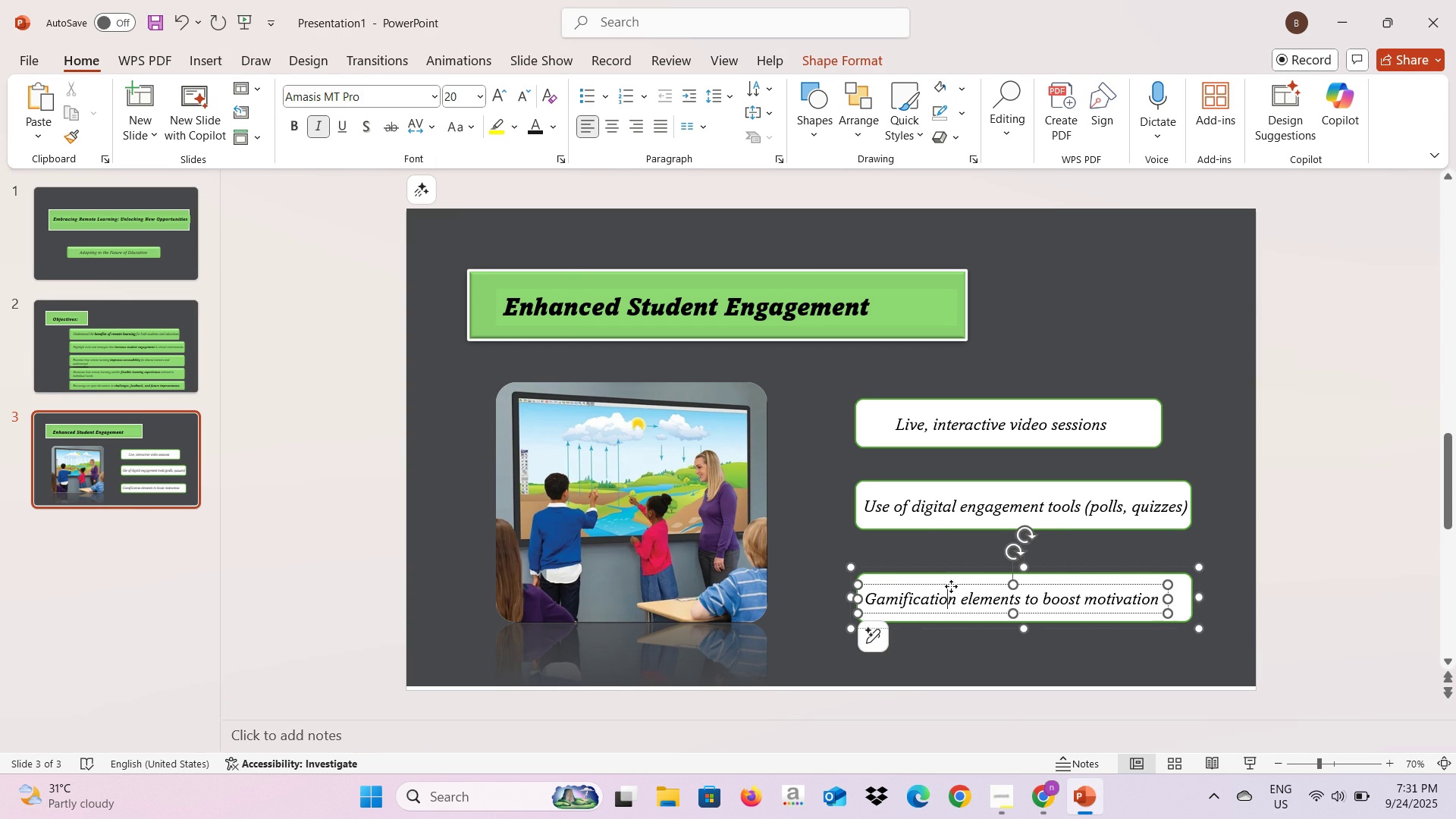 
left_click_drag(start_coordinate=[951, 586], to_coordinate=[965, 587])
 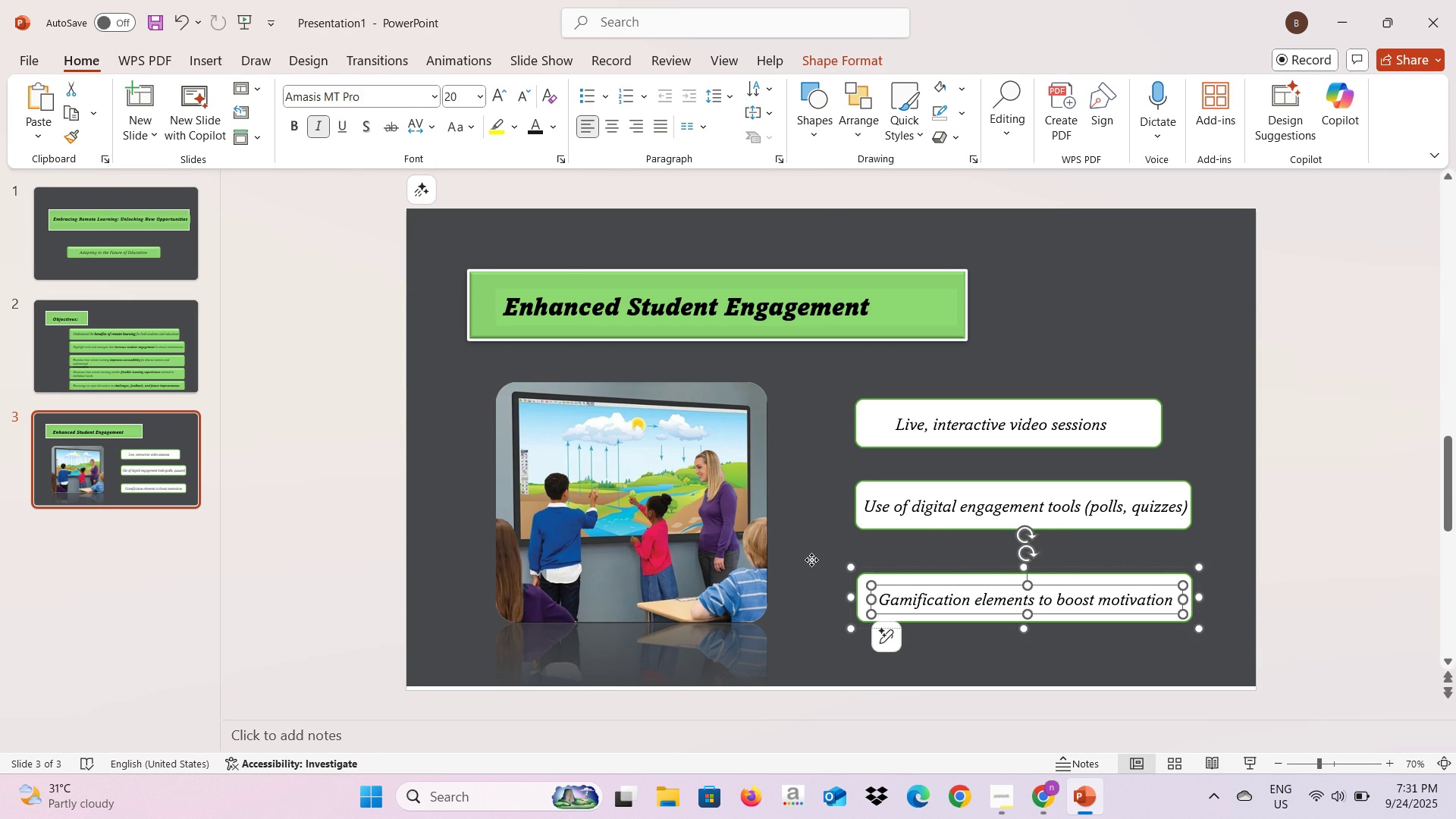 
left_click([811, 560])
 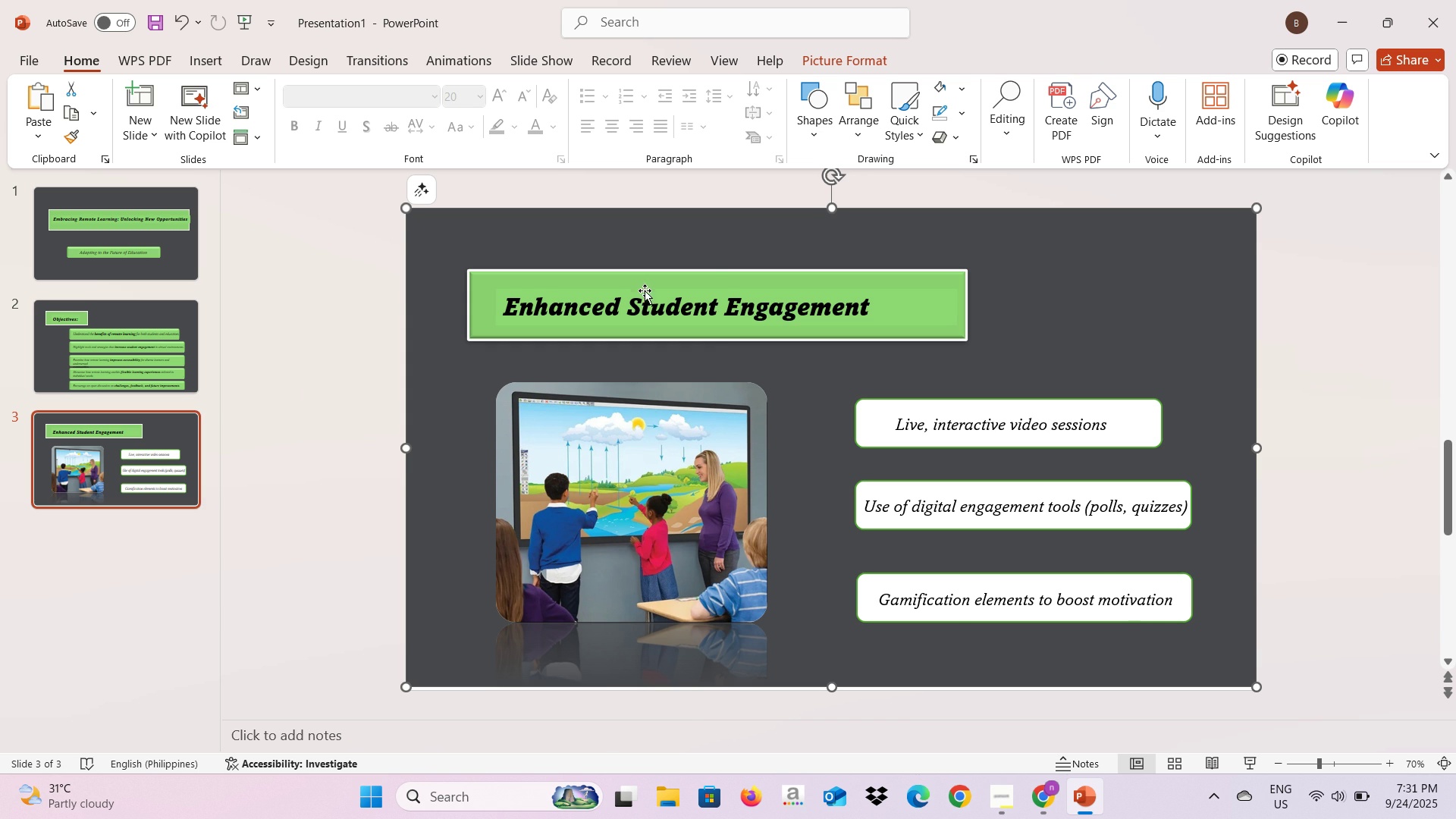 
left_click([648, 287])
 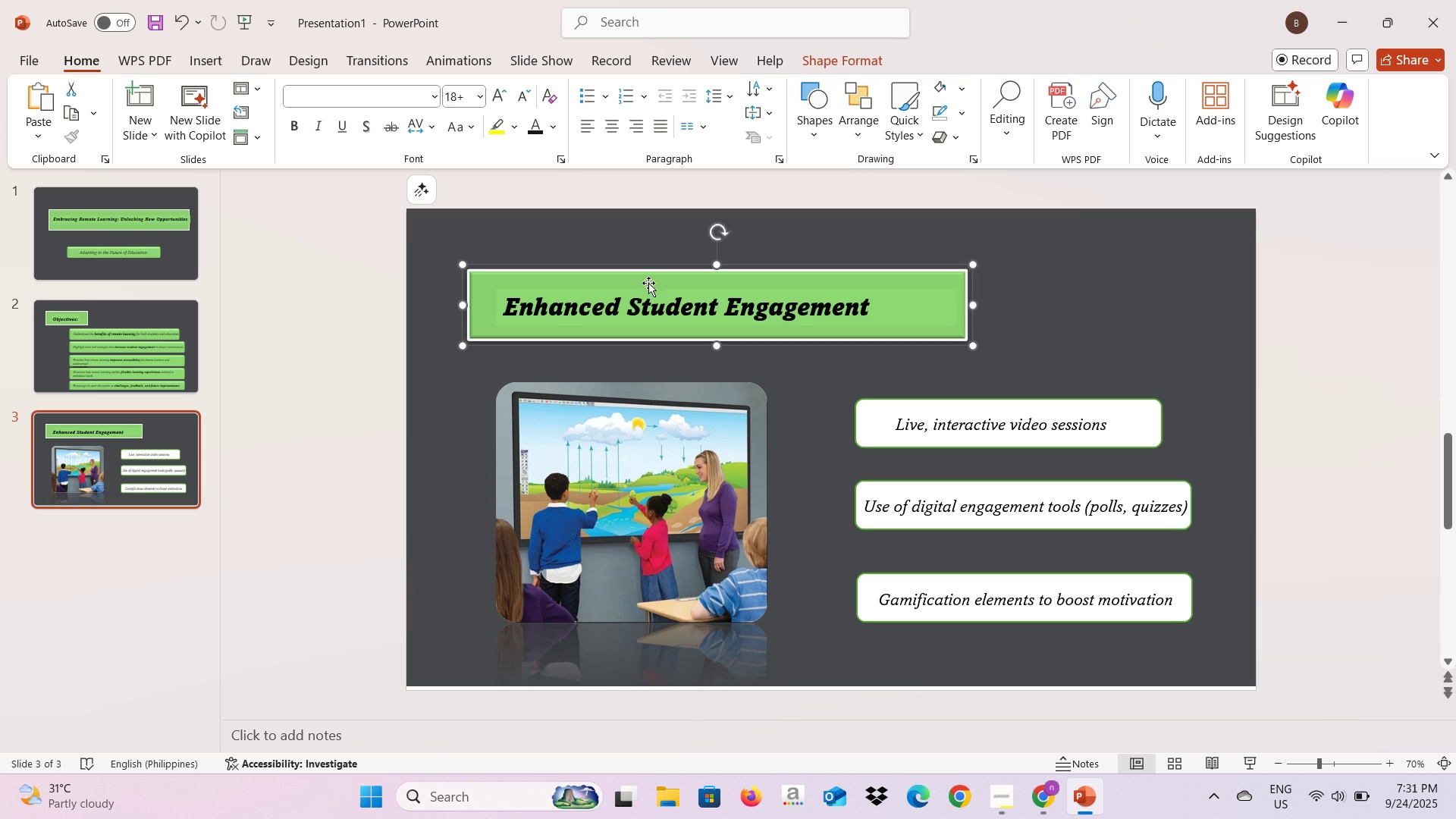 
left_click_drag(start_coordinate=[648, 283], to_coordinate=[764, 278])
 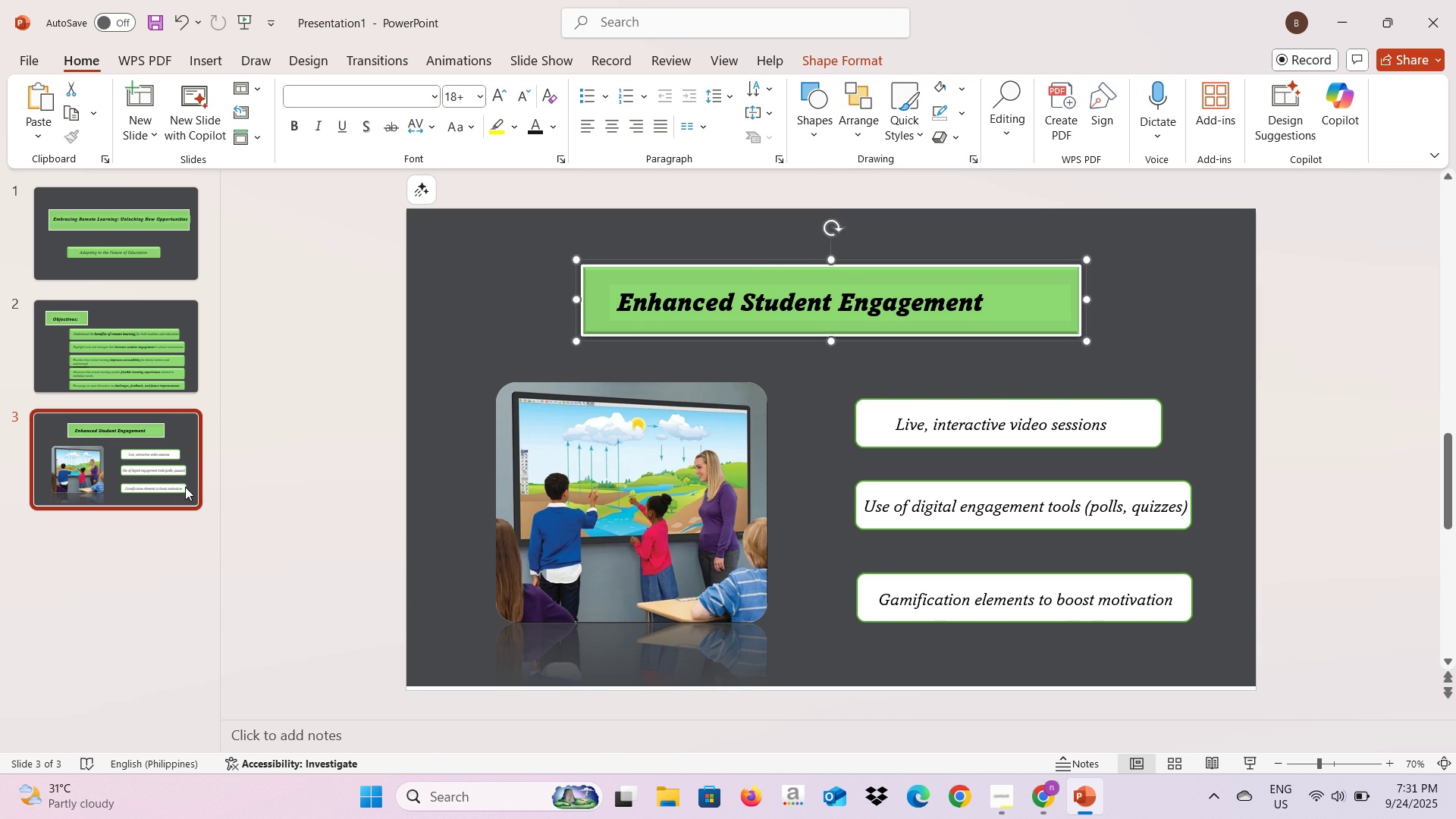 
left_click([181, 485])
 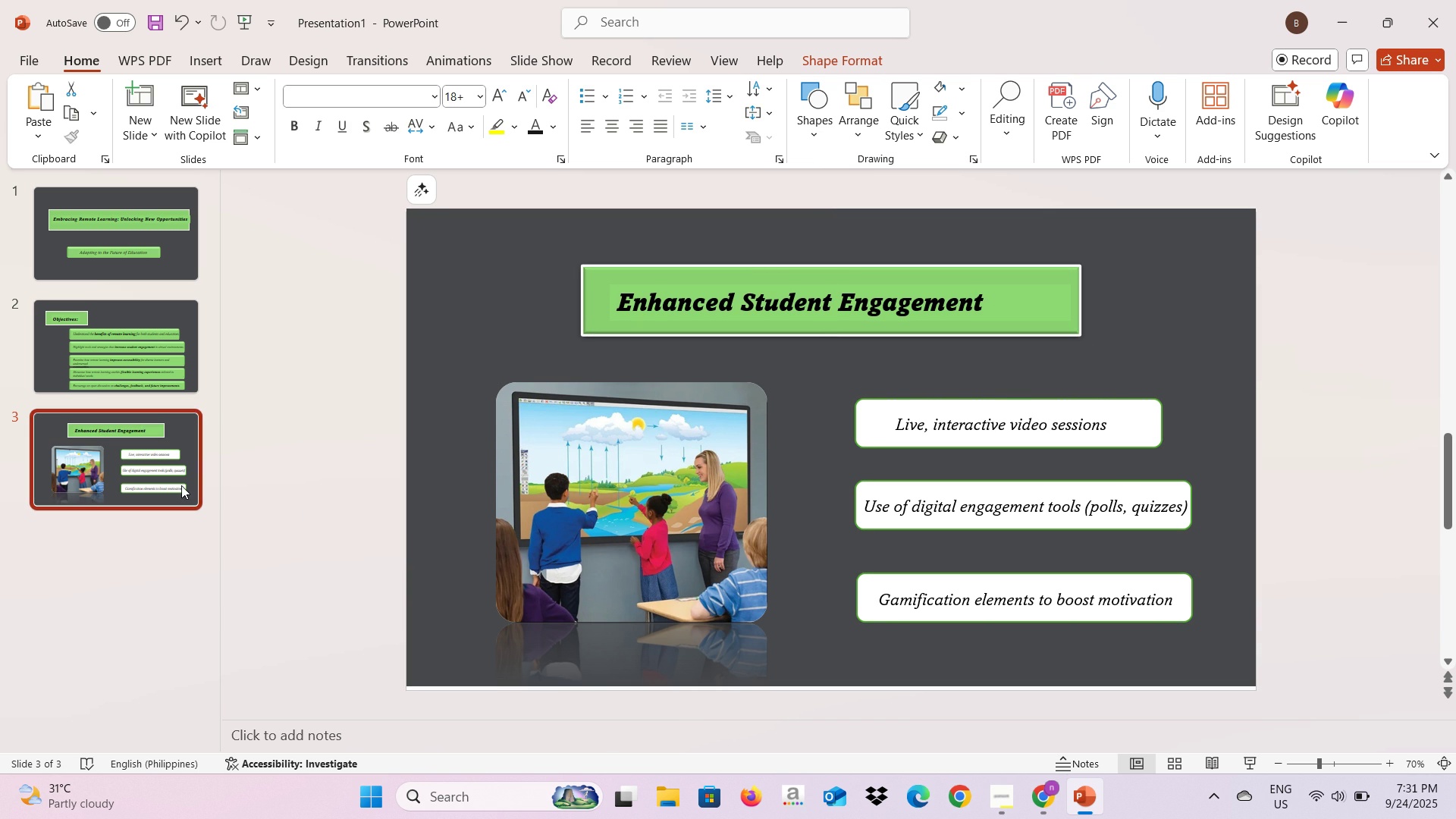 
key(Control+C)
 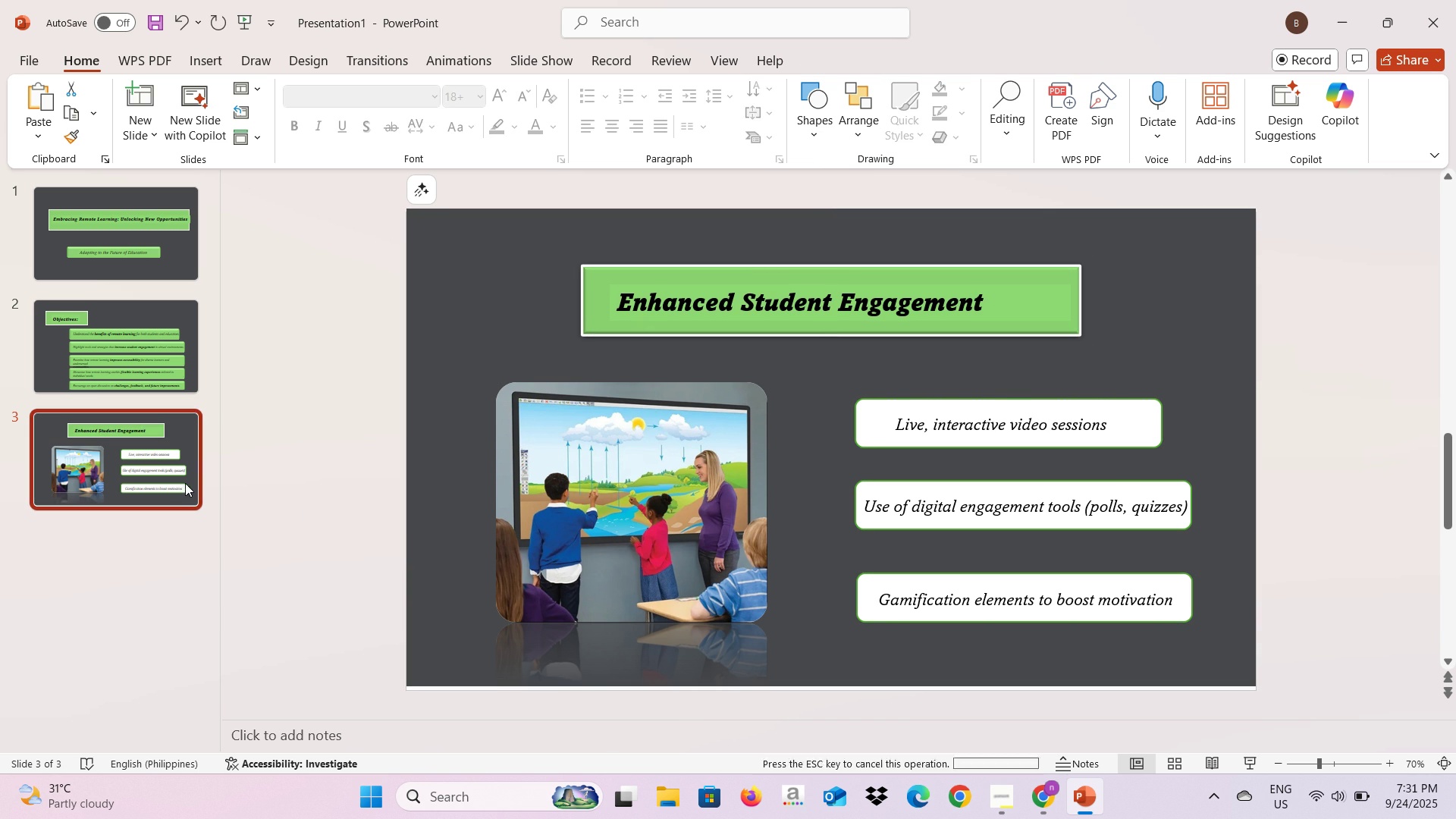 
key(Control+V)
 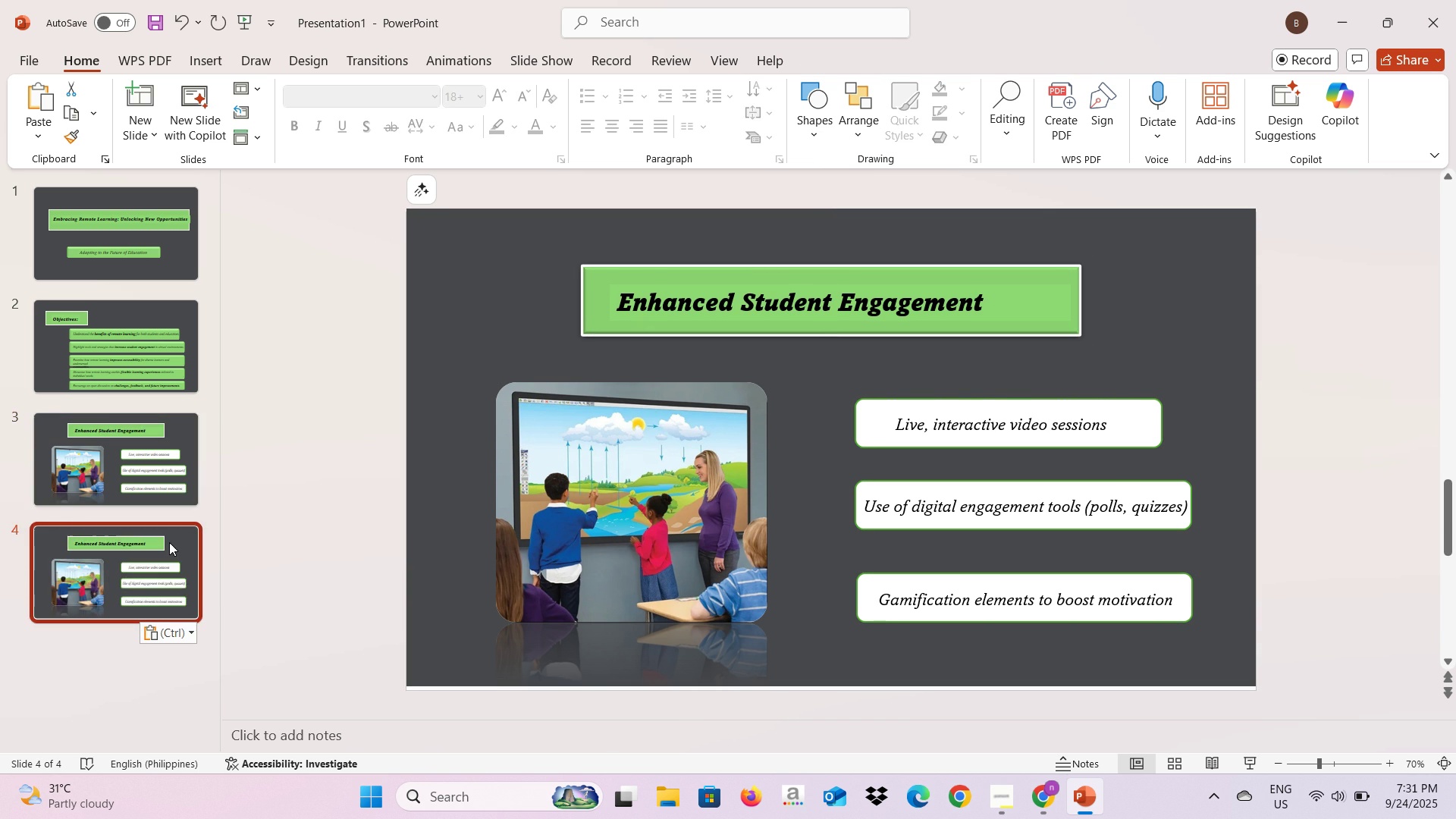 
key(Alt+AltLeft)
 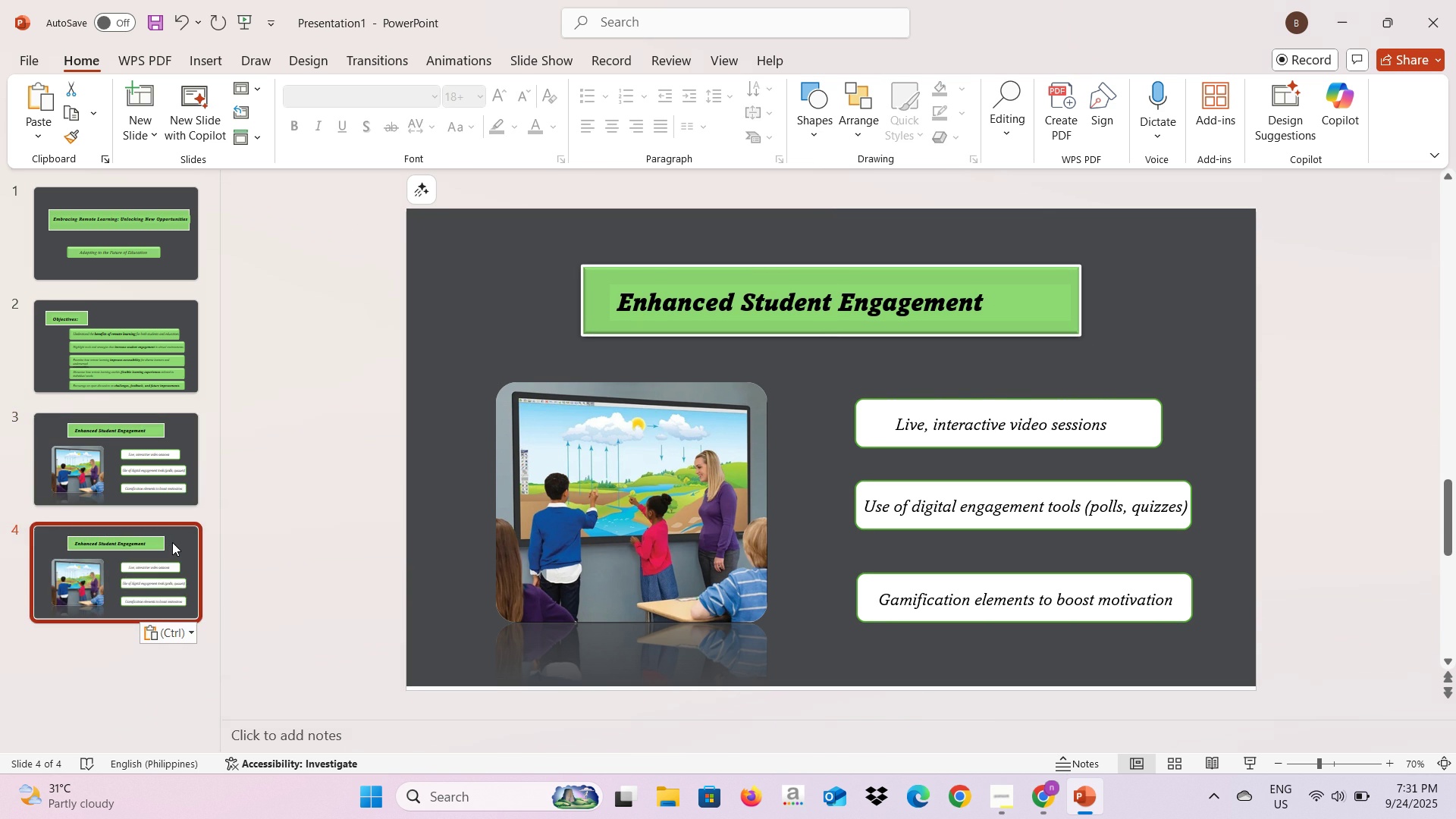 
key(Alt+Tab)
 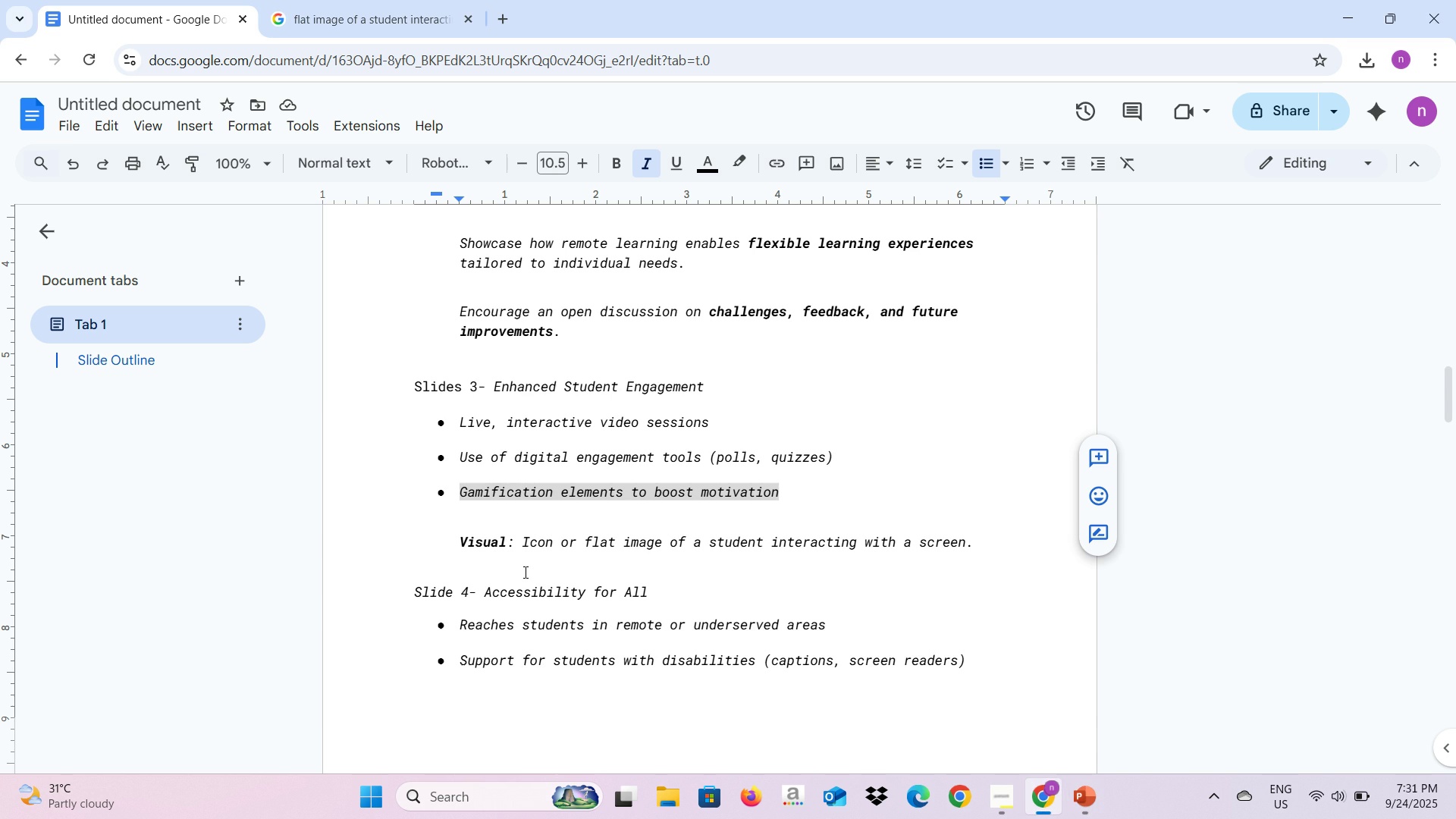 
scroll: coordinate [524, 572], scroll_direction: down, amount: 1.0
 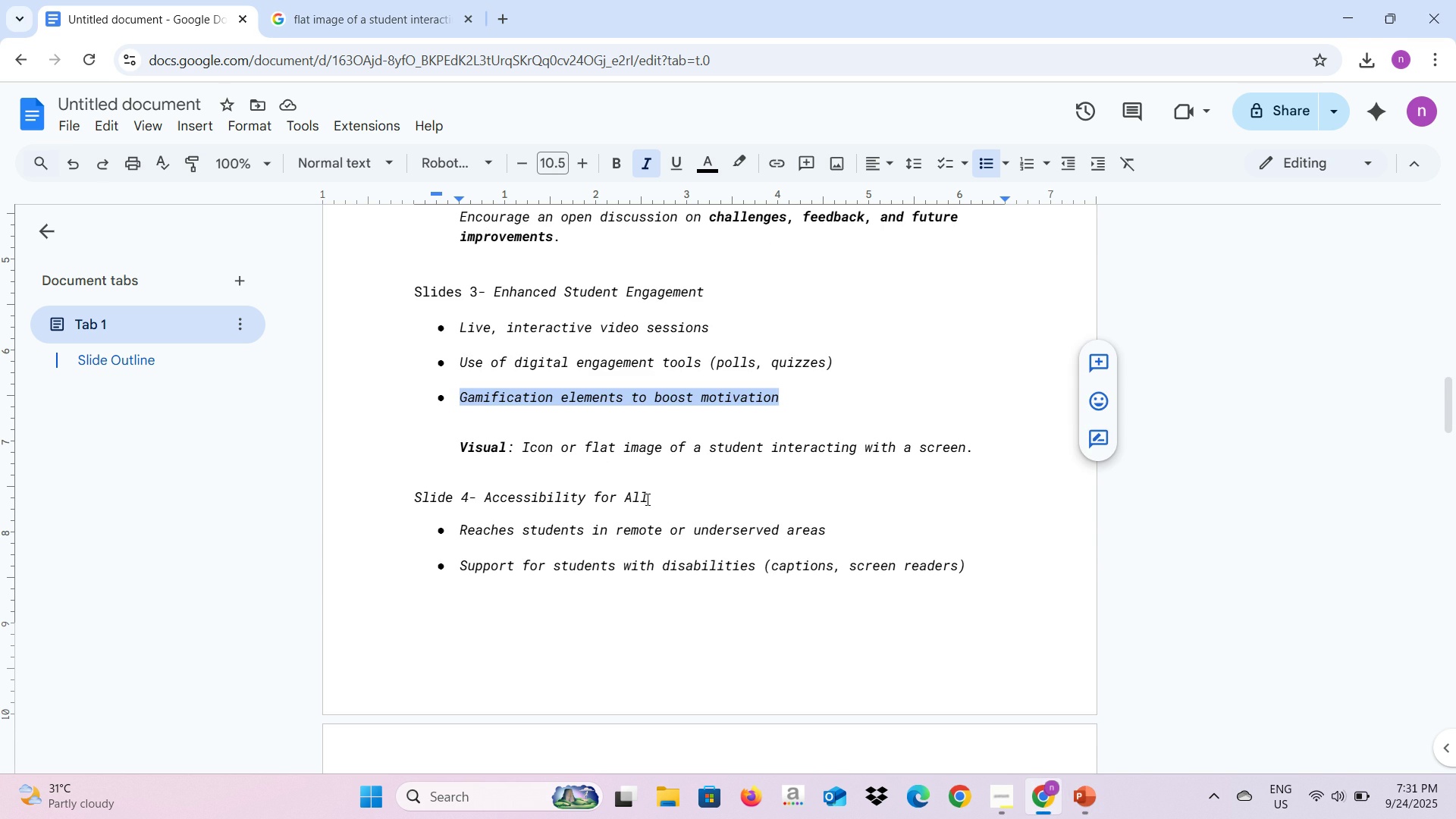 
left_click_drag(start_coordinate=[647, 497], to_coordinate=[482, 500])
 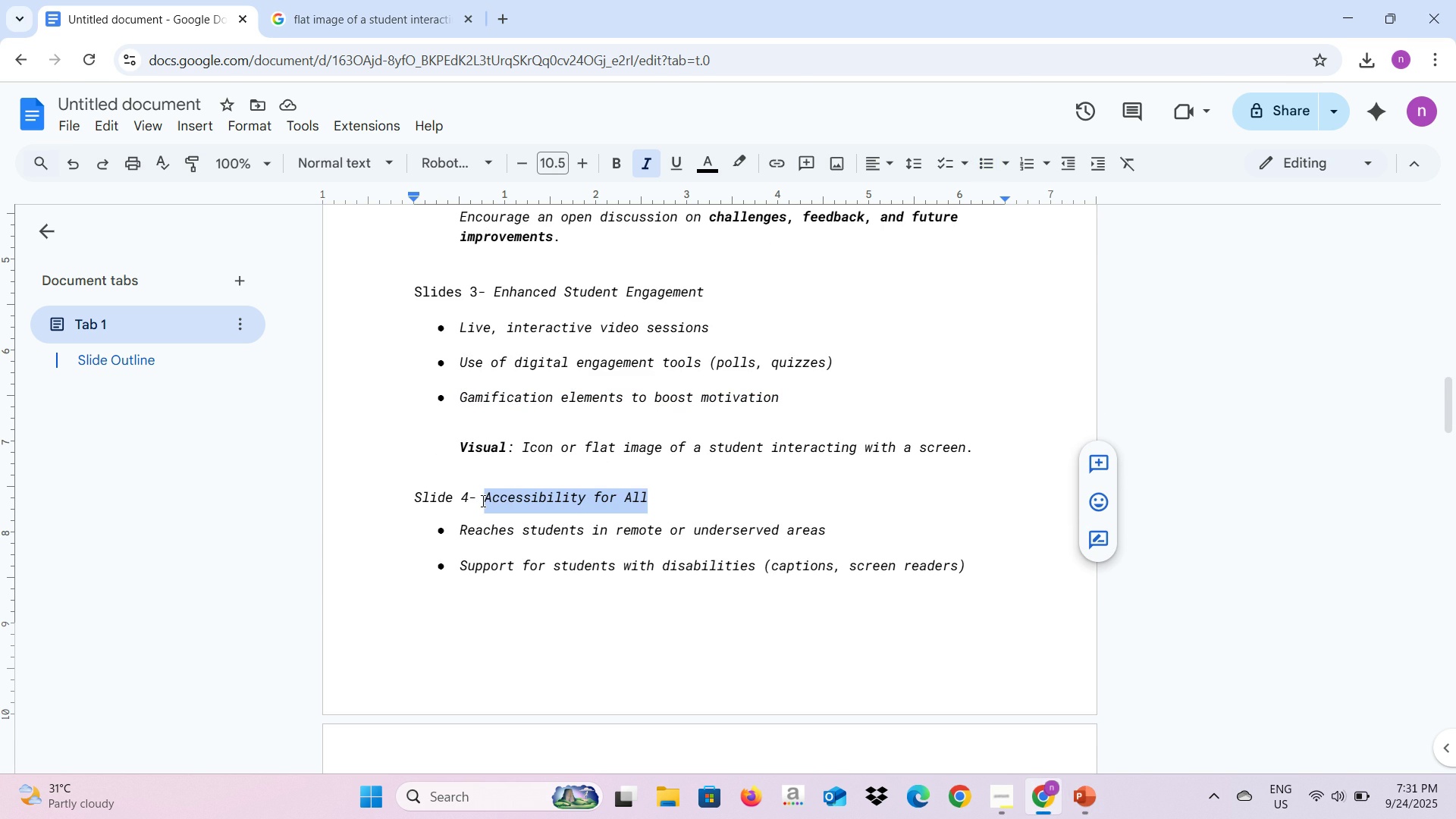 
key(Control+C)
 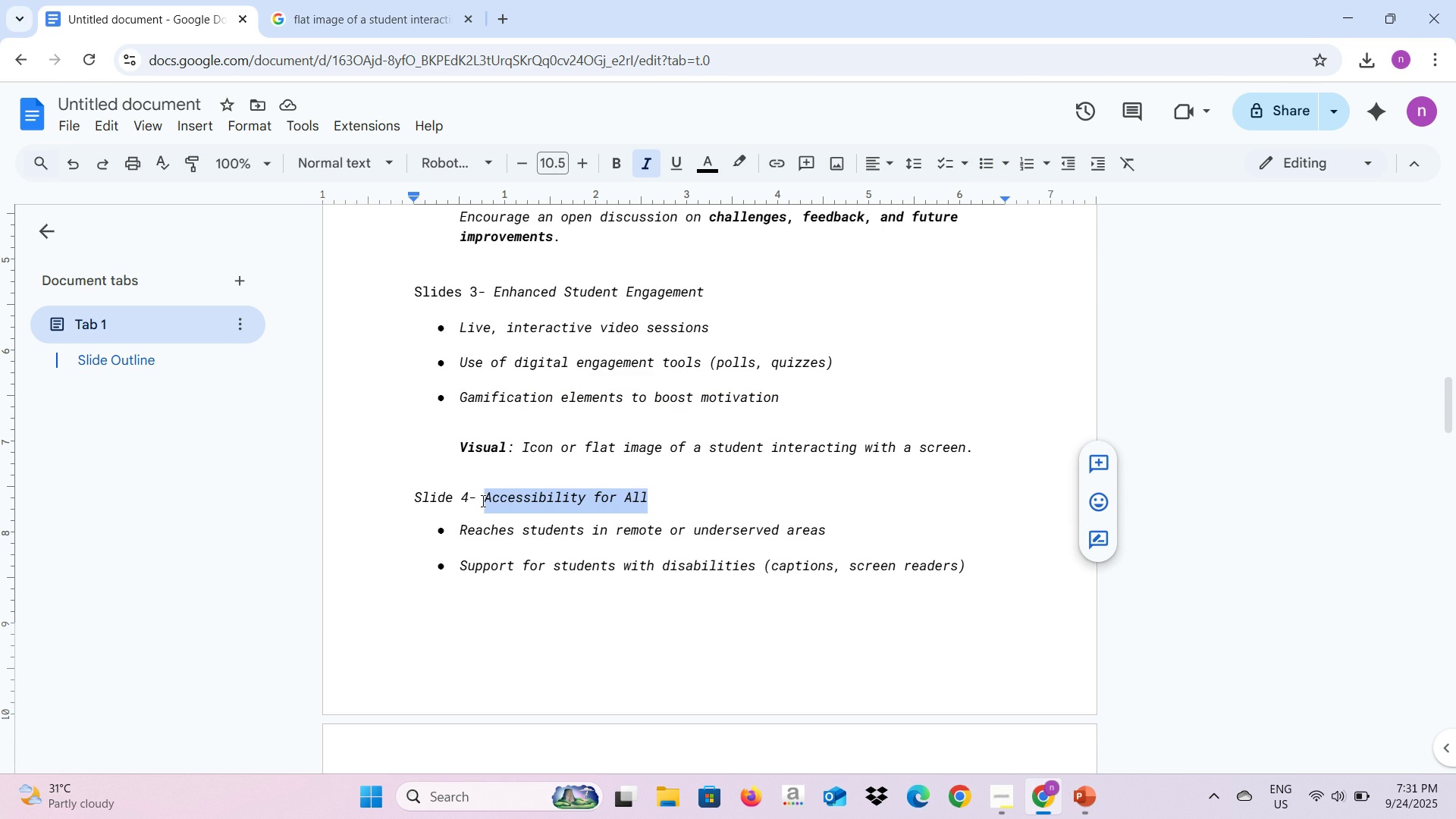 
key(Alt+AltLeft)
 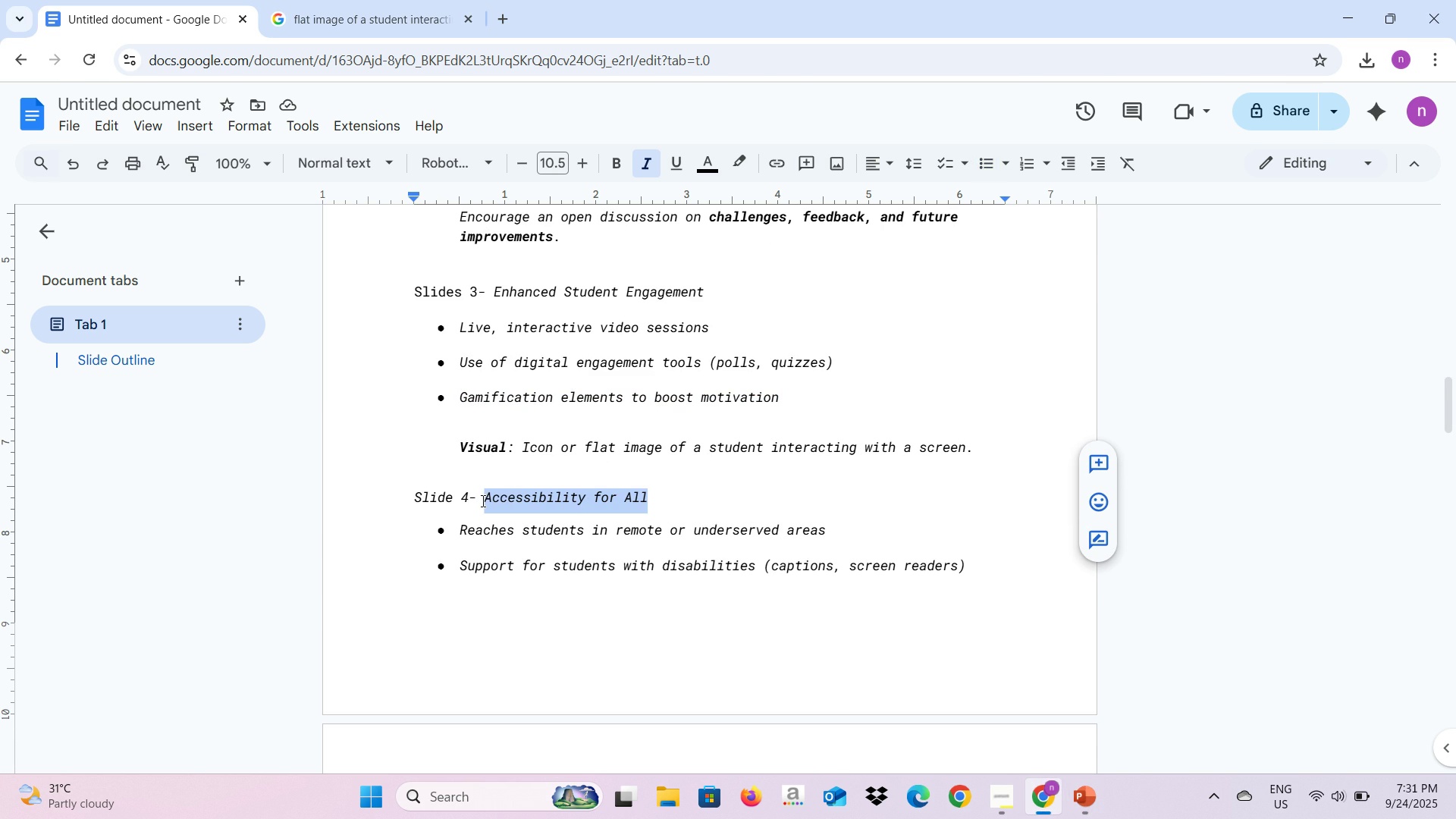 
key(Alt+Tab)
 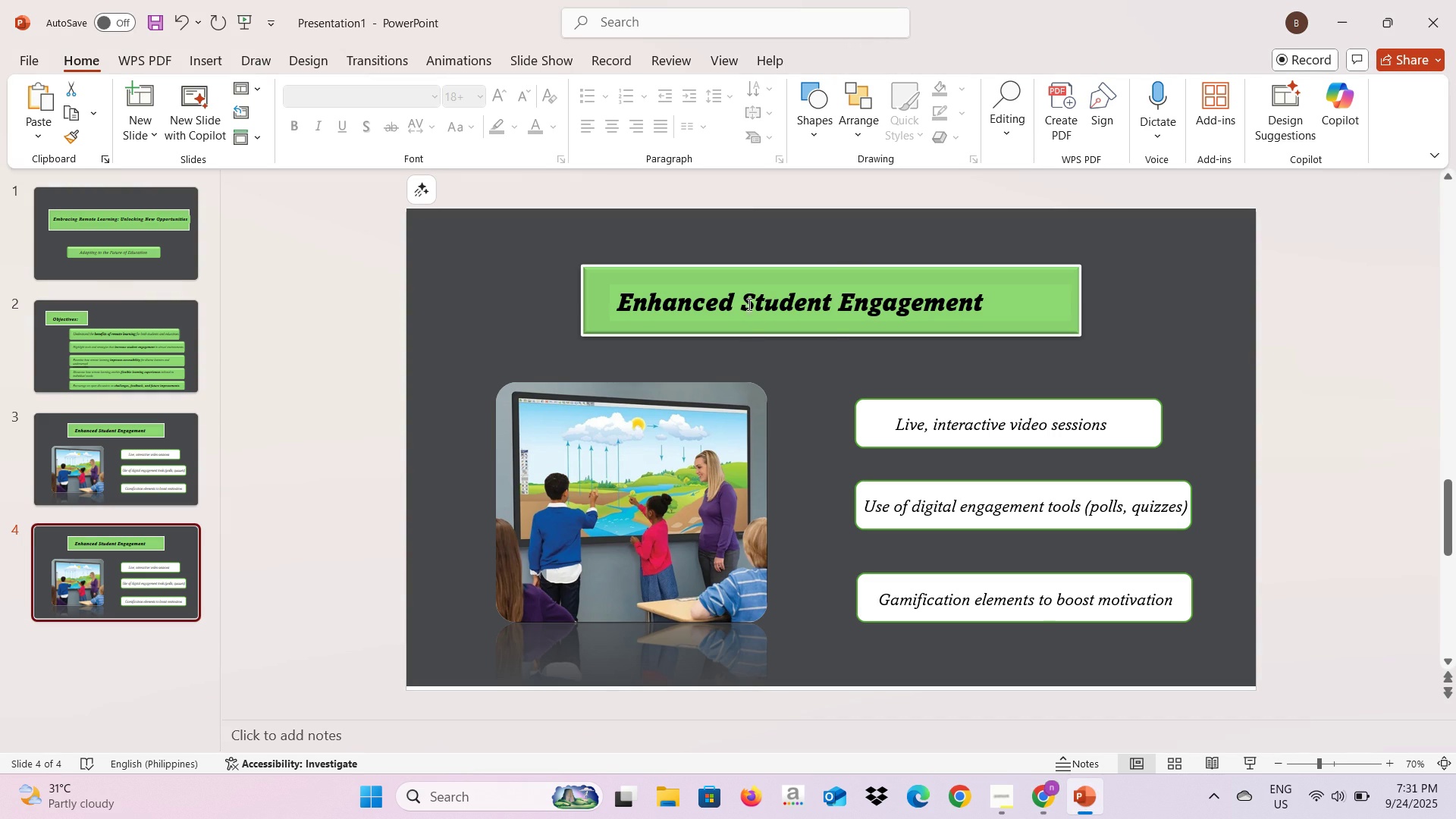 
left_click([748, 299])
 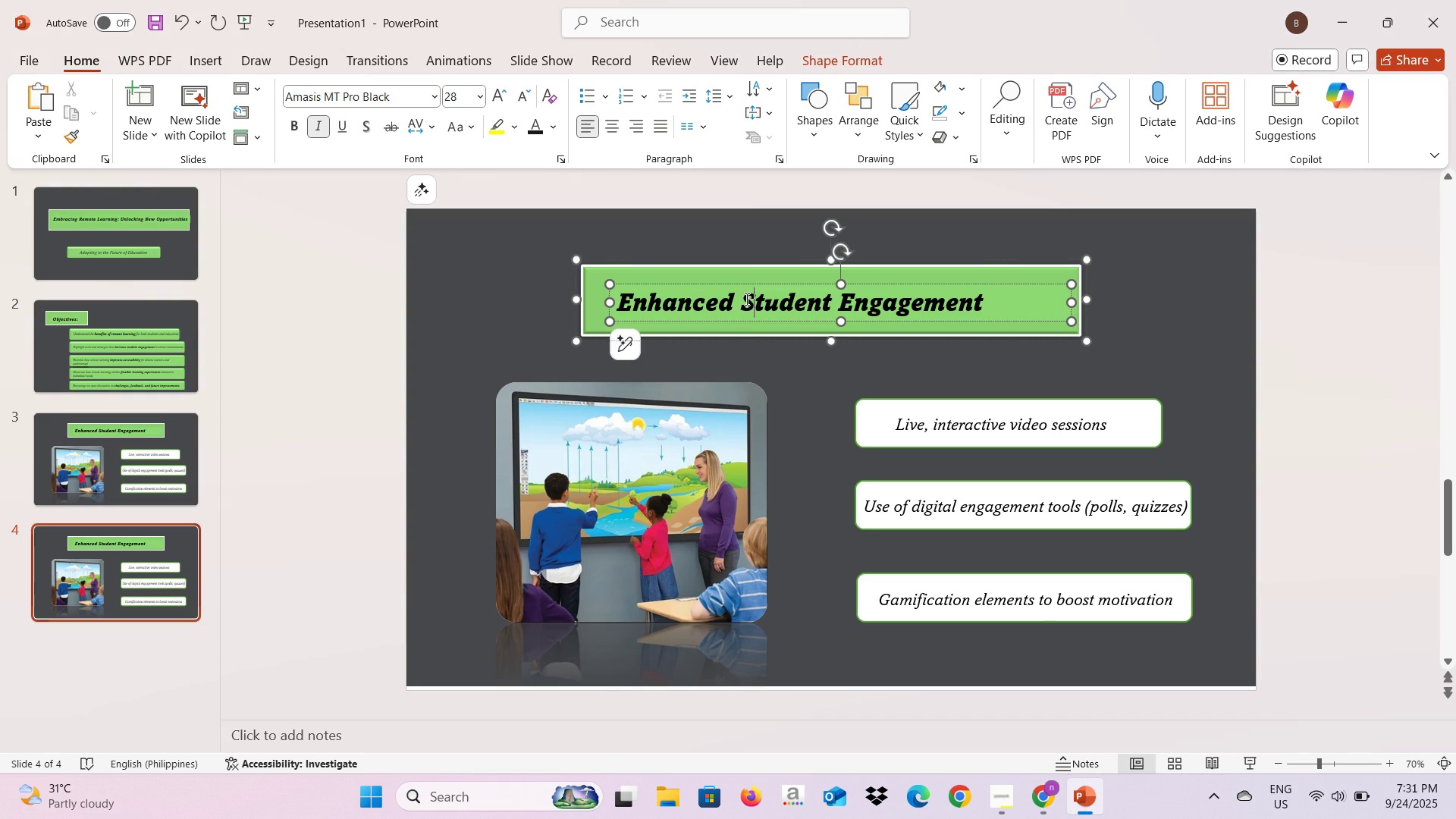 
key(Control+A)
 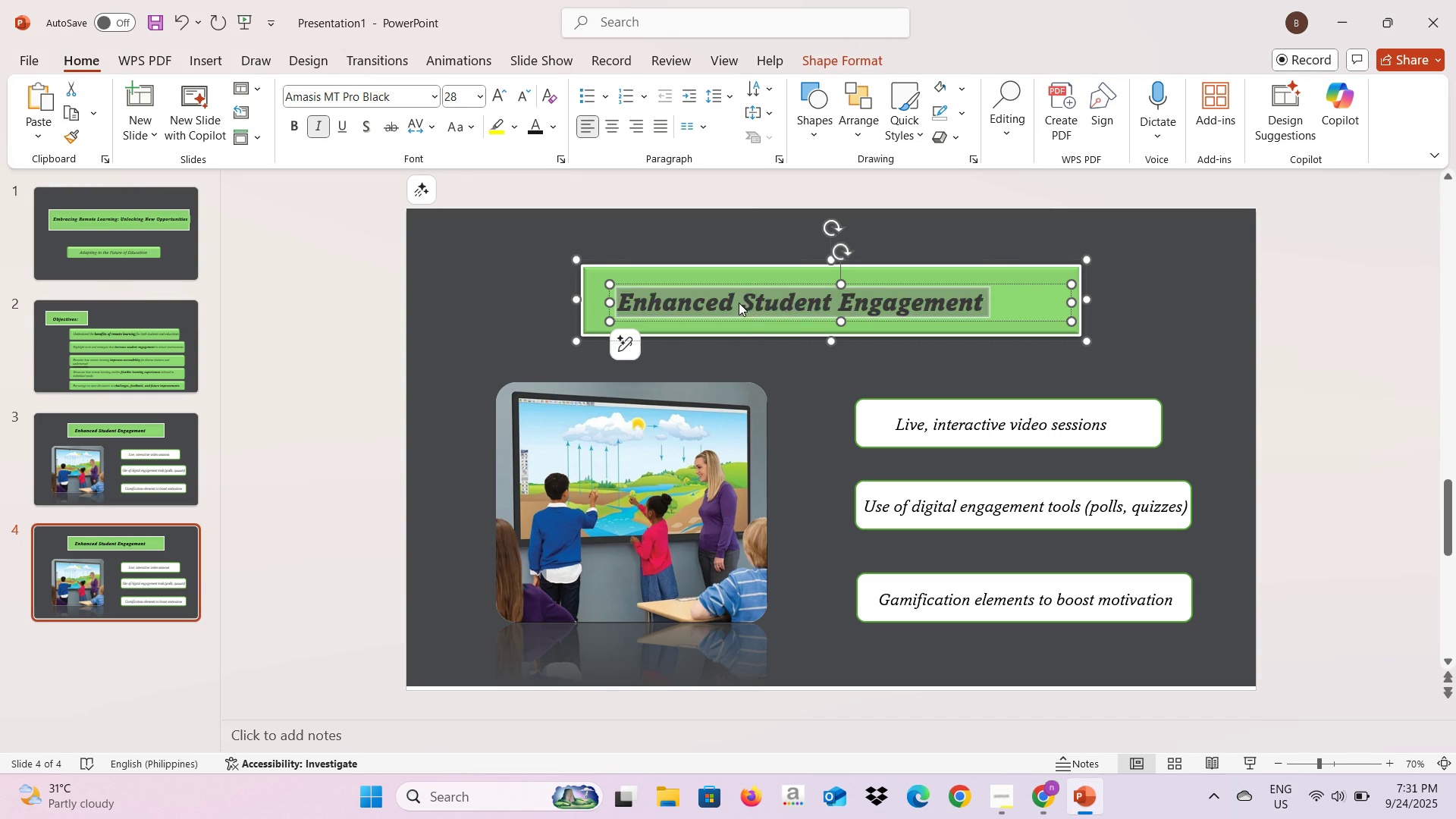 
key(Control+V)
 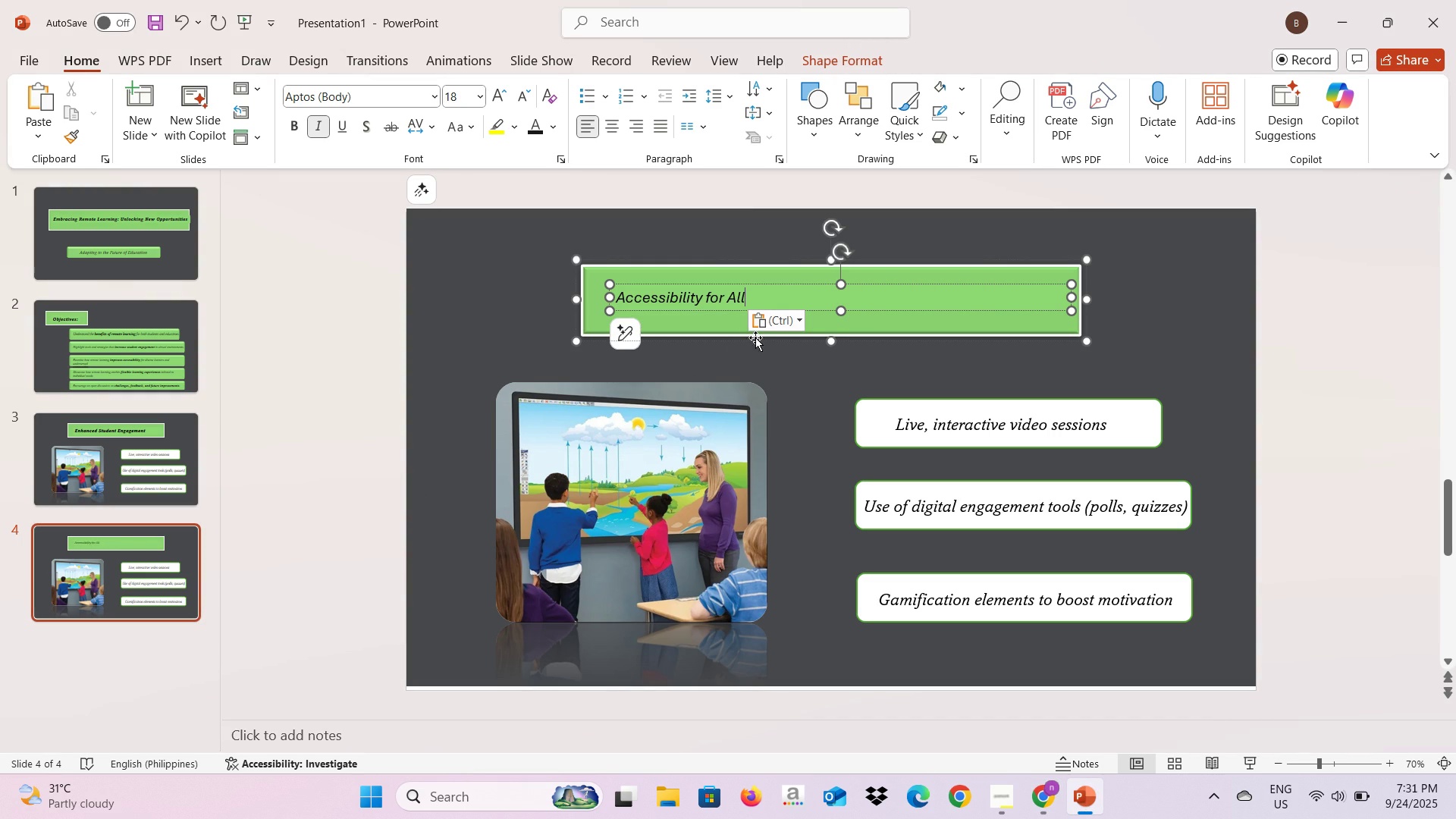 
key(Control+A)
 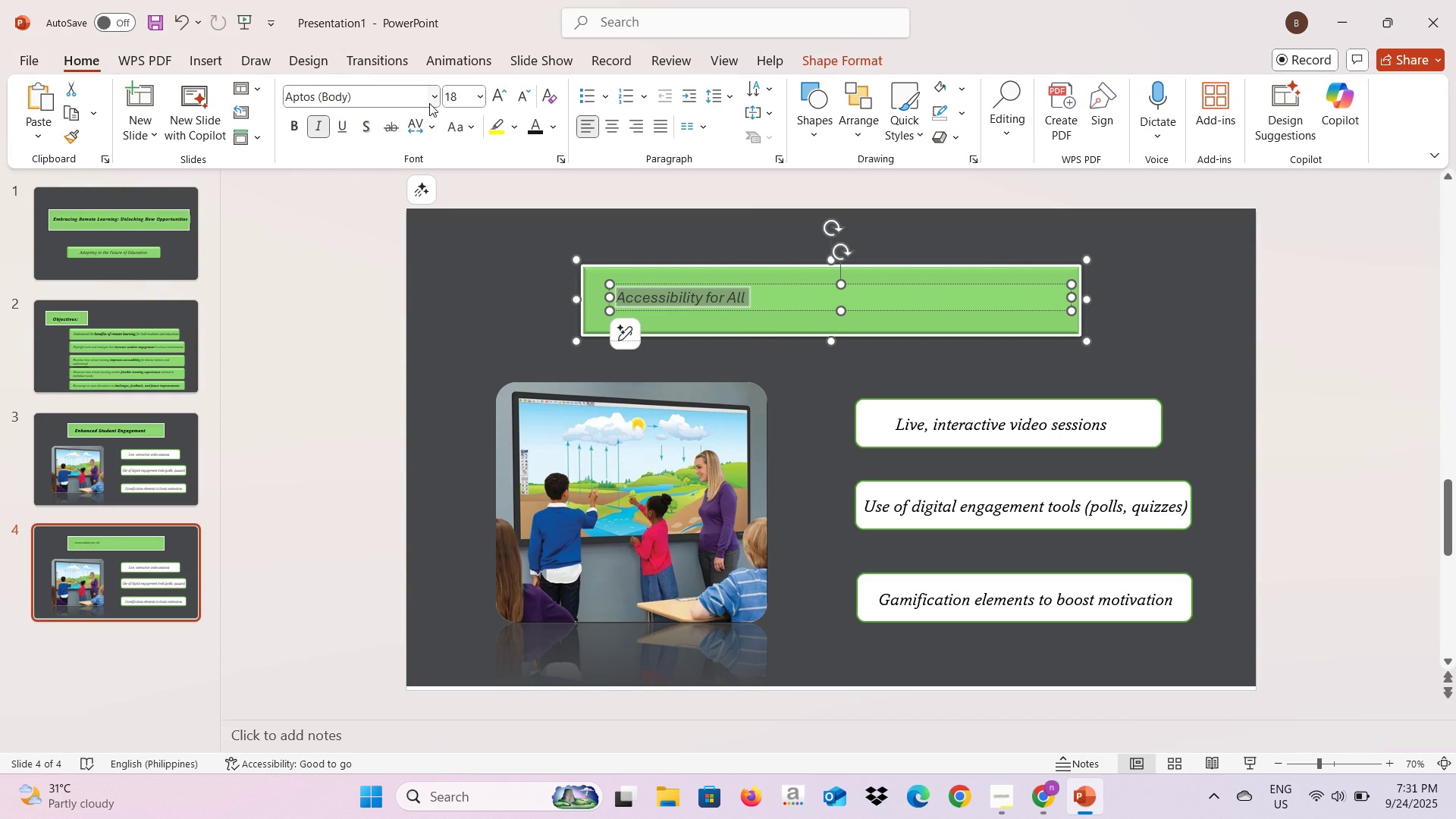 
left_click([429, 103])
 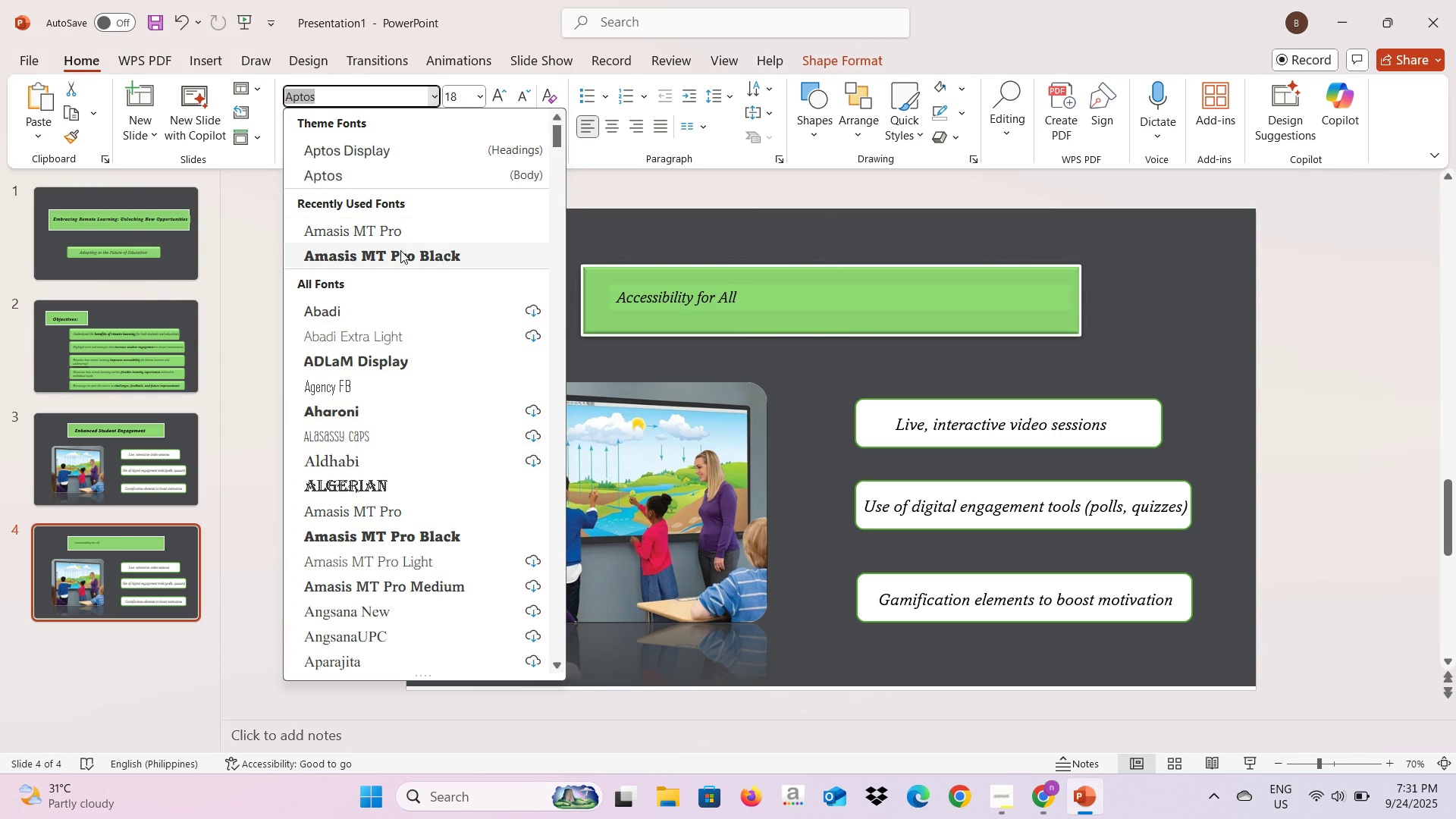 
left_click([400, 250])
 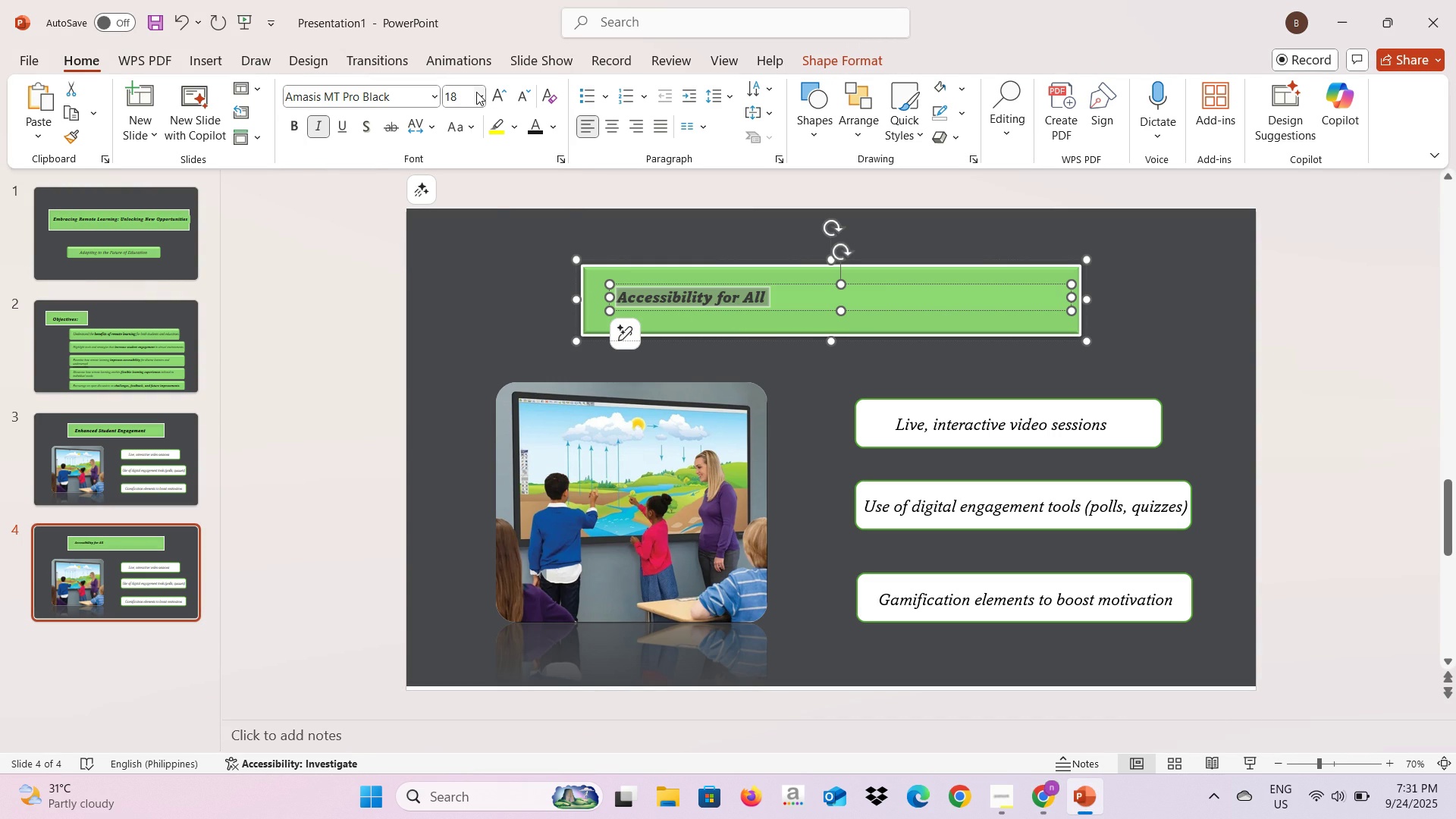 
left_click([481, 99])
 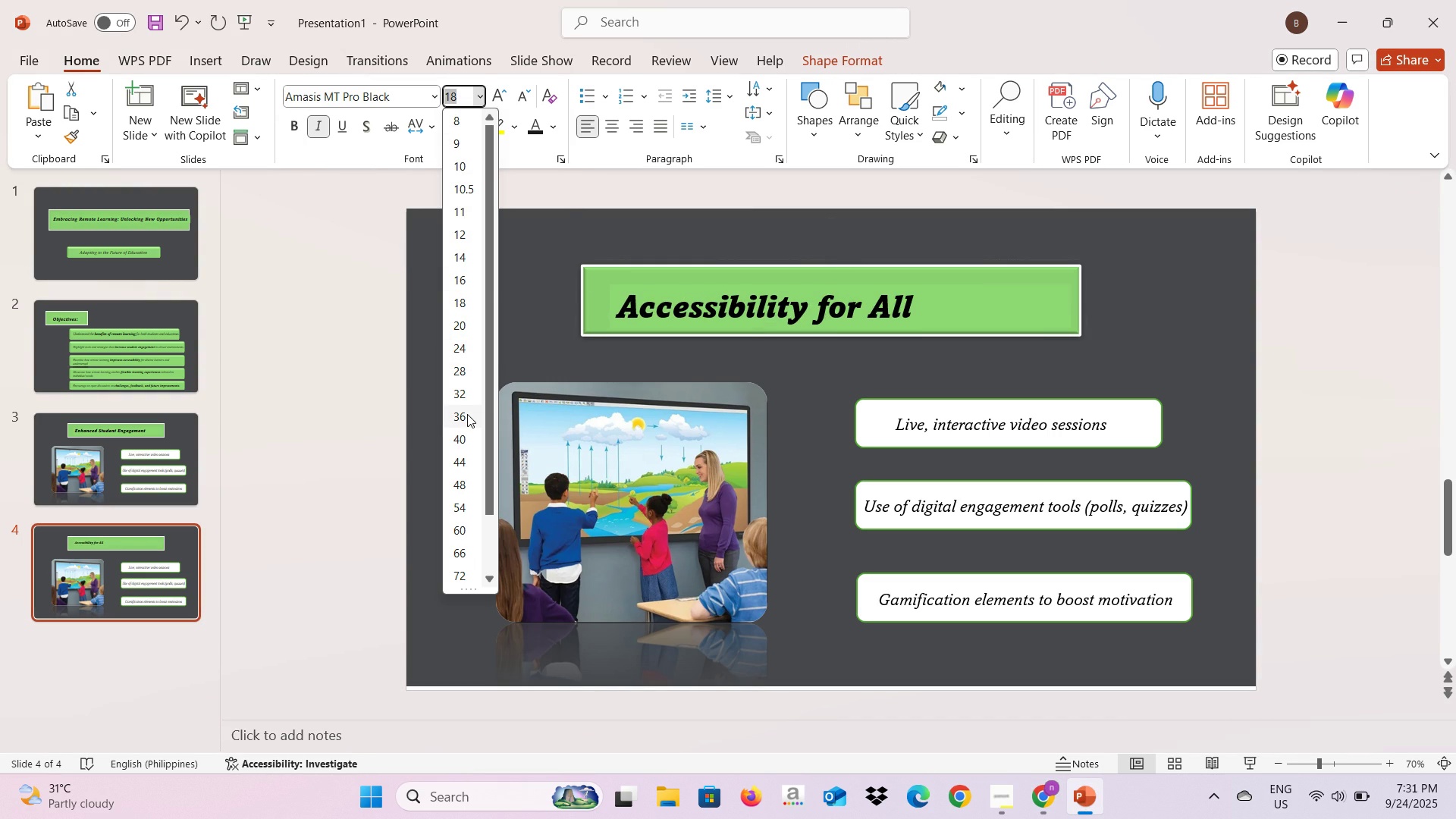 
left_click([467, 414])
 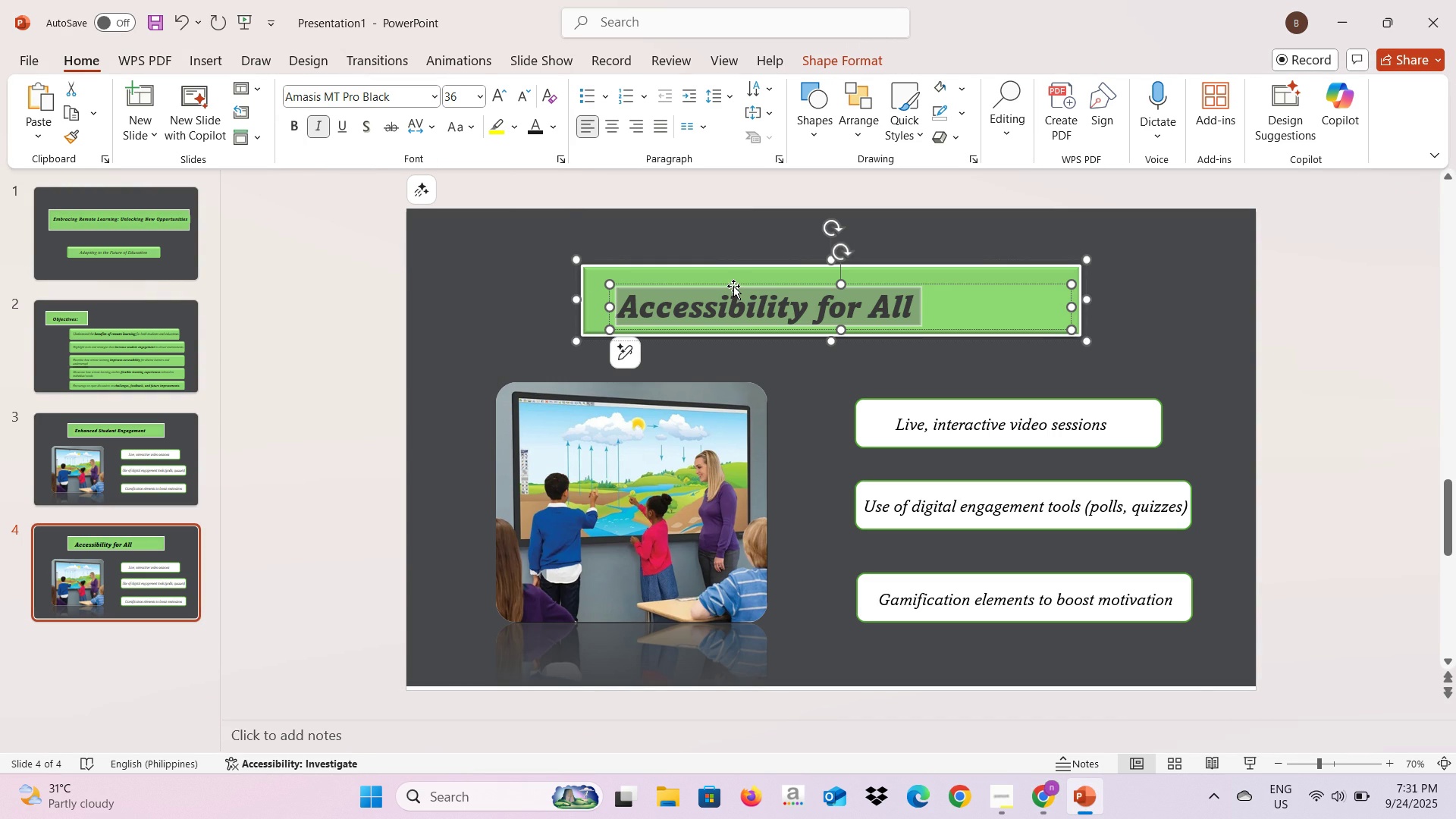 
left_click_drag(start_coordinate=[733, 286], to_coordinate=[728, 279])
 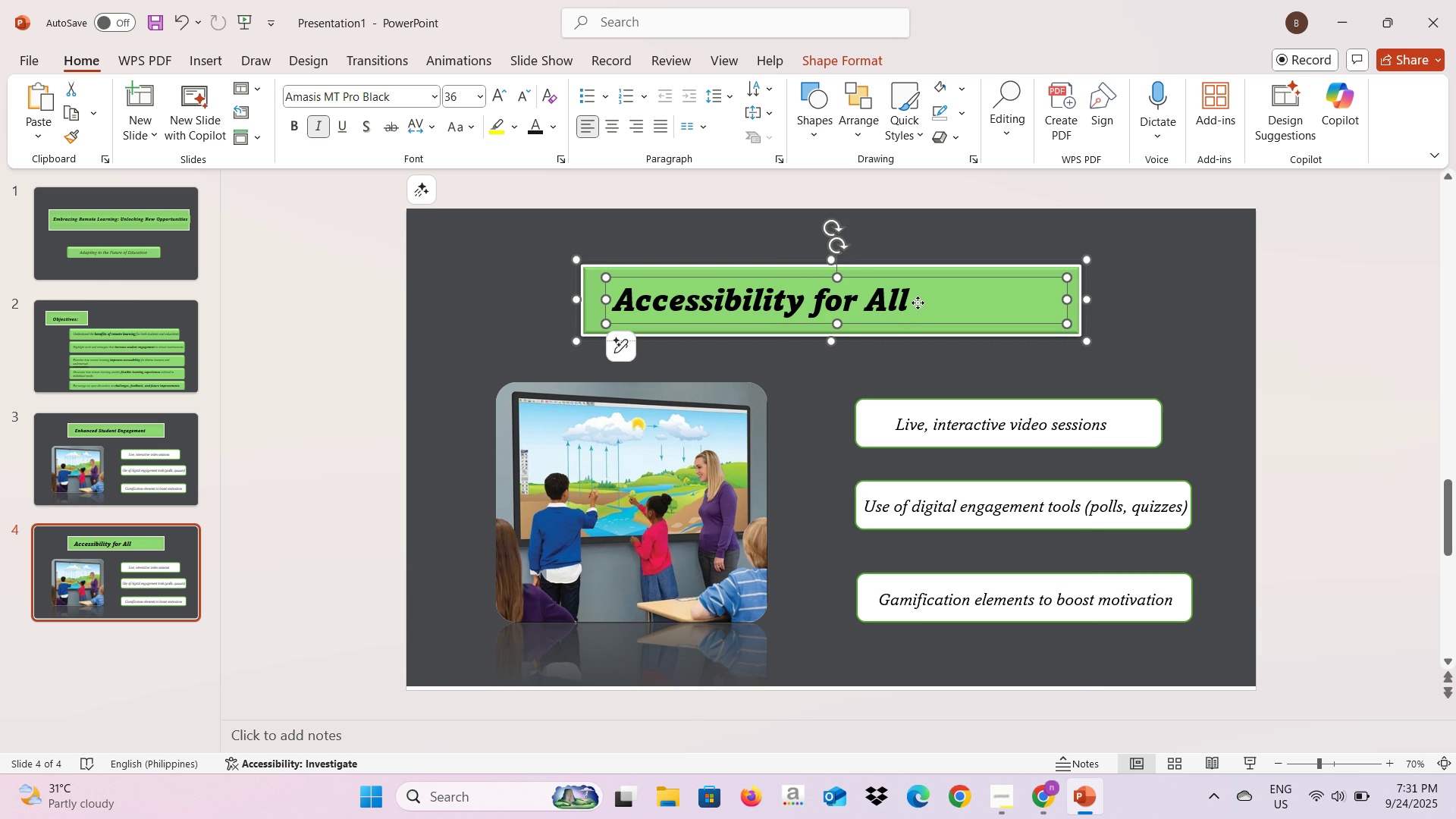 
left_click([918, 303])
 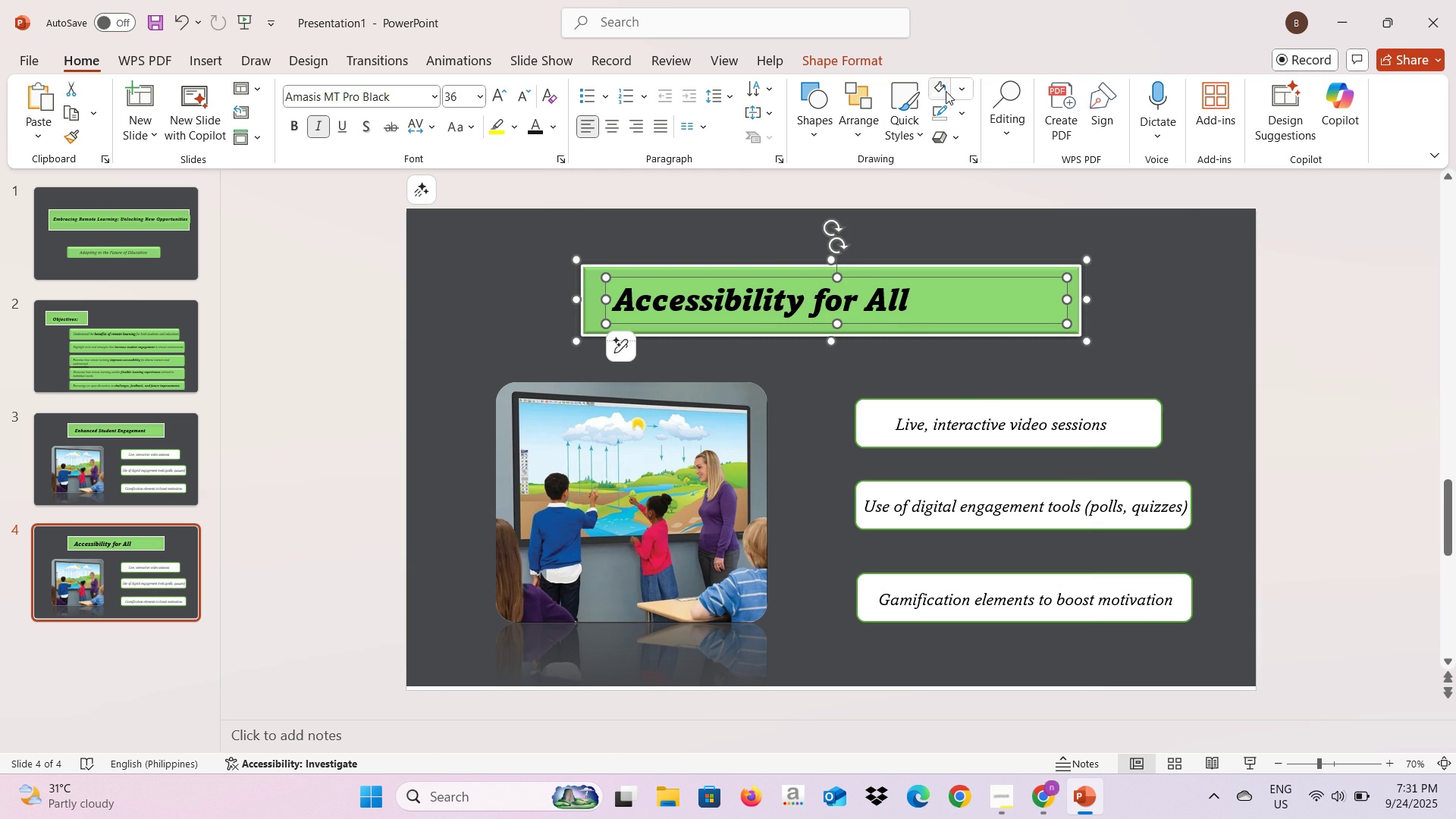 
left_click([959, 89])
 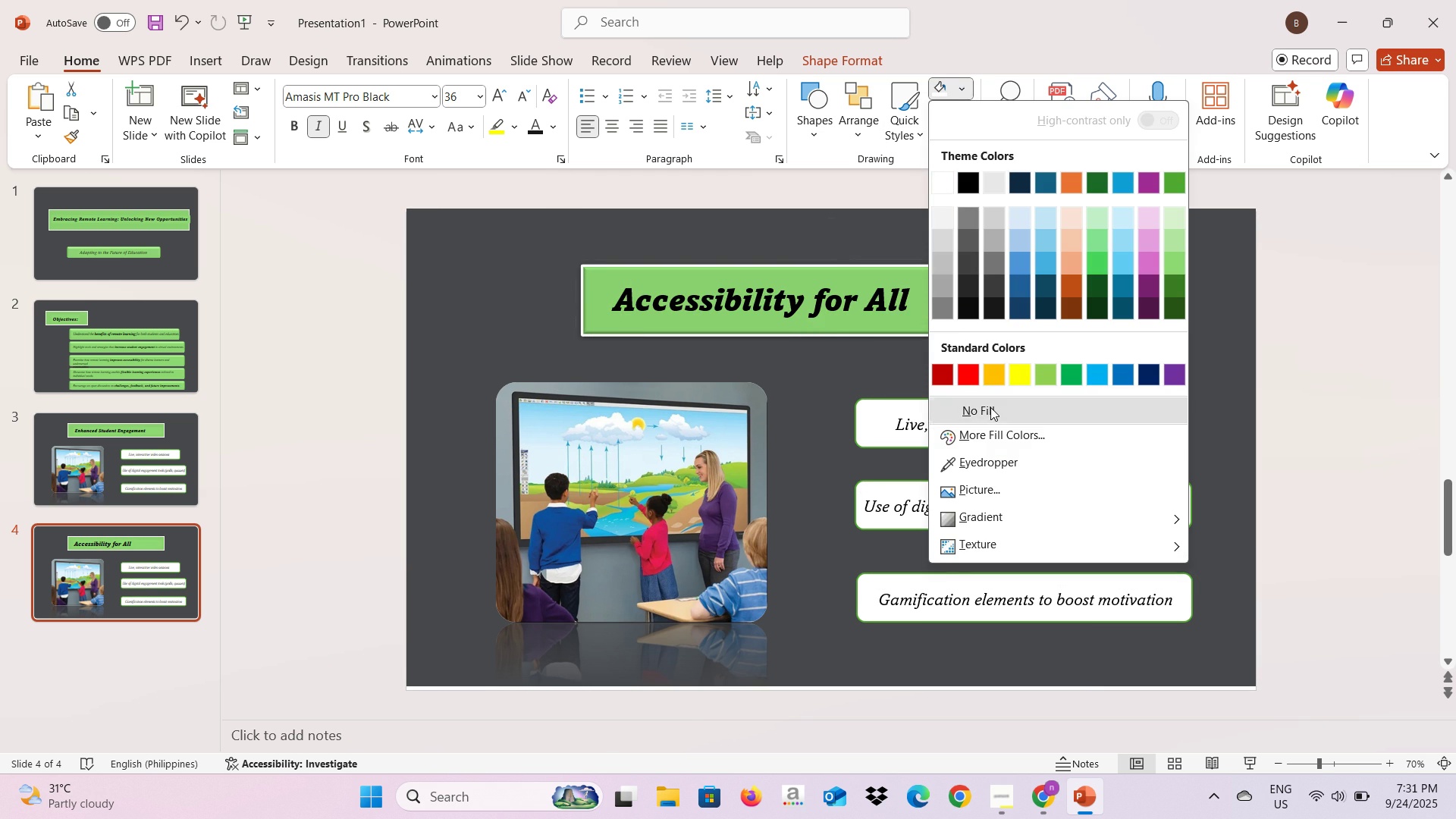 
left_click([990, 407])
 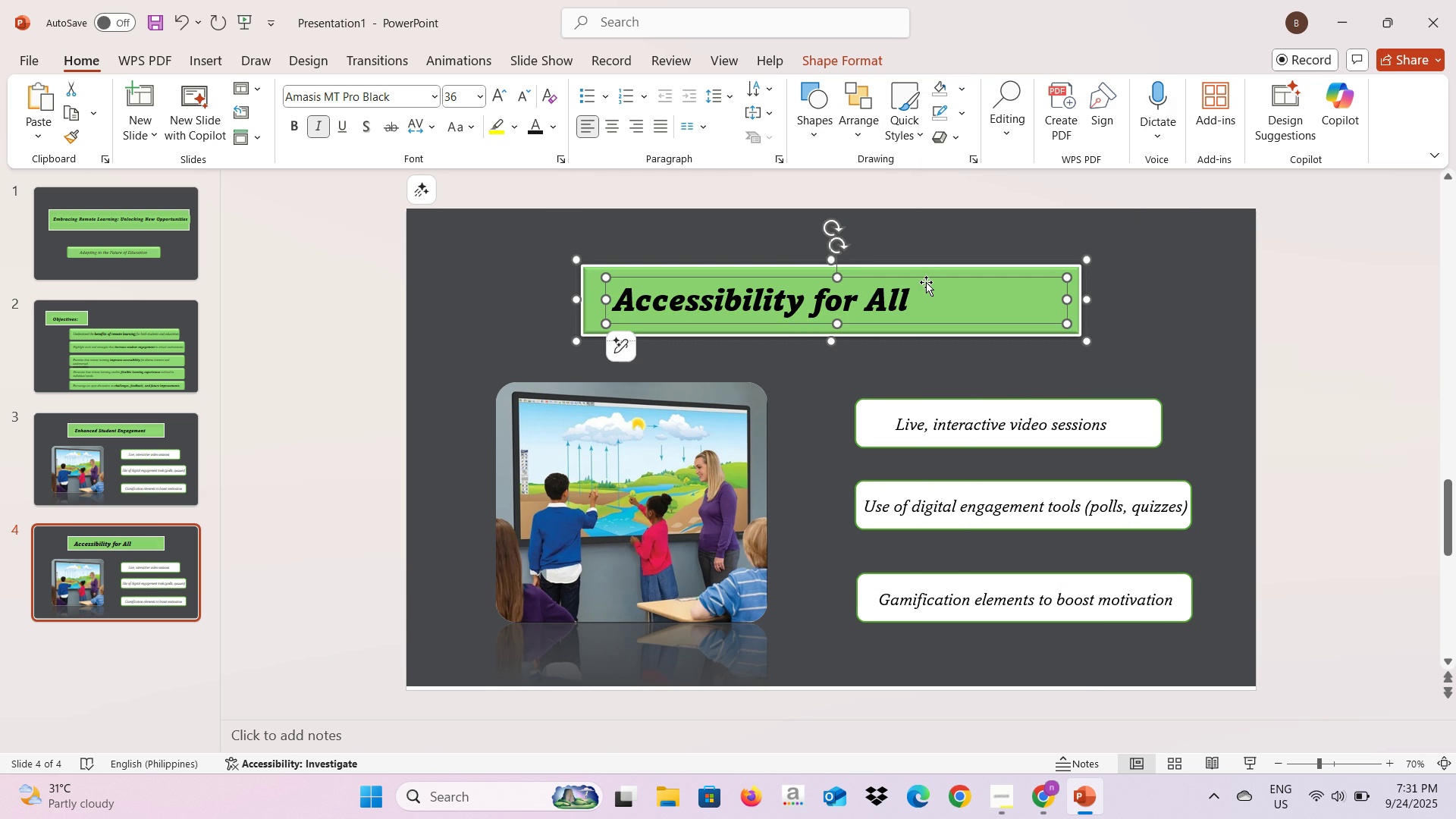 
left_click_drag(start_coordinate=[926, 281], to_coordinate=[971, 282])
 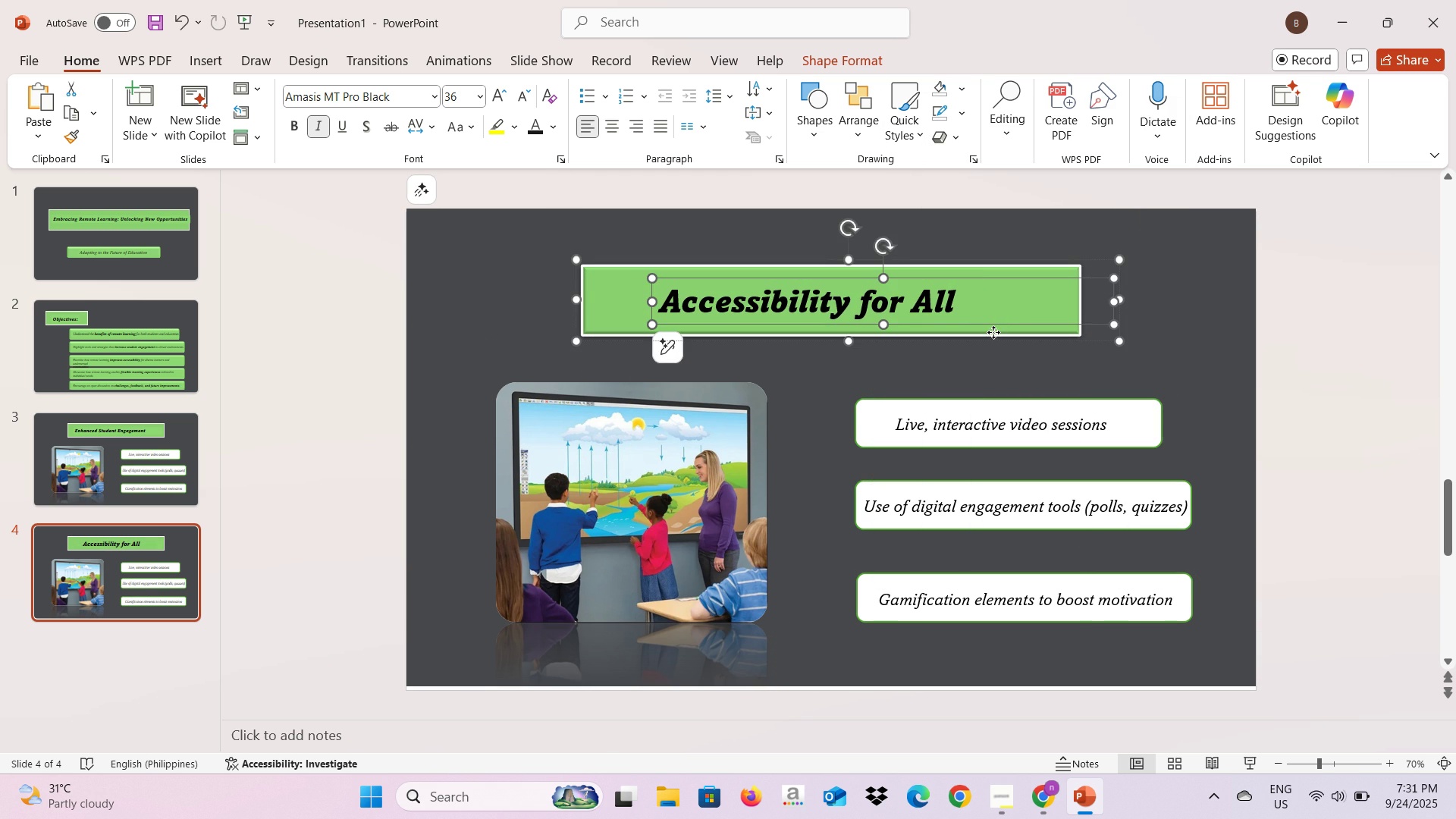 
left_click([993, 332])
 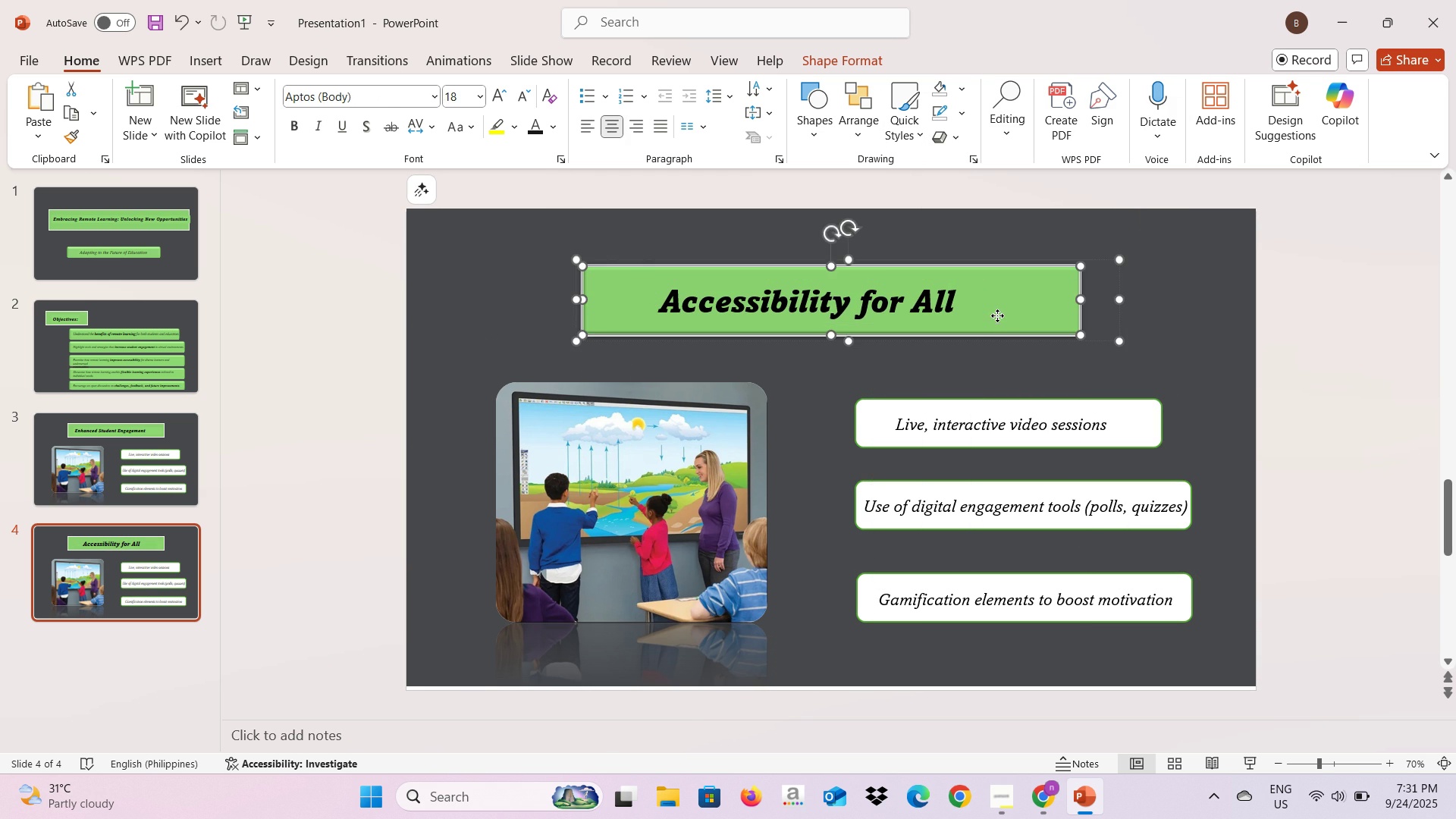 
left_click([997, 315])
 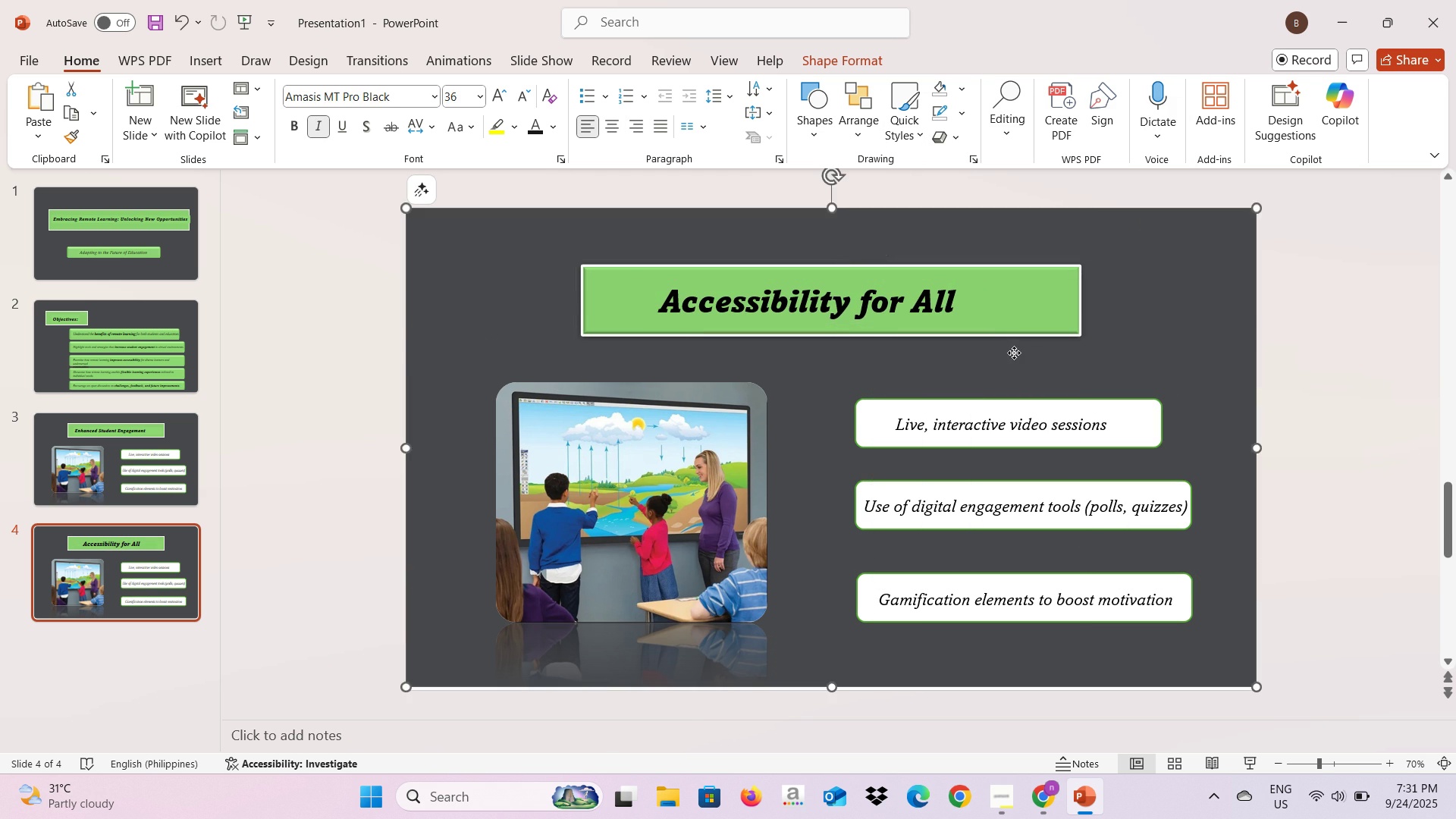 
left_click([1014, 353])
 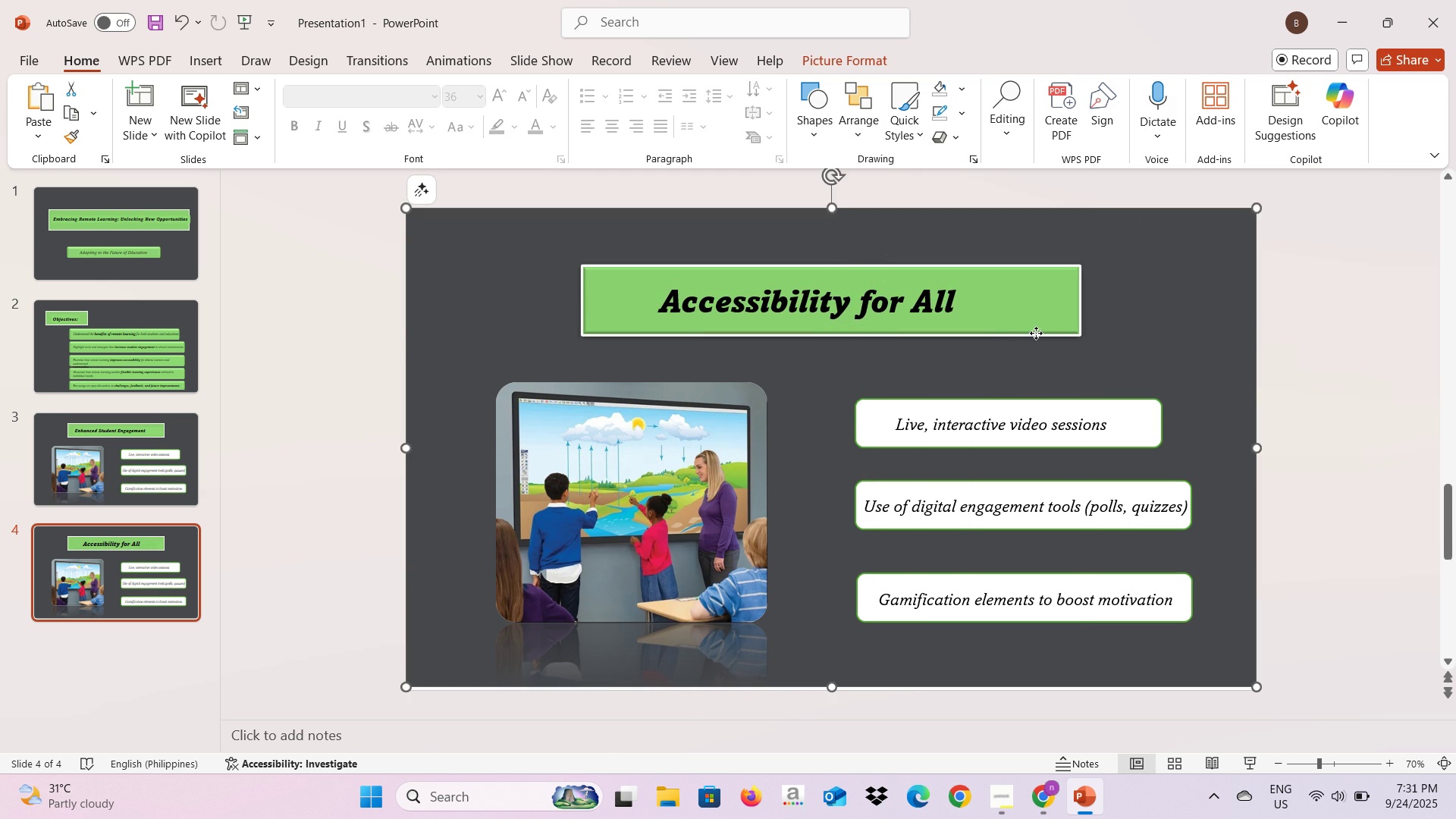 
left_click([1036, 333])
 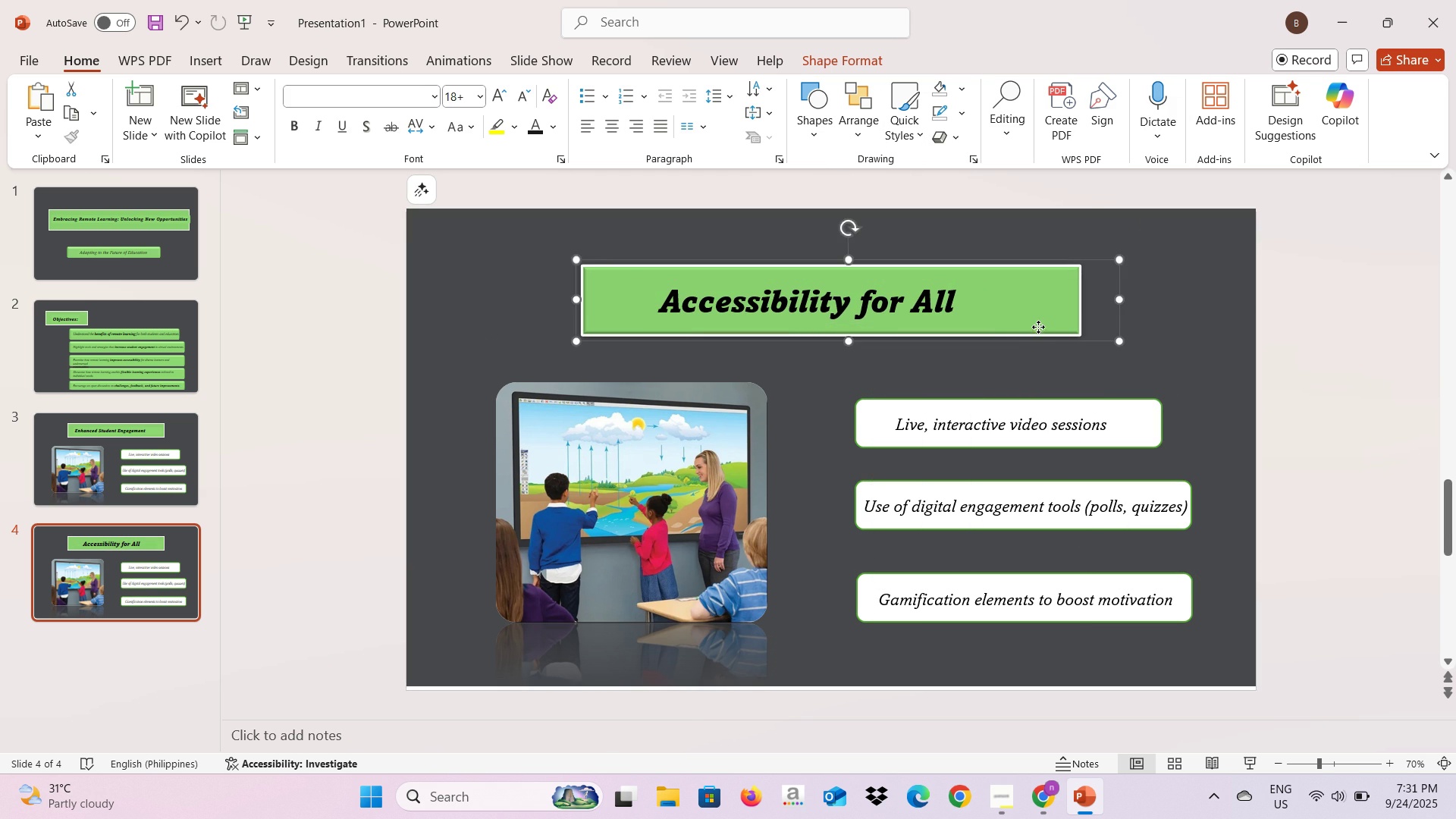 
left_click_drag(start_coordinate=[1038, 327], to_coordinate=[1179, 310])
 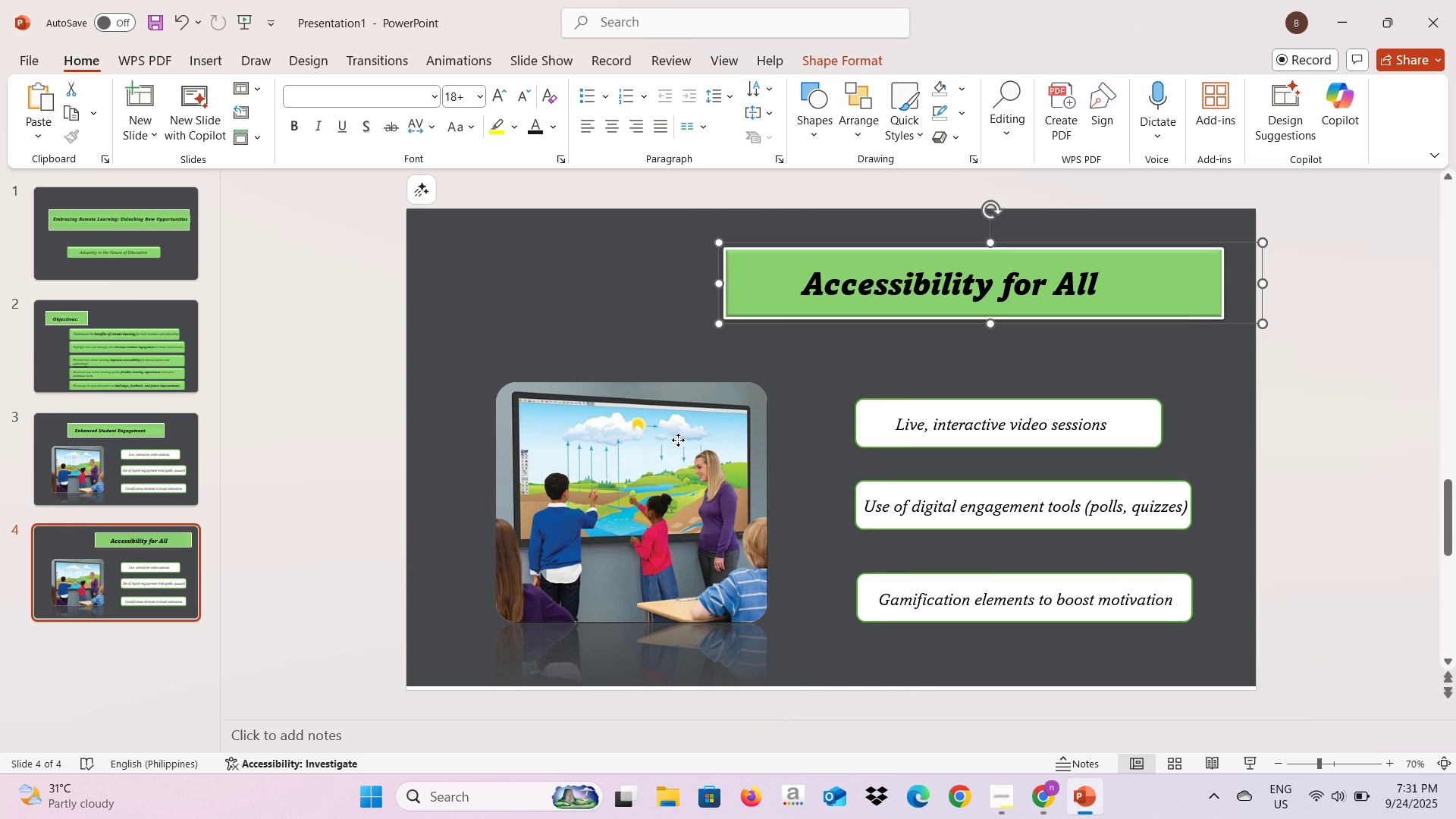 
left_click([678, 440])
 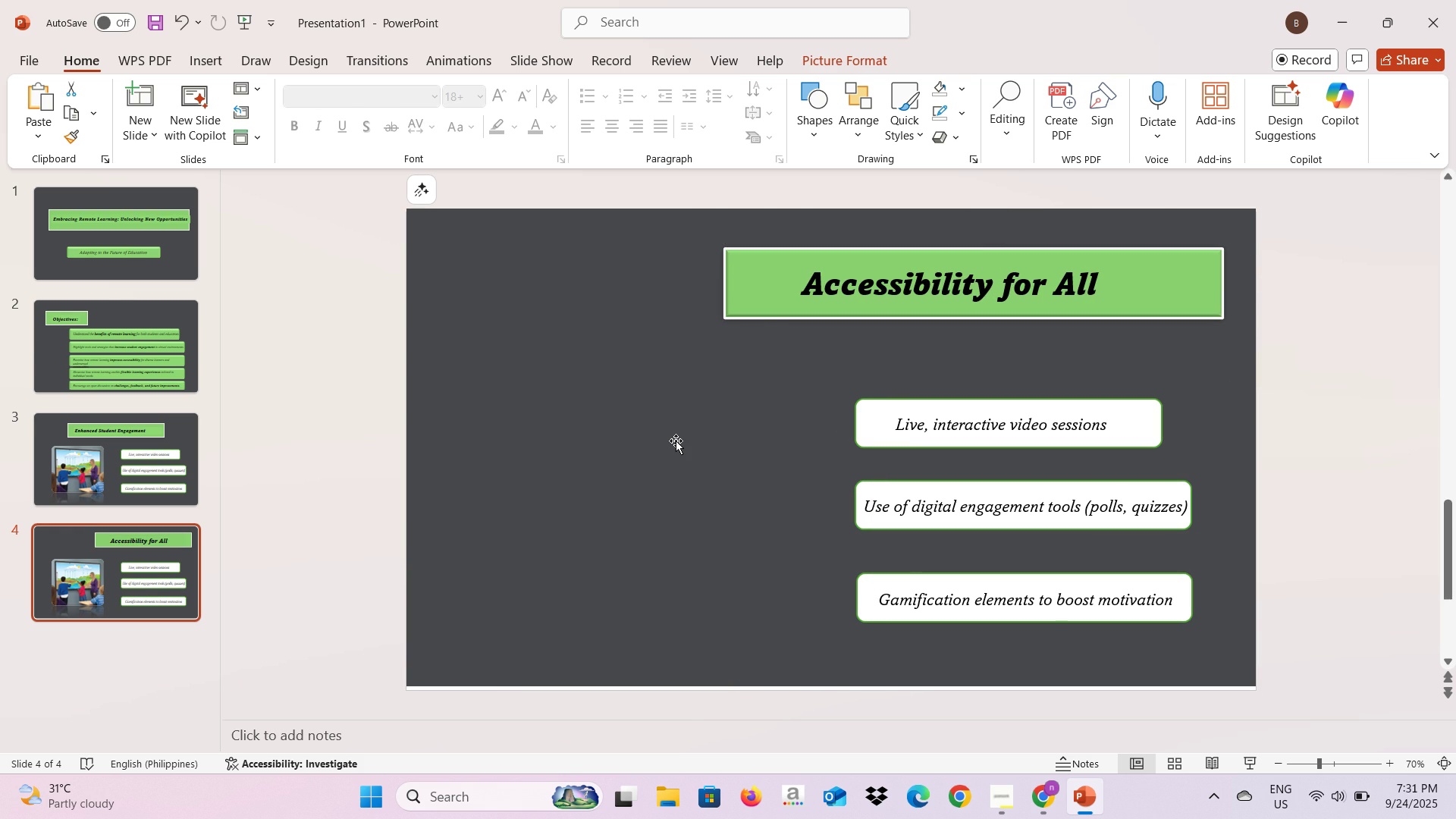 
key(Backspace)
 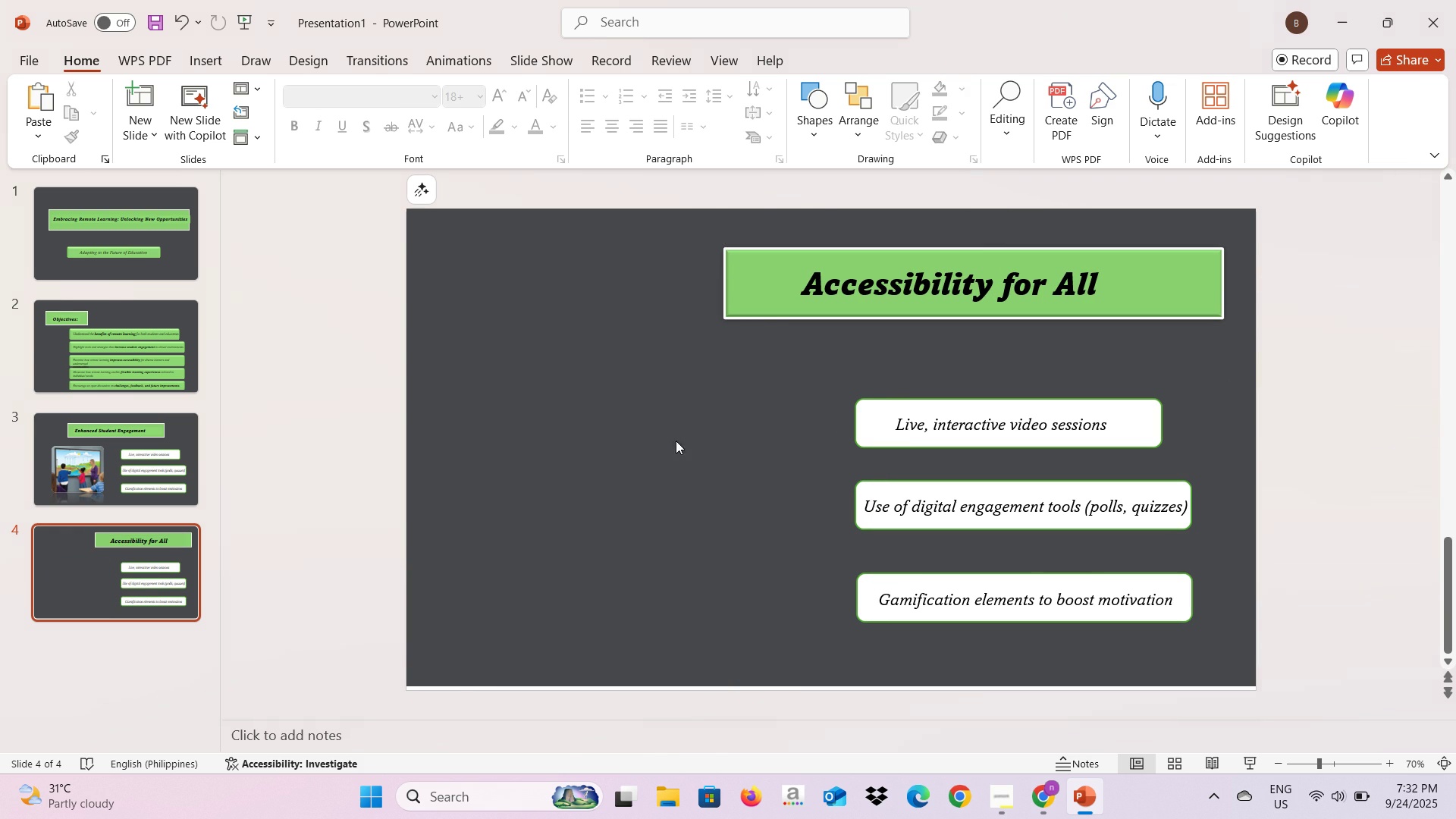 
key(Alt+AltLeft)
 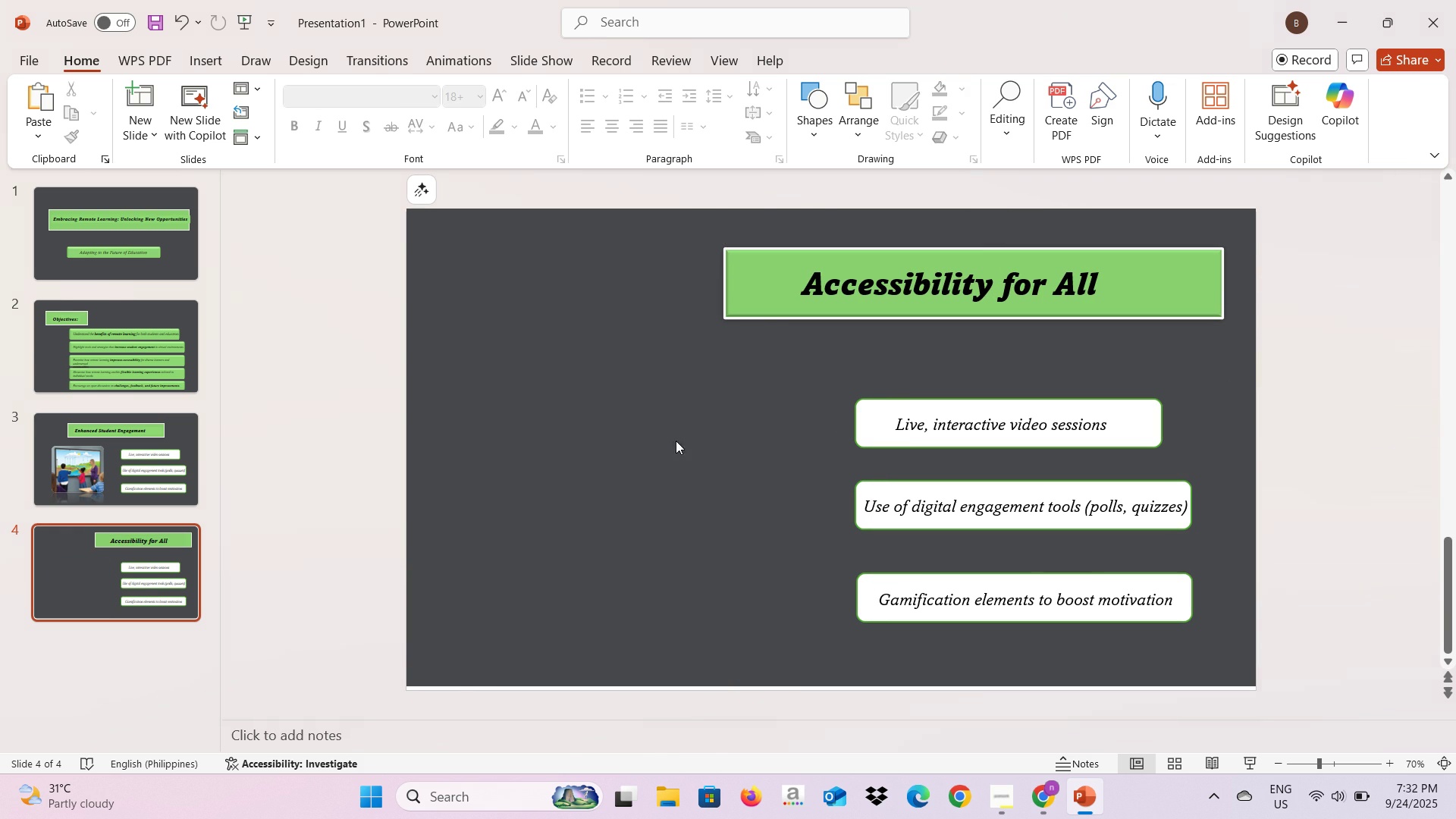 
key(Alt+Tab)
 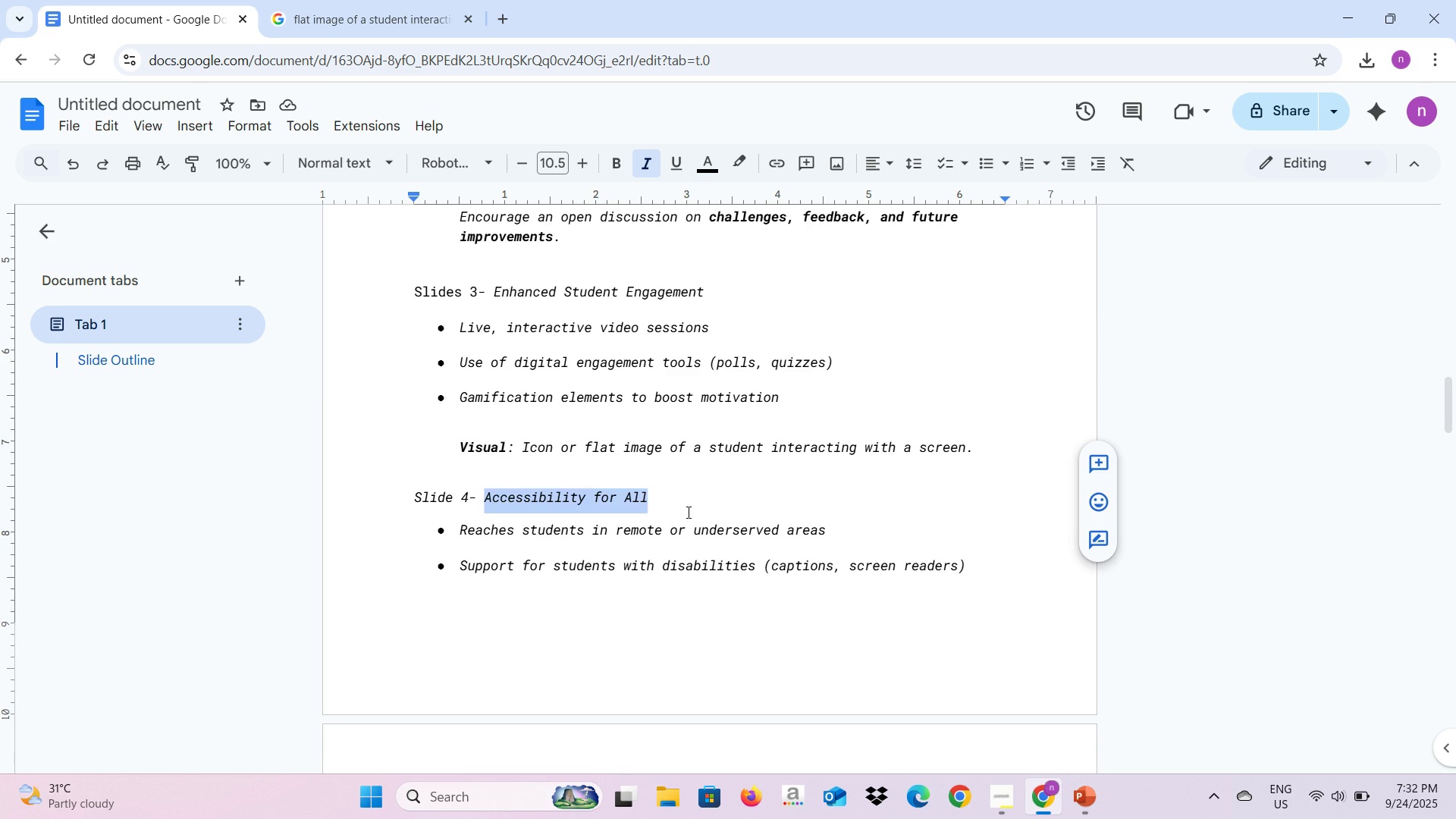 
scroll: coordinate [681, 517], scroll_direction: down, amount: 2.0
 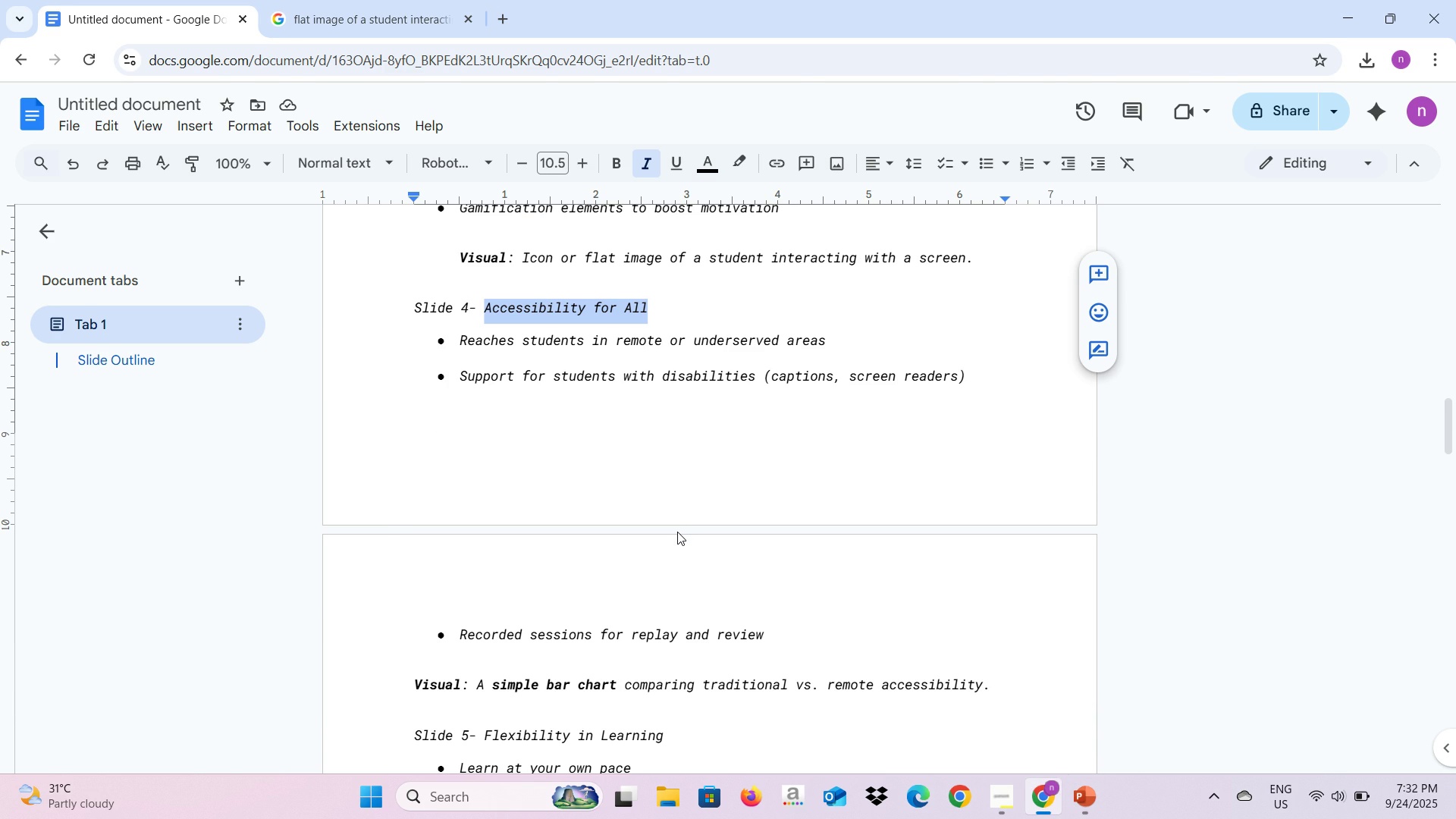 
key(Alt+AltLeft)
 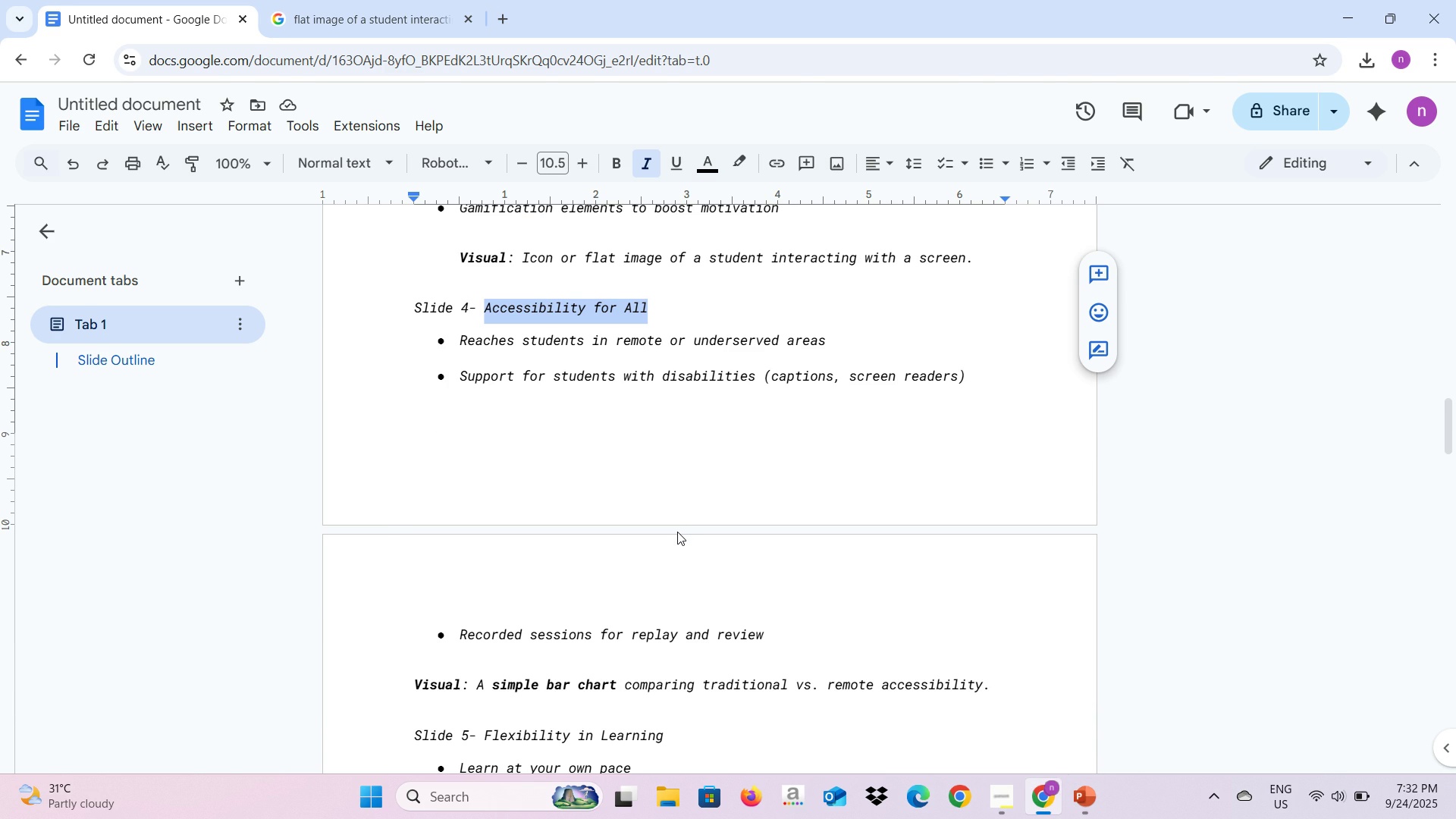 
key(Alt+Tab)
 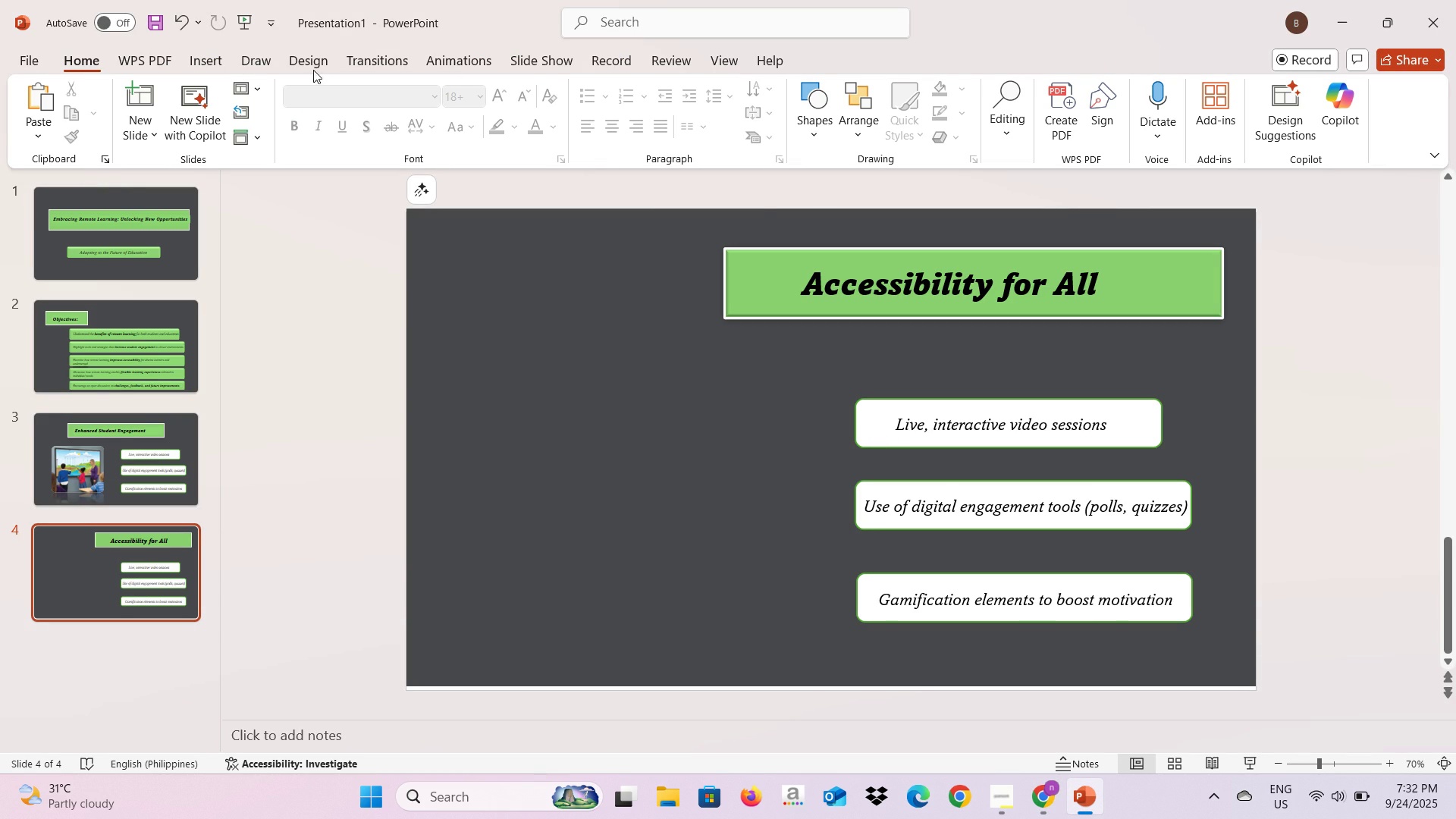 
left_click([224, 62])
 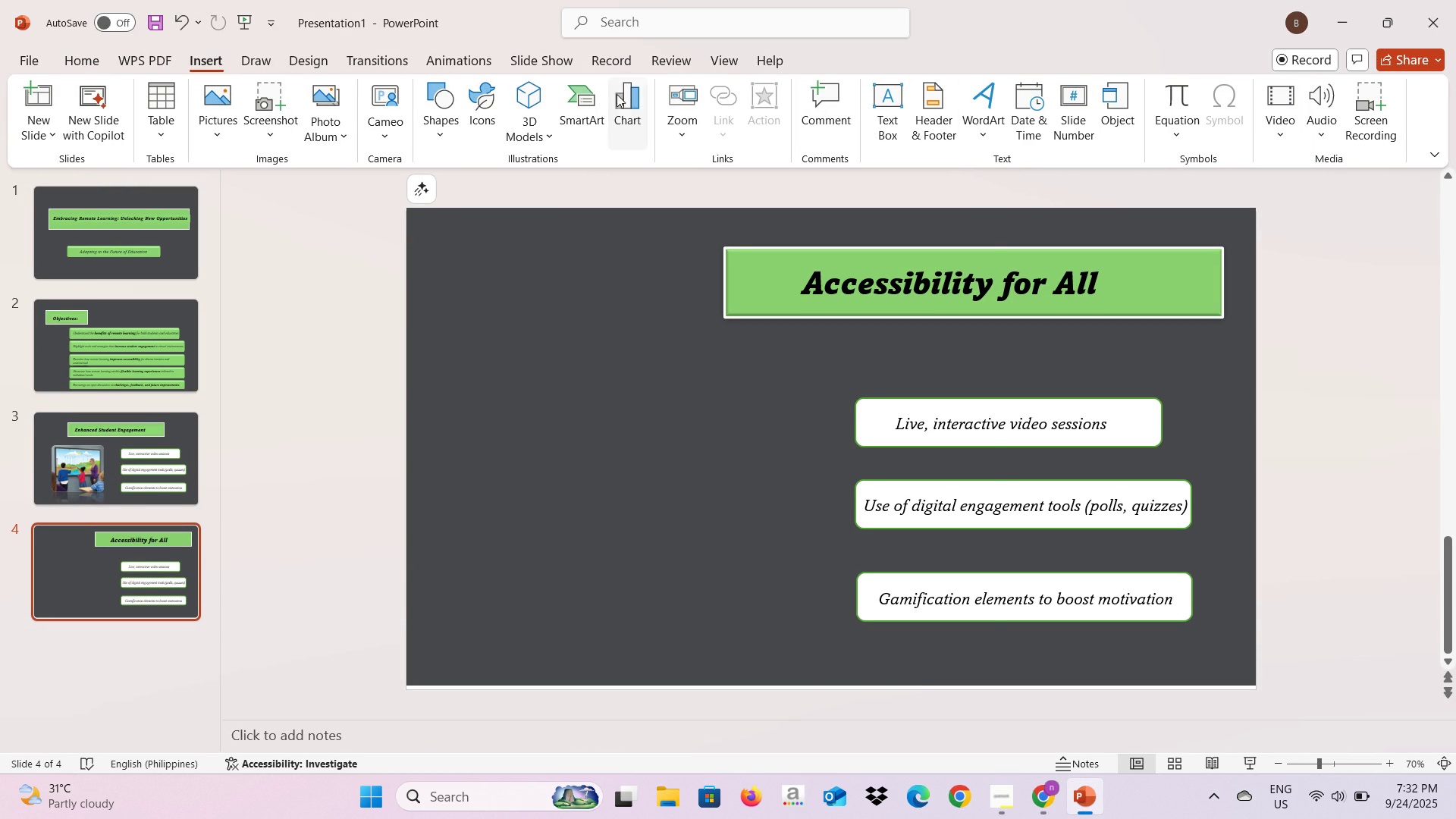 
left_click([625, 96])
 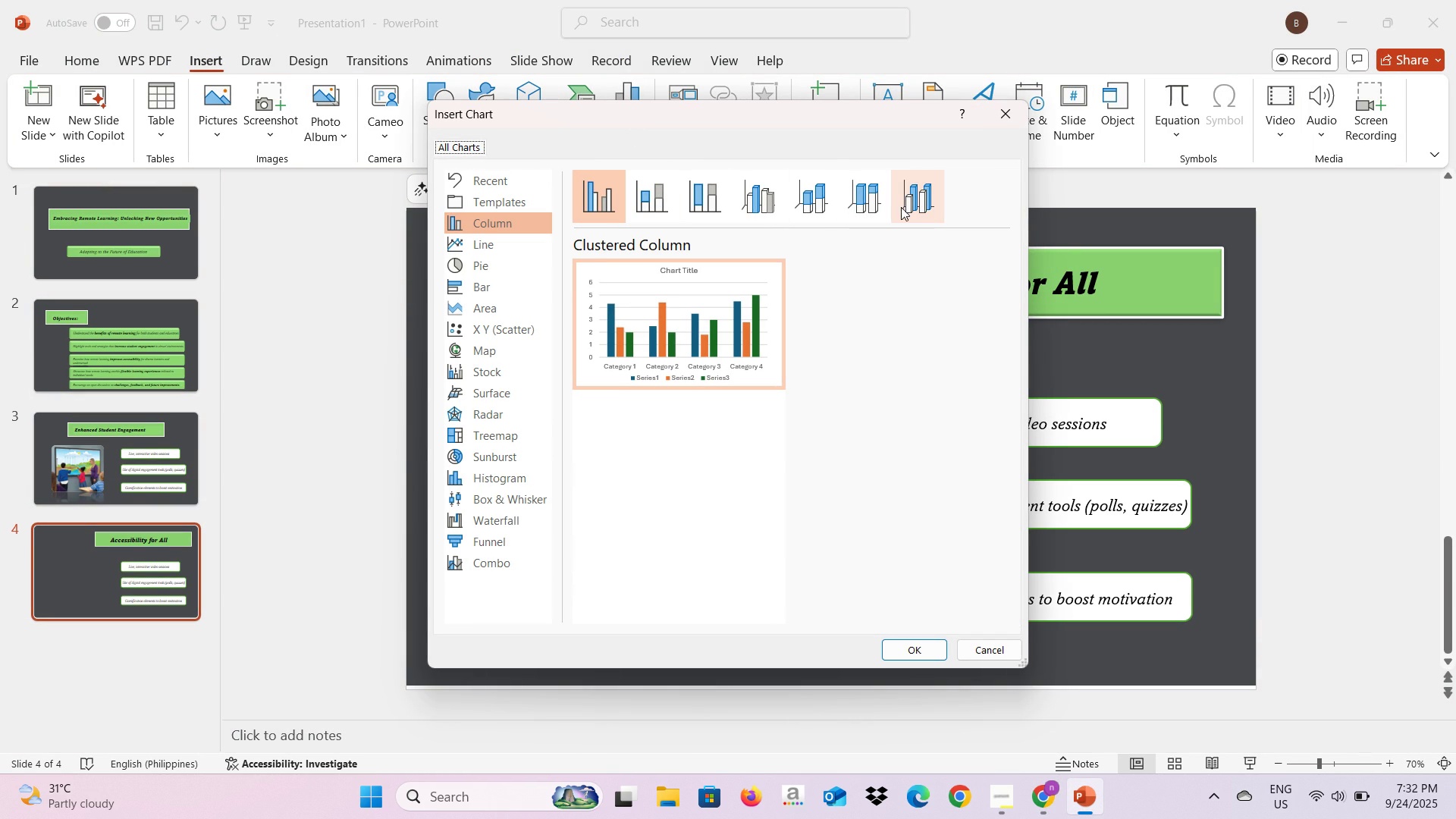 
left_click([853, 207])
 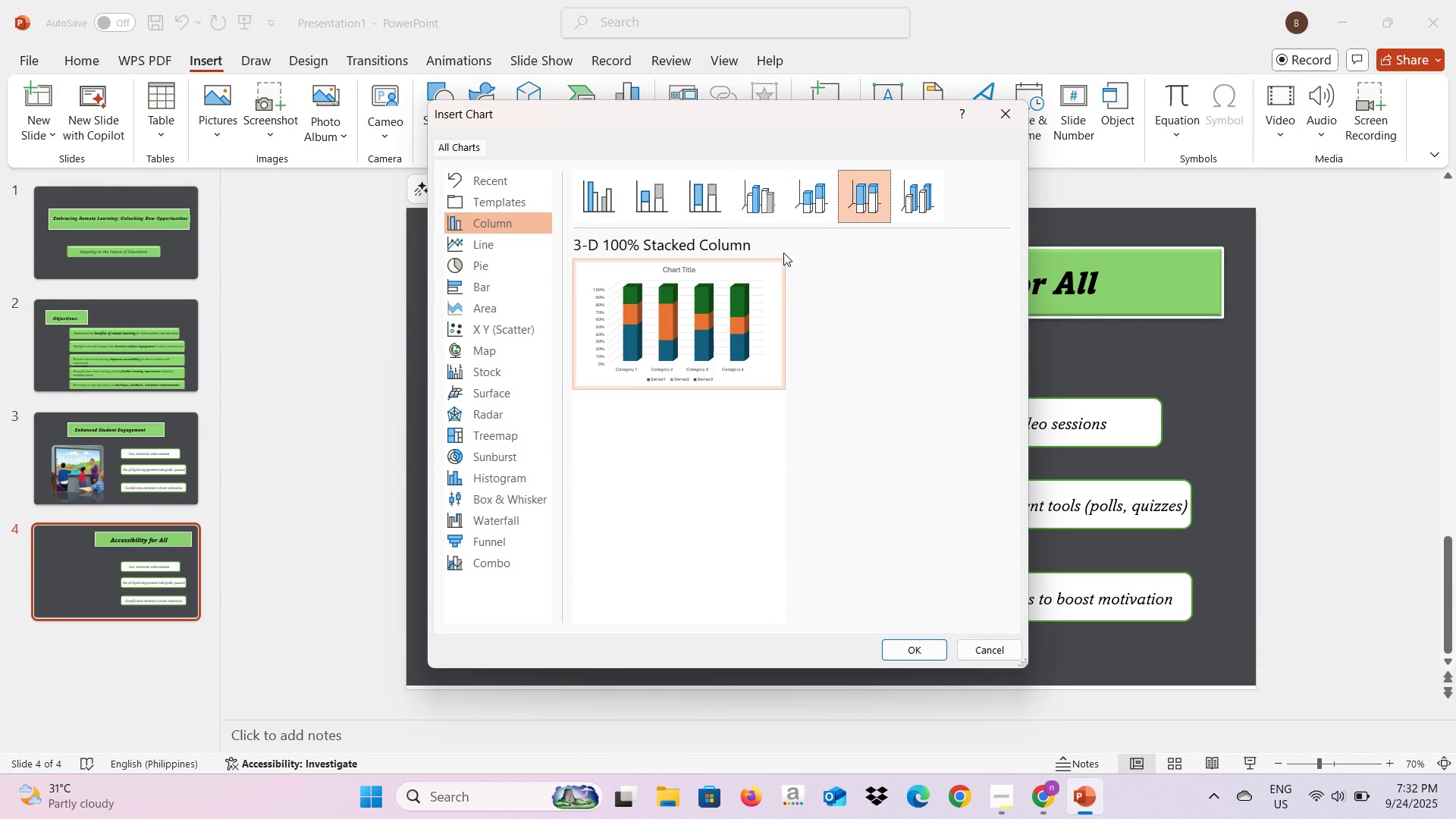 
left_click([802, 195])
 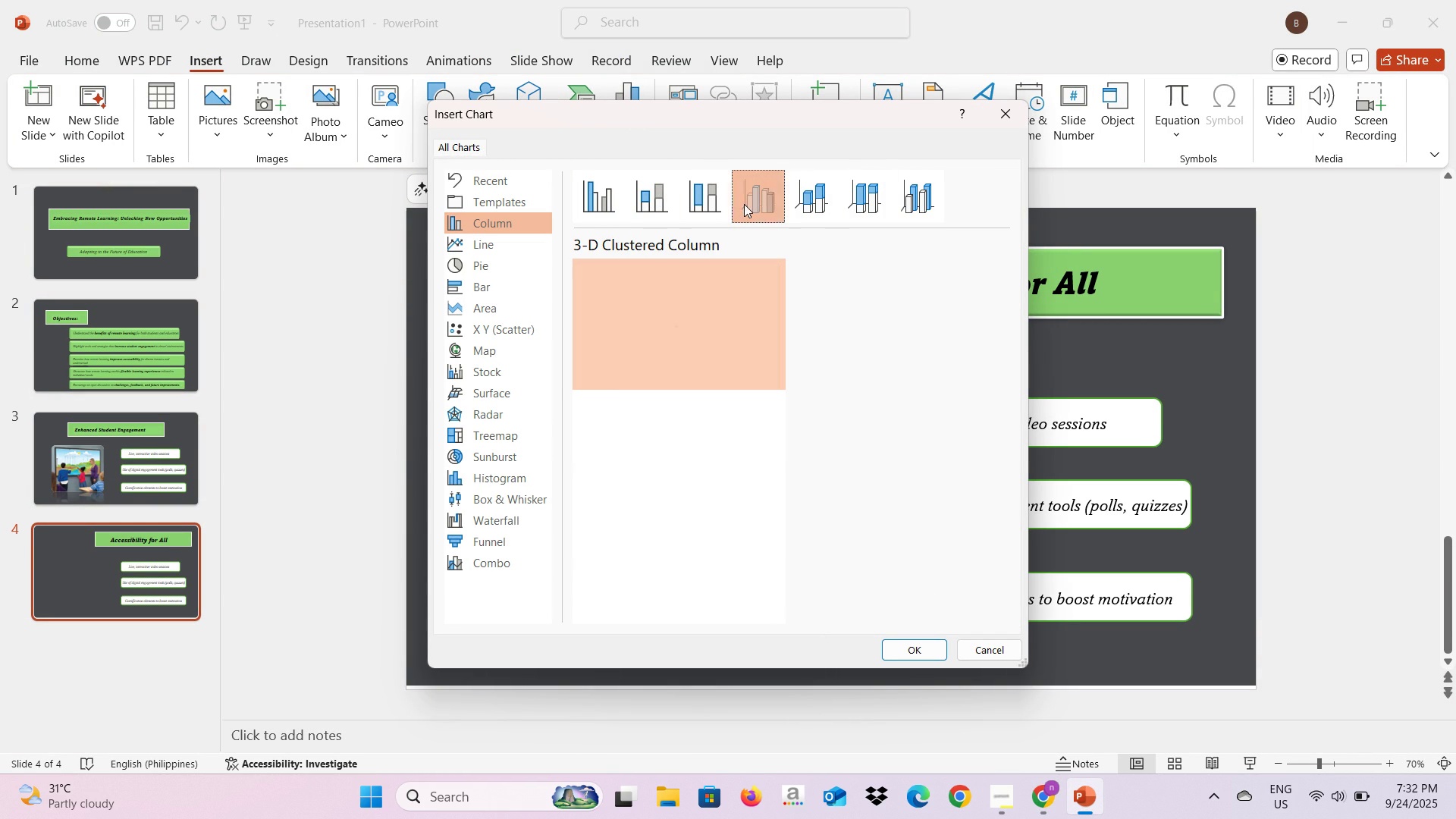 
left_click([744, 204])
 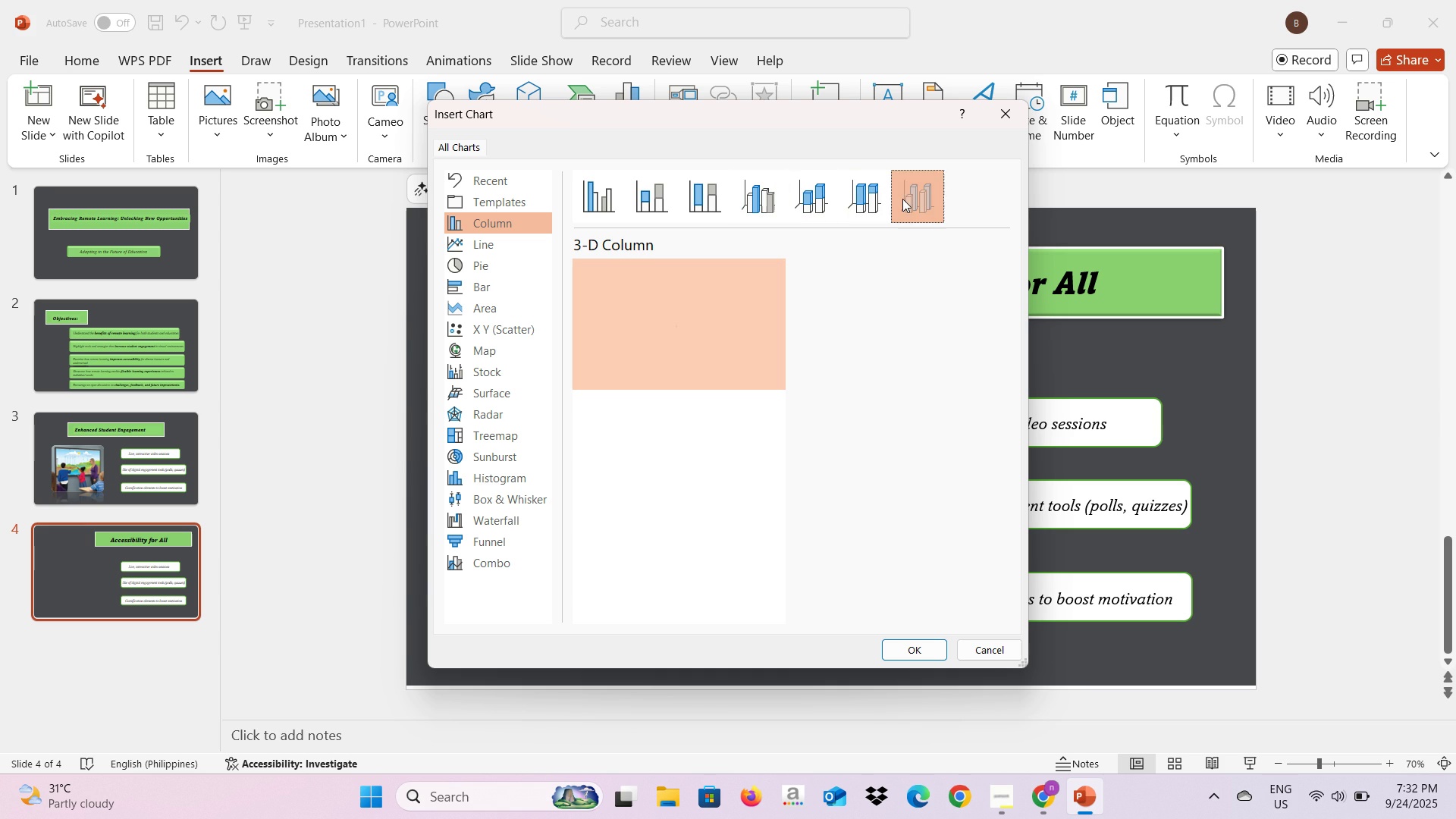 
left_click([902, 199])
 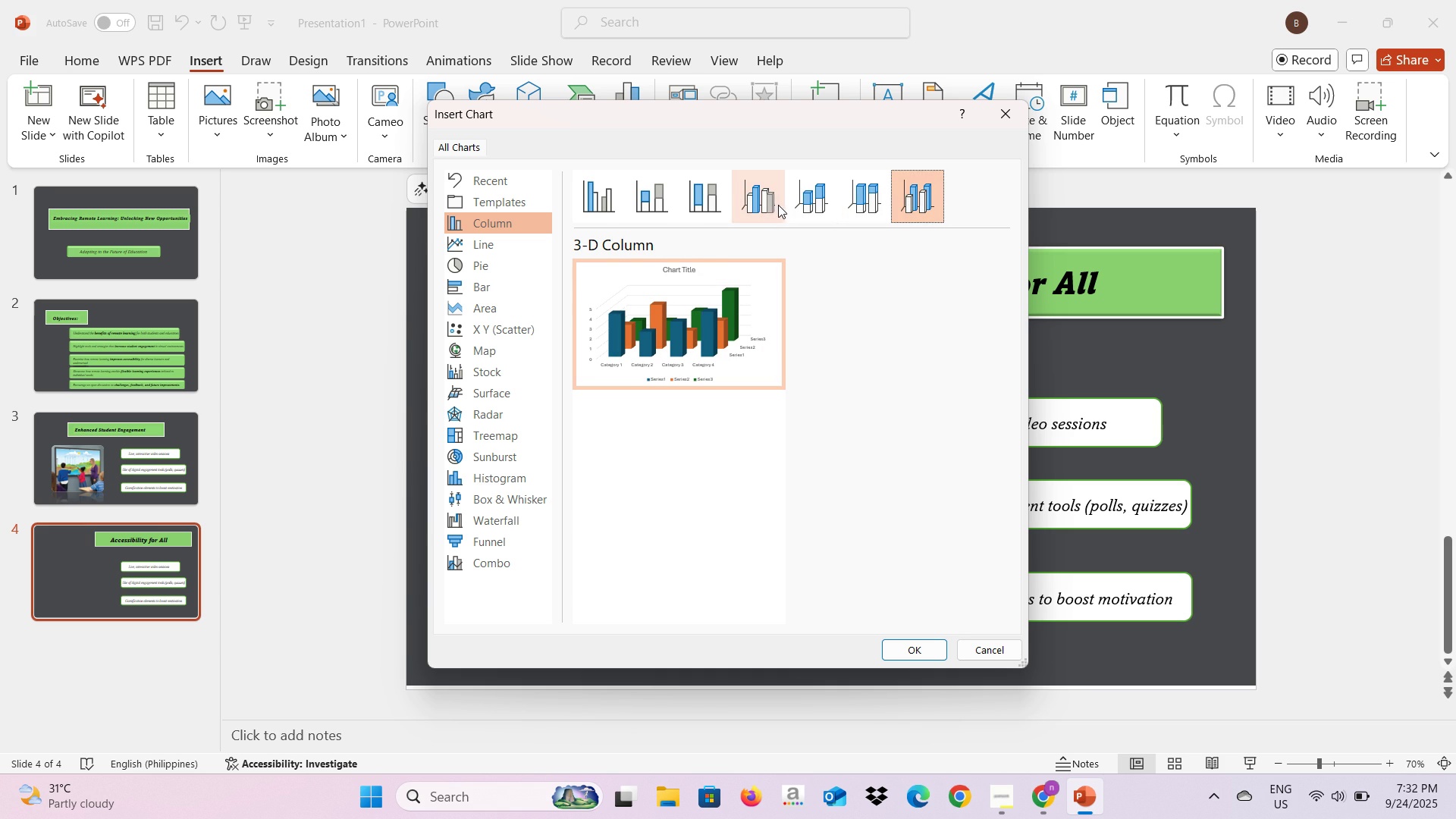 
left_click([774, 205])
 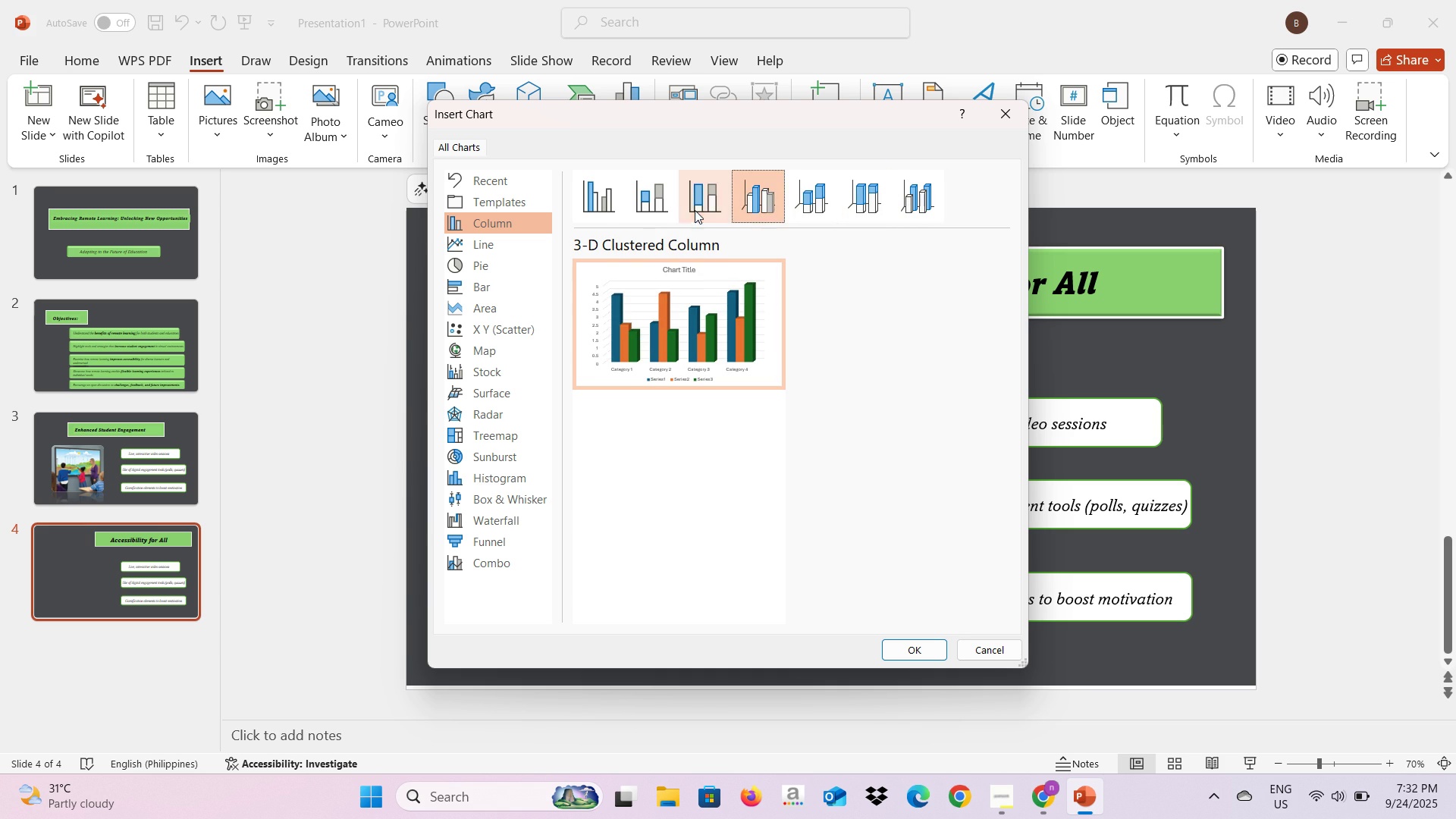 
left_click([695, 210])
 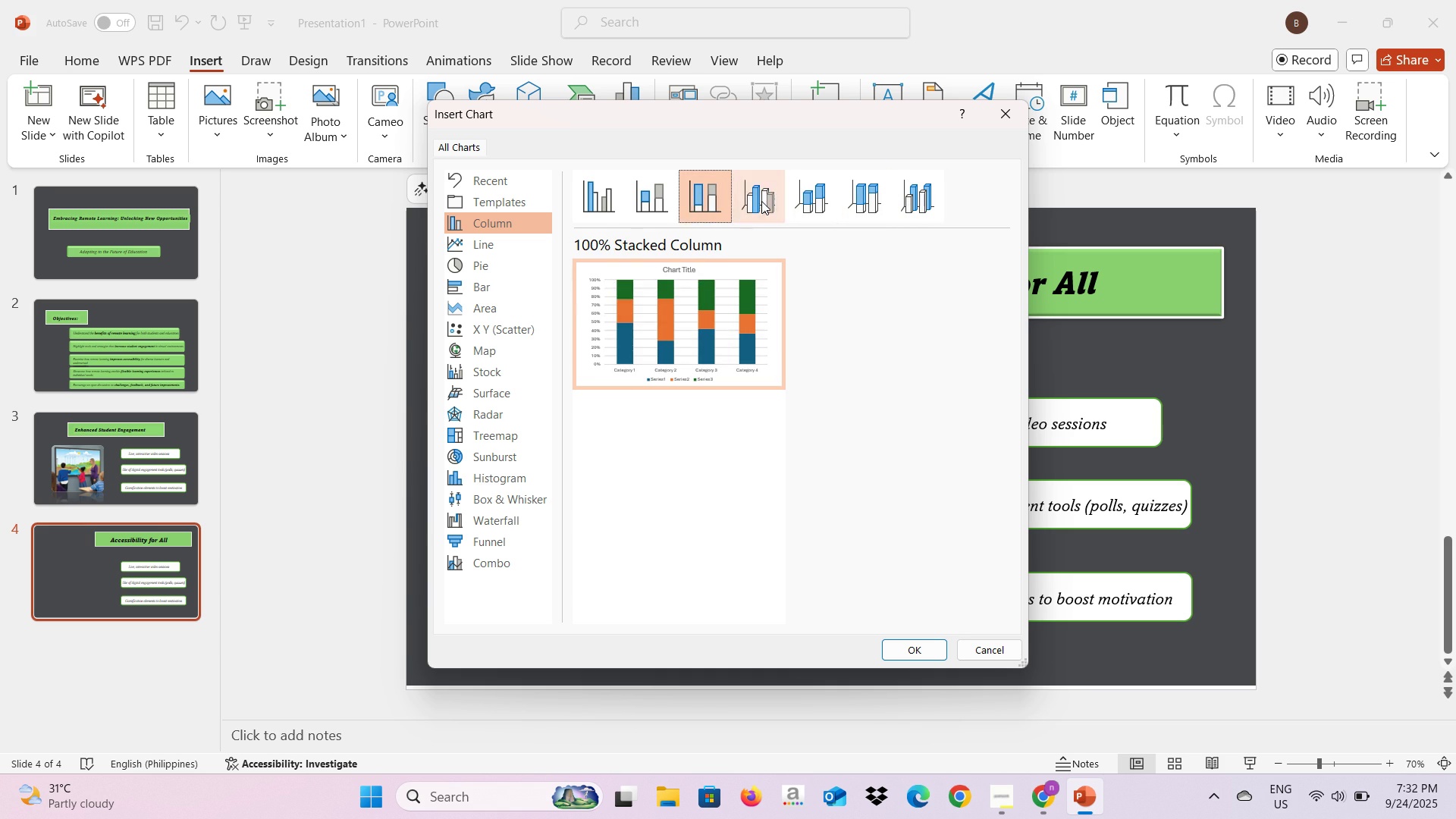 
left_click([761, 201])
 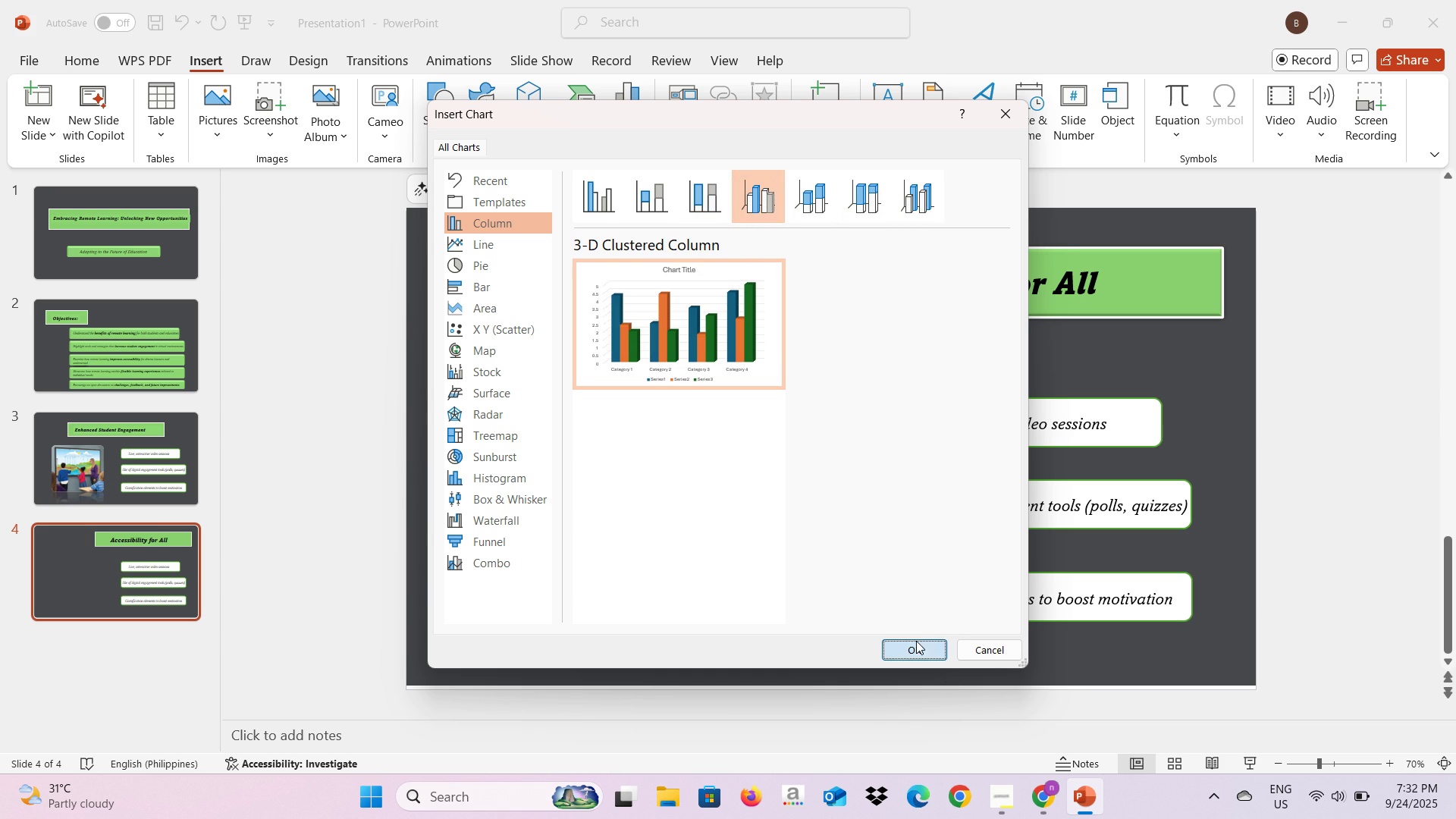 
left_click([916, 641])
 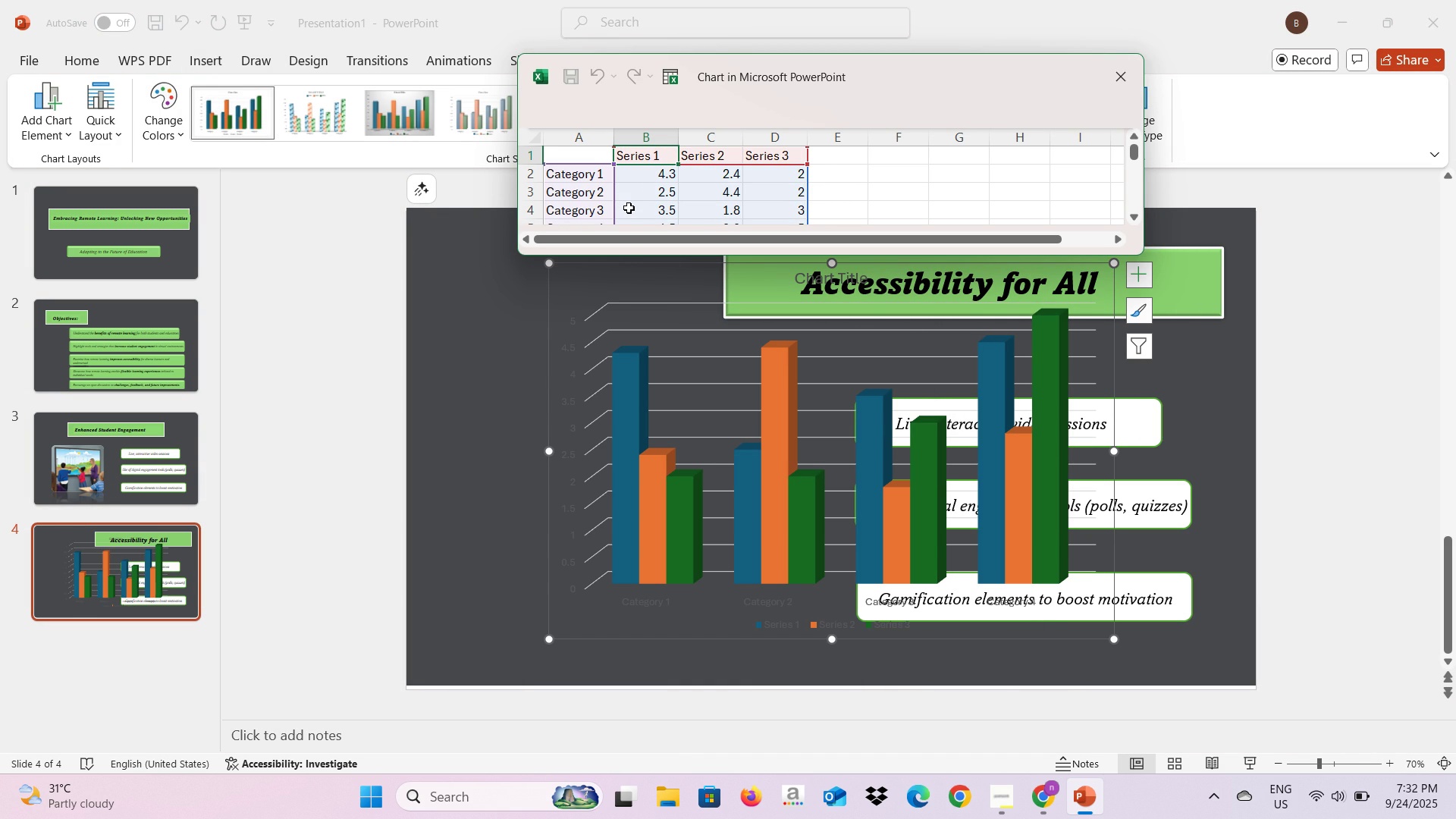 
wait(10.64)
 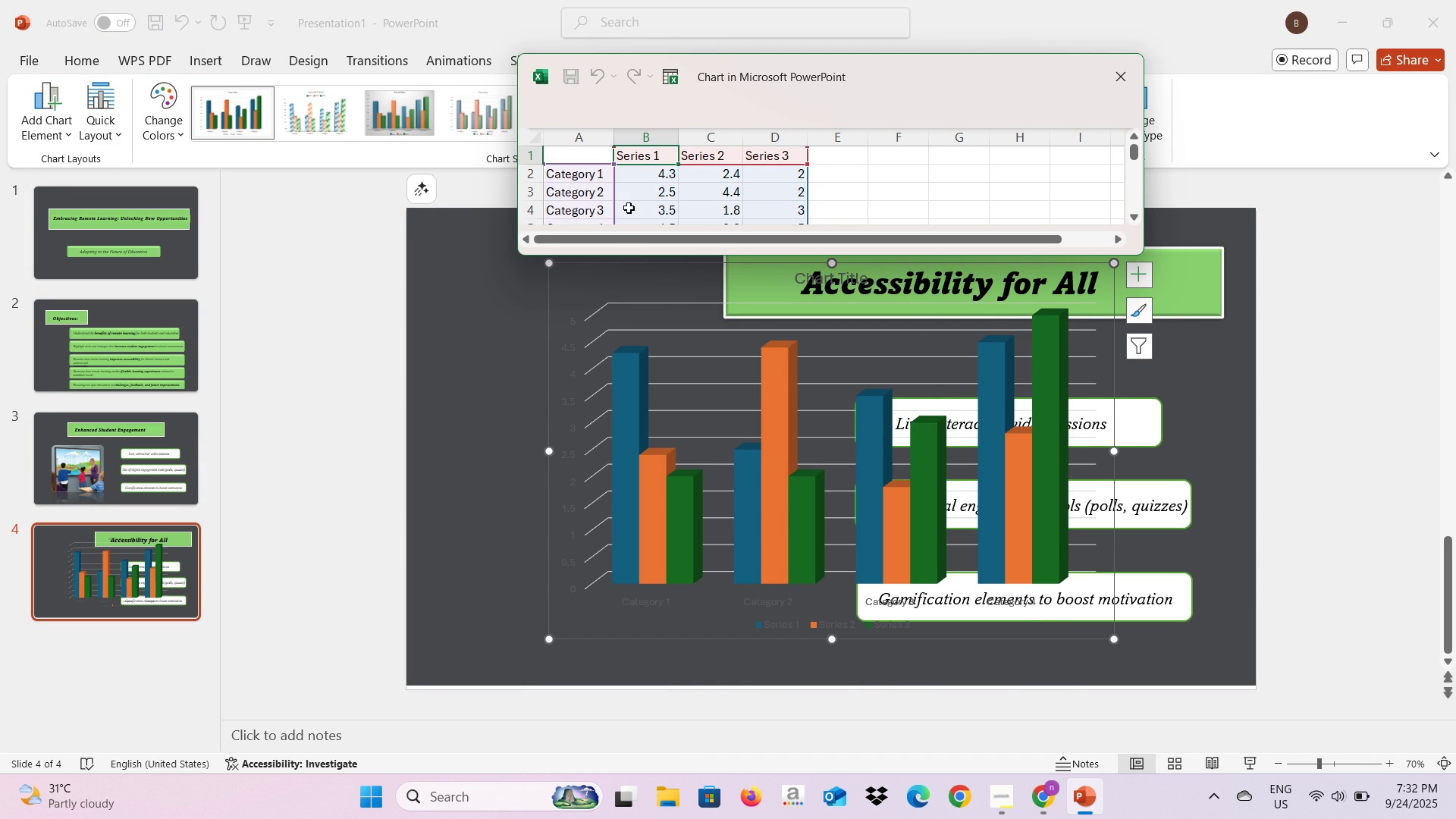 
left_click([638, 156])
 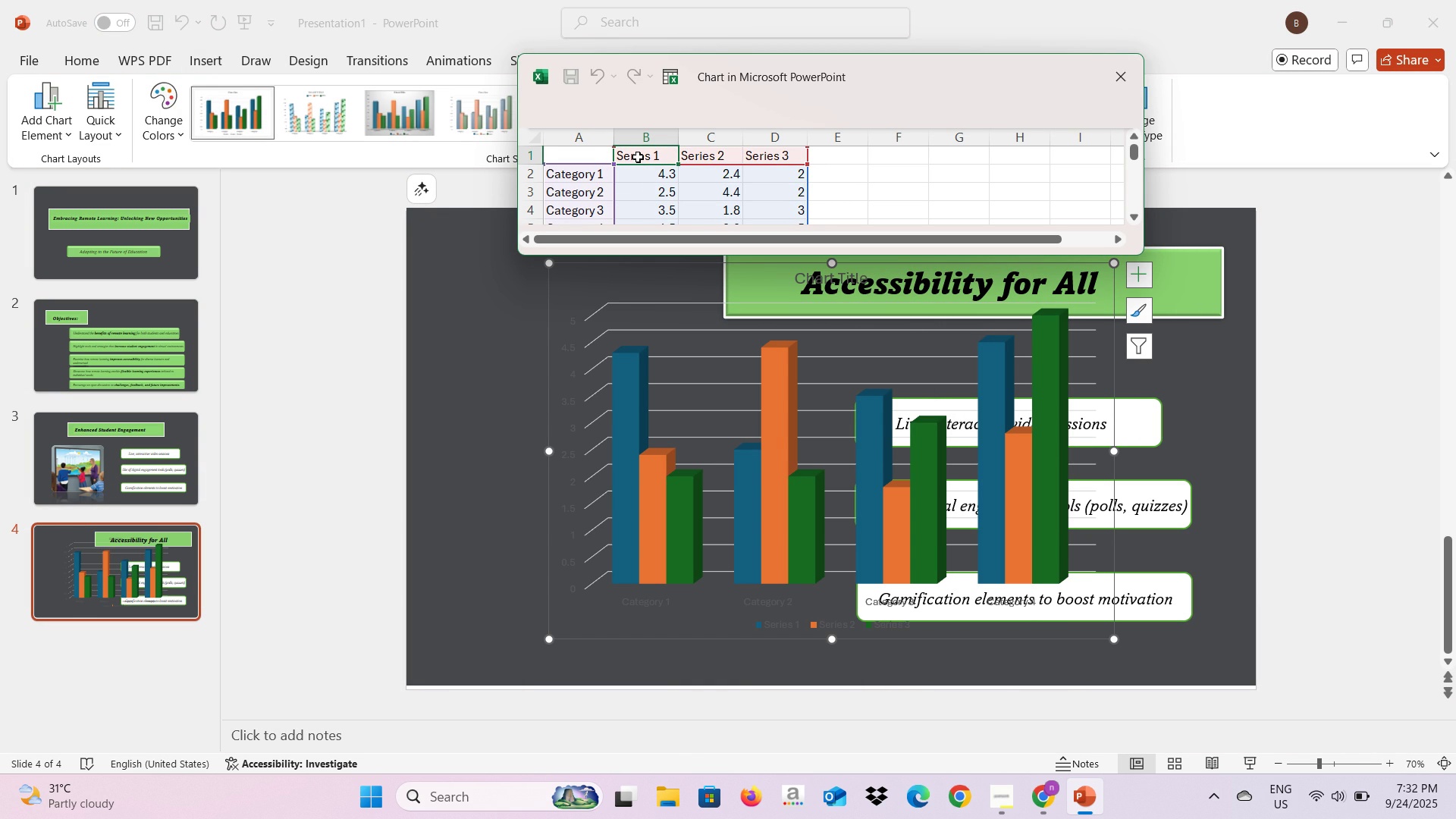 
type(Traditin)
key(Backspace)
type(onal)
key(Tab)
type(Remote)
 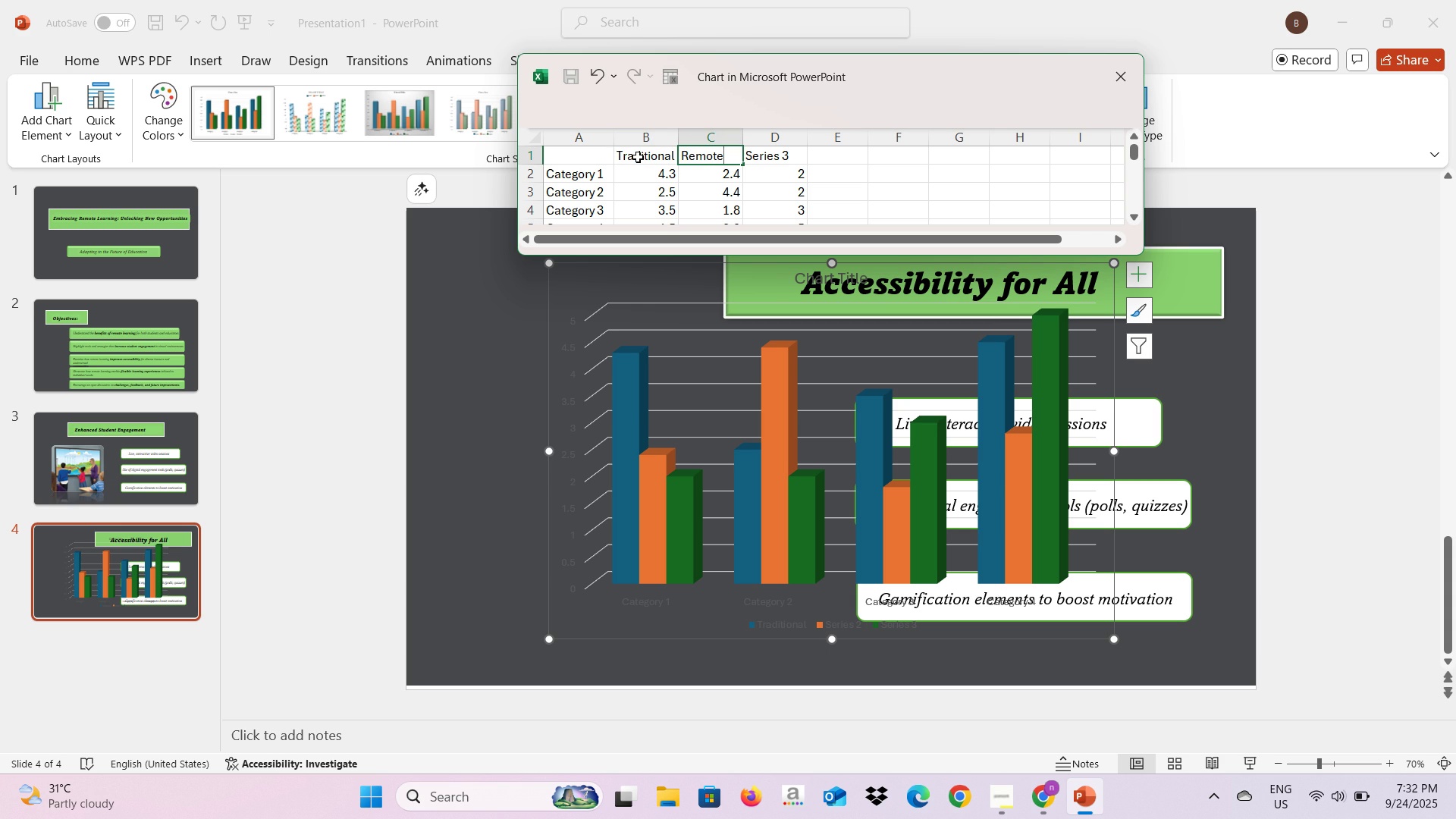 
key(Alt+AltLeft)
 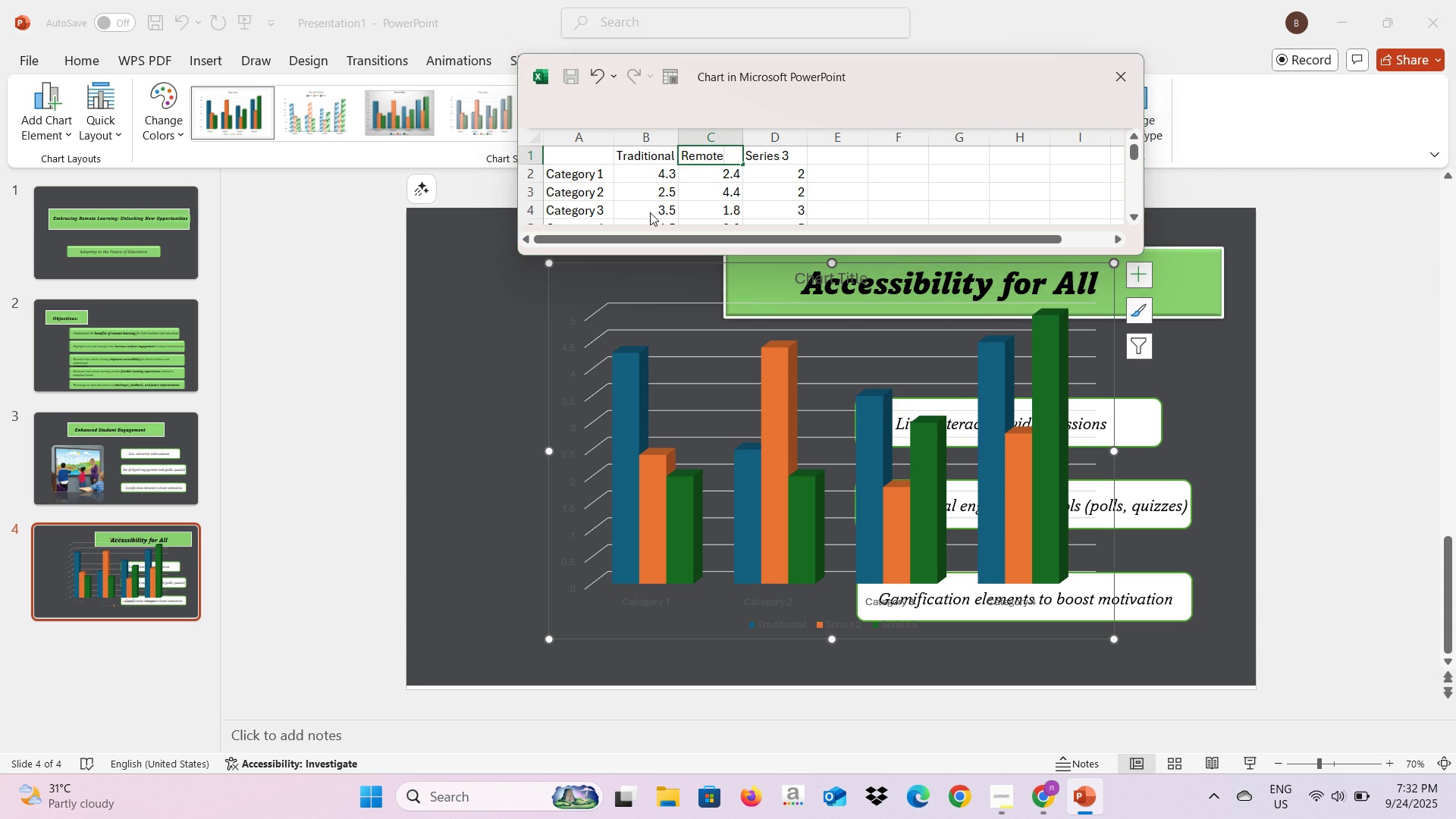 
key(Alt+Tab)
 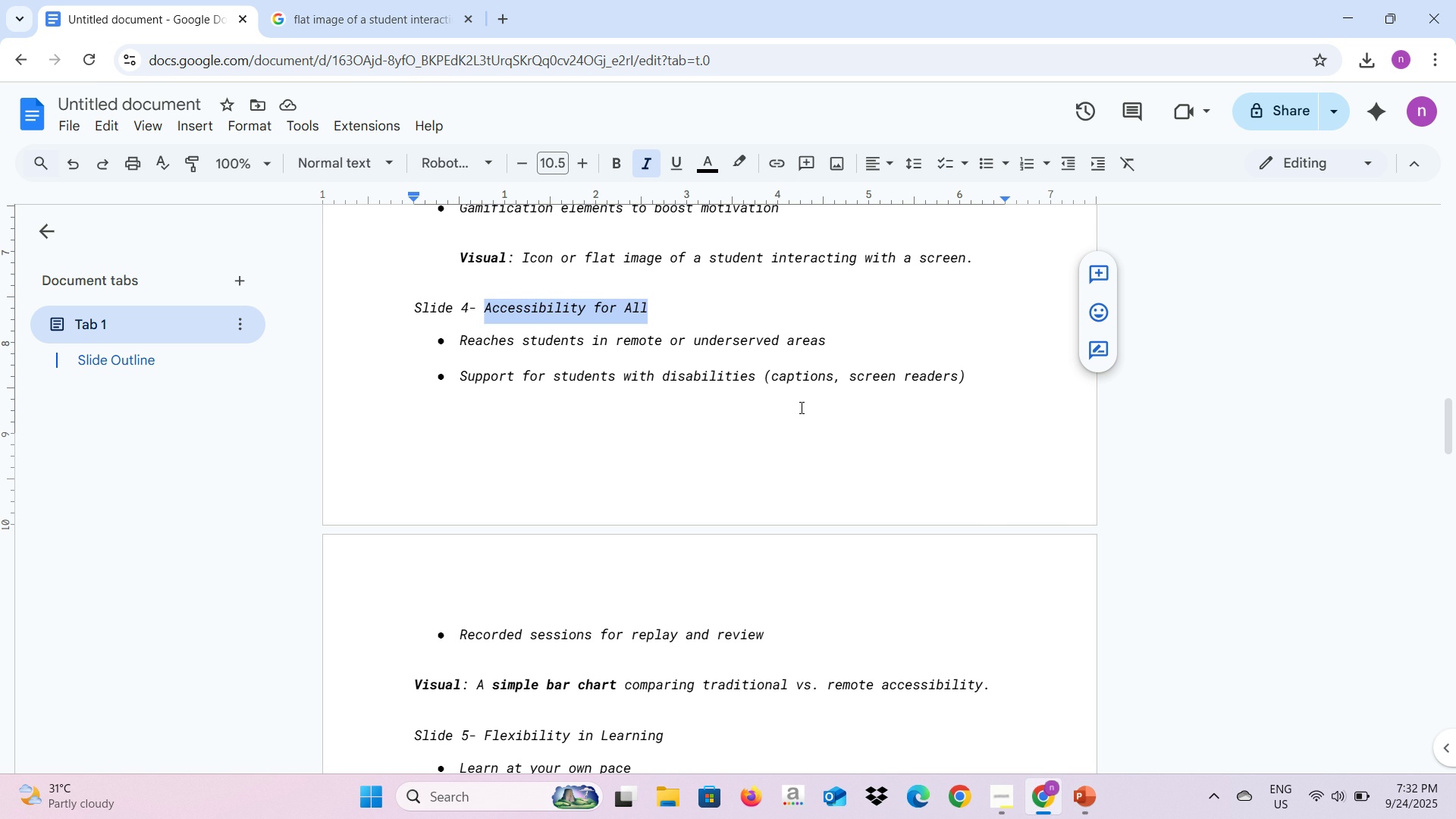 
wait(5.51)
 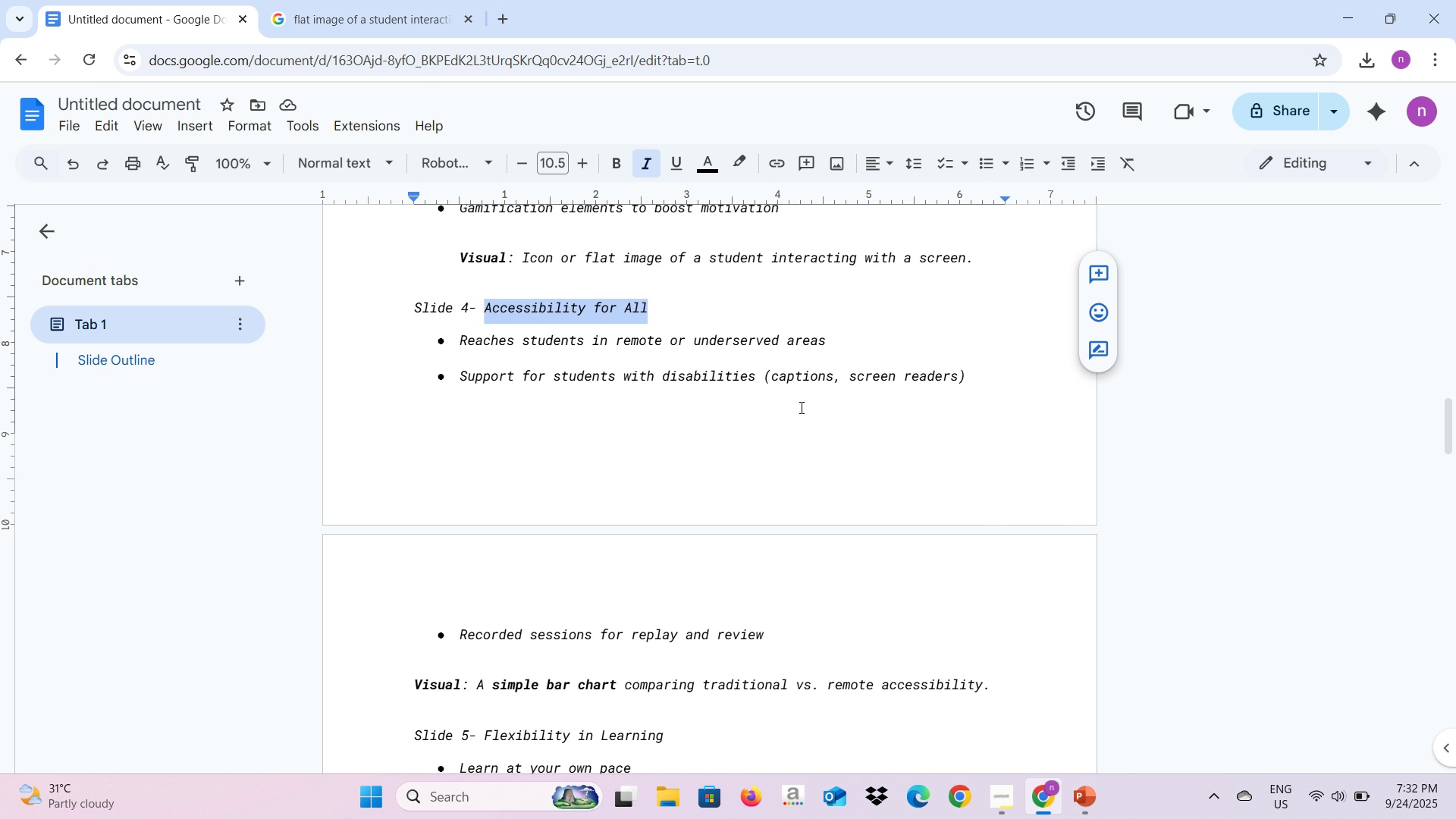 
key(Alt+AltLeft)
 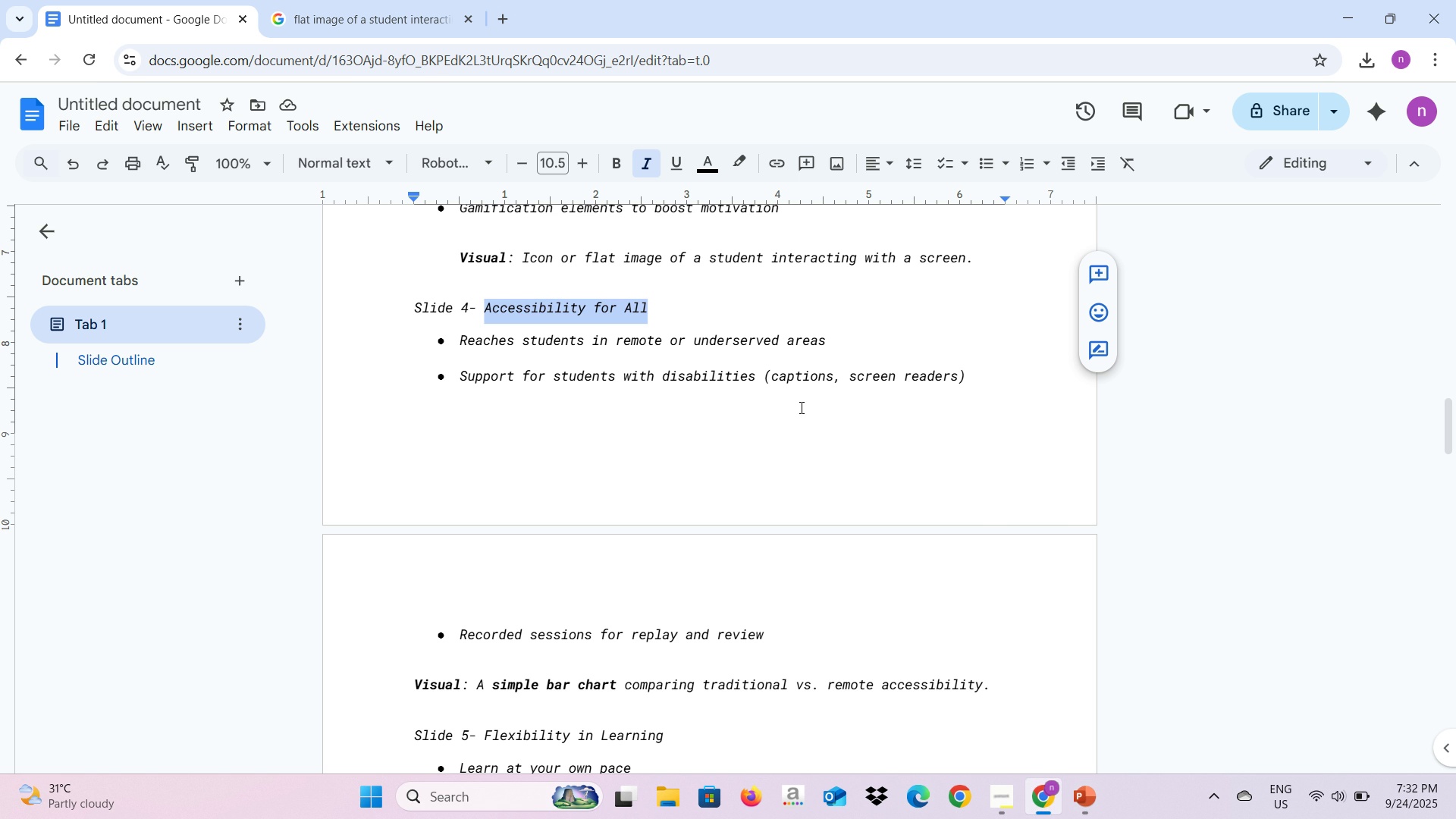 
key(Tab)
type( Accecib)
key(Backspace)
key(Backspace)
 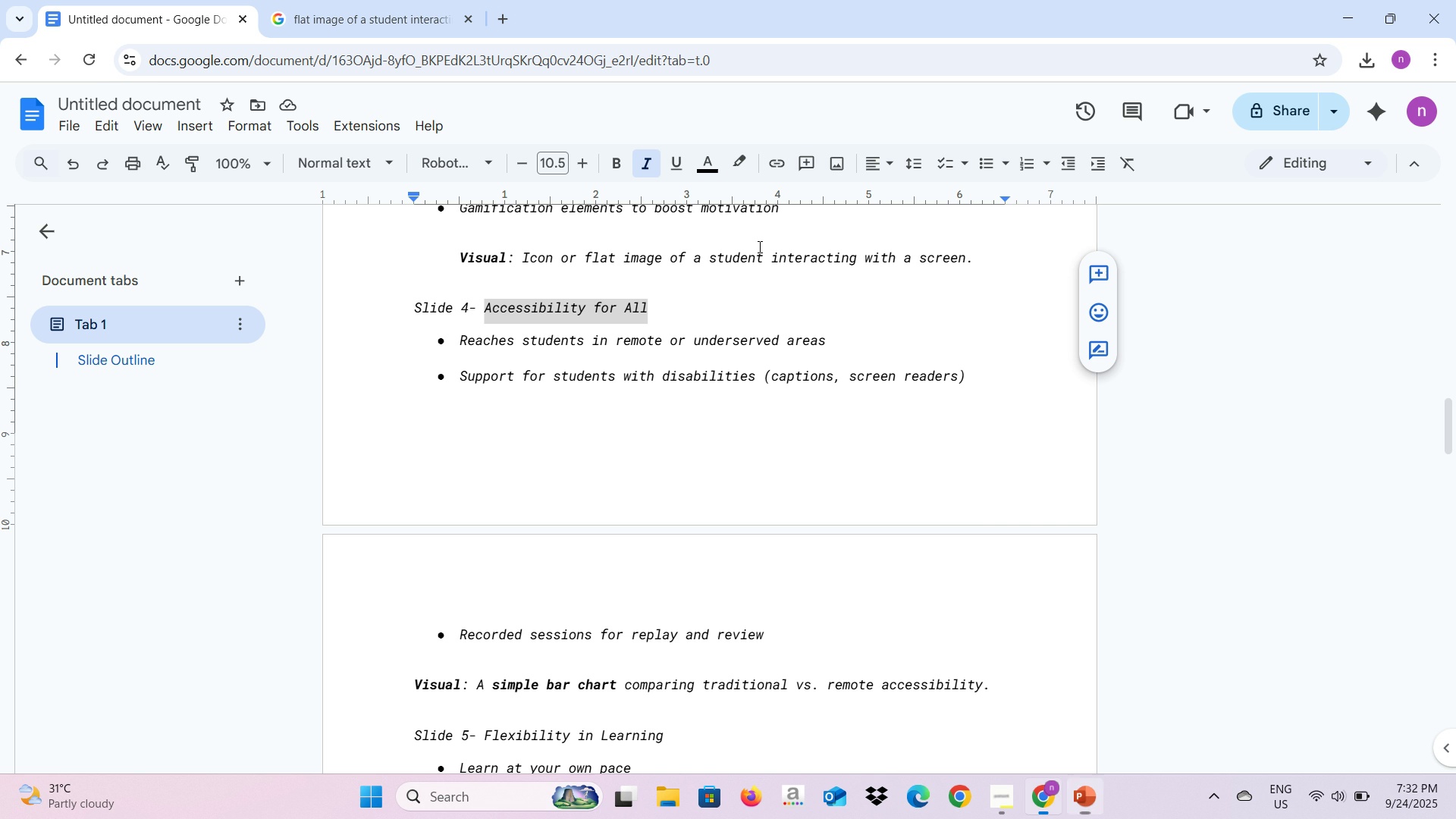 
 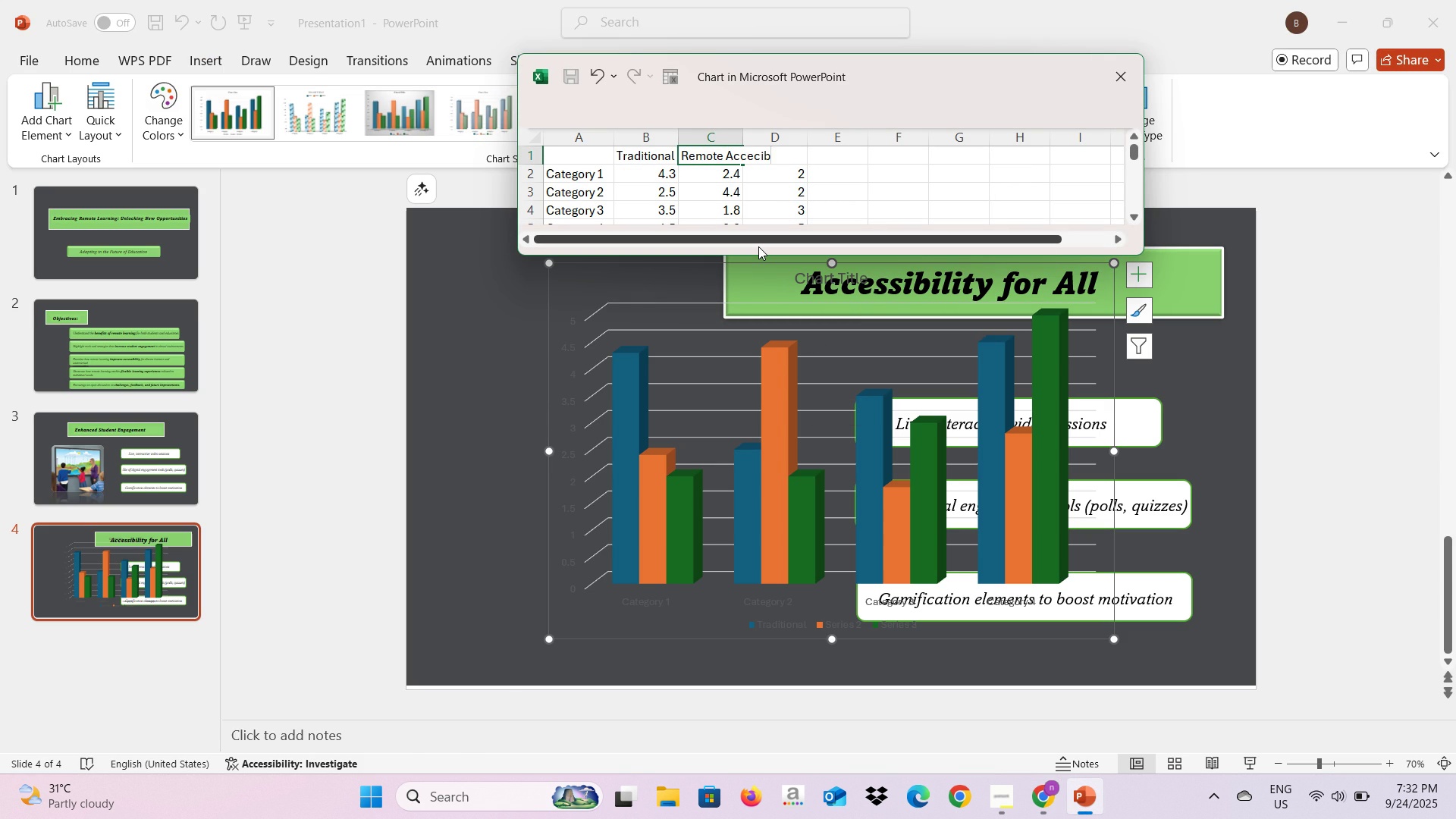 
key(Alt+AltLeft)
 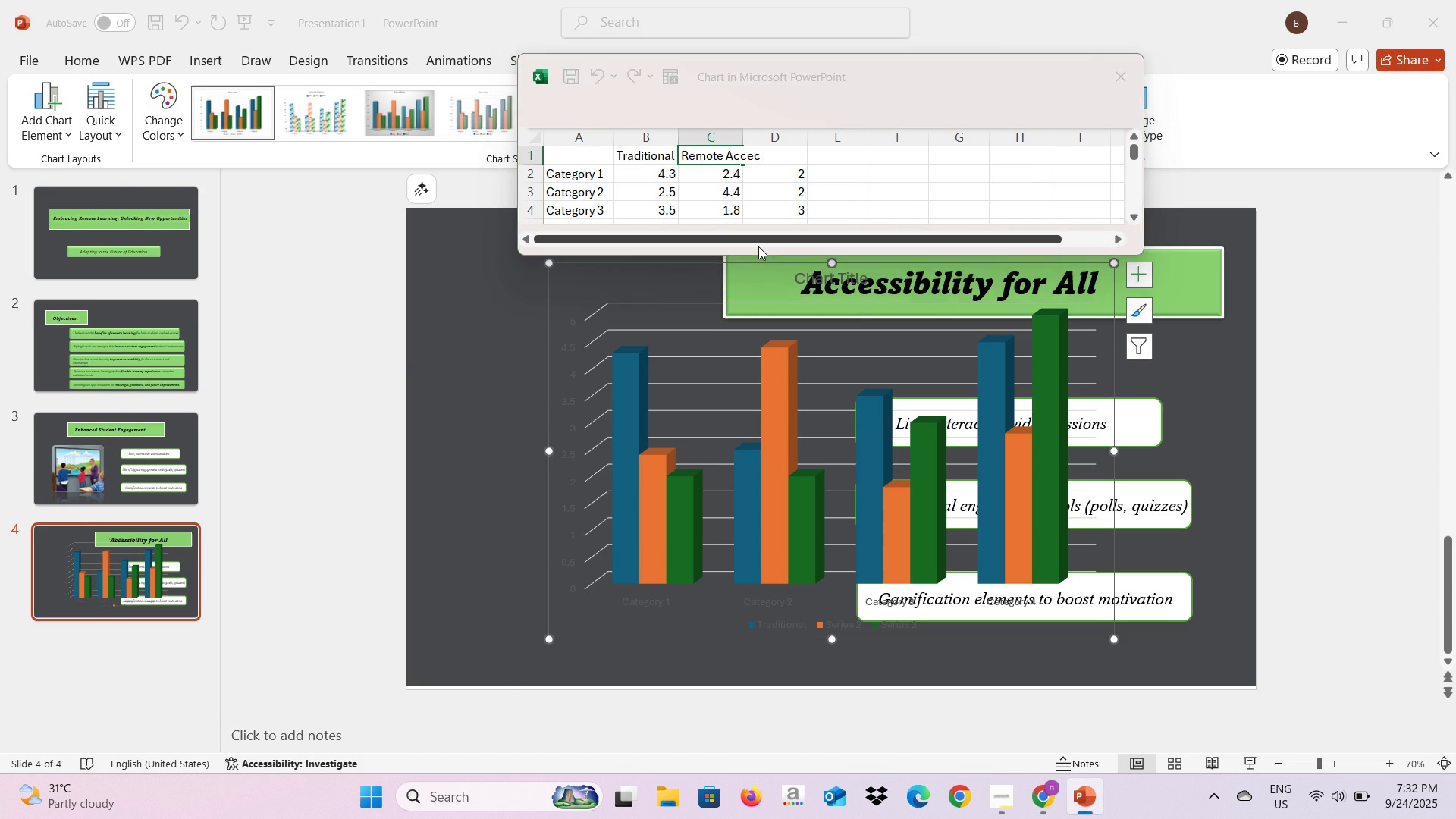 
key(Alt+Tab)
 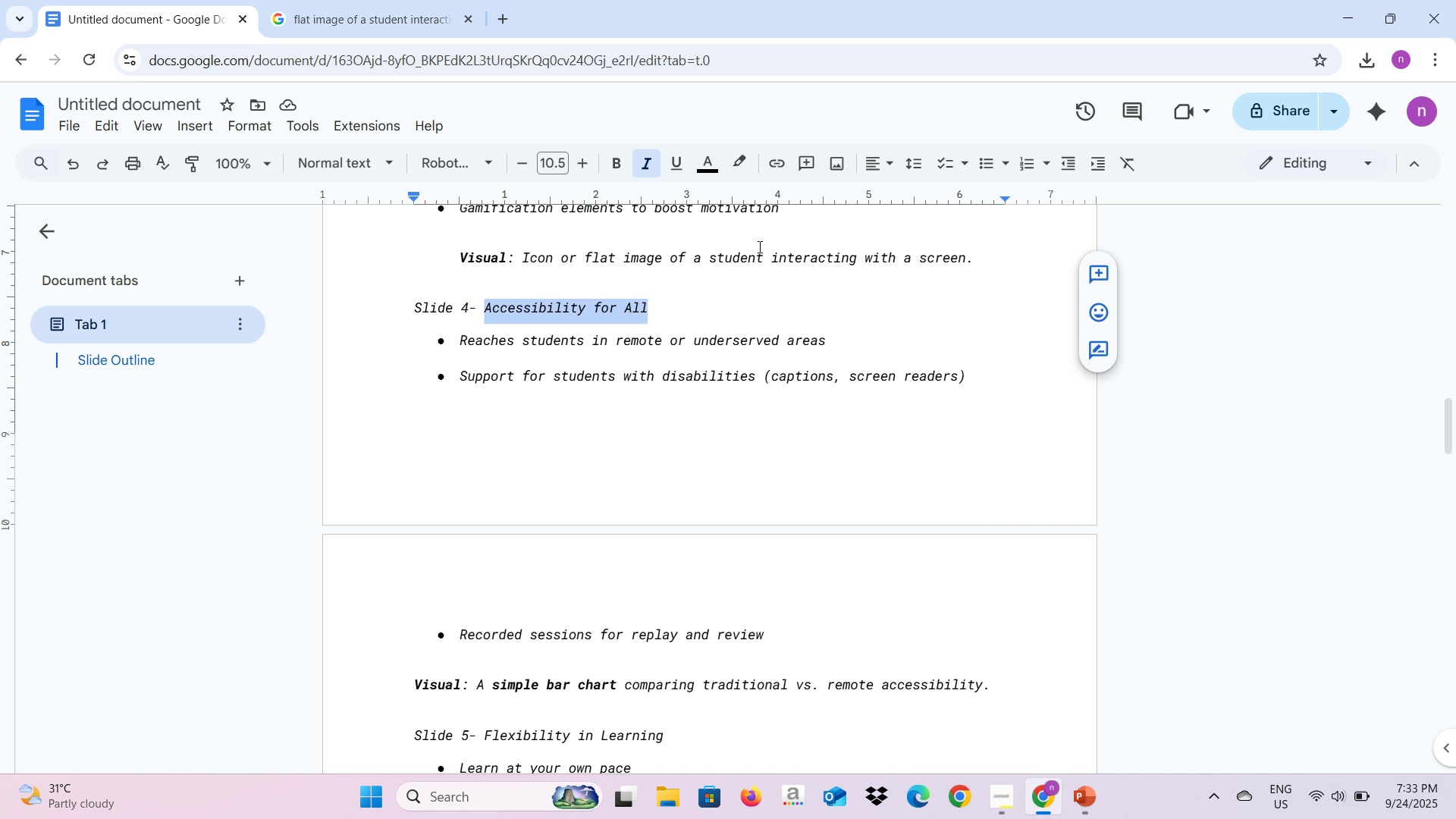 
key(Alt+AltLeft)
 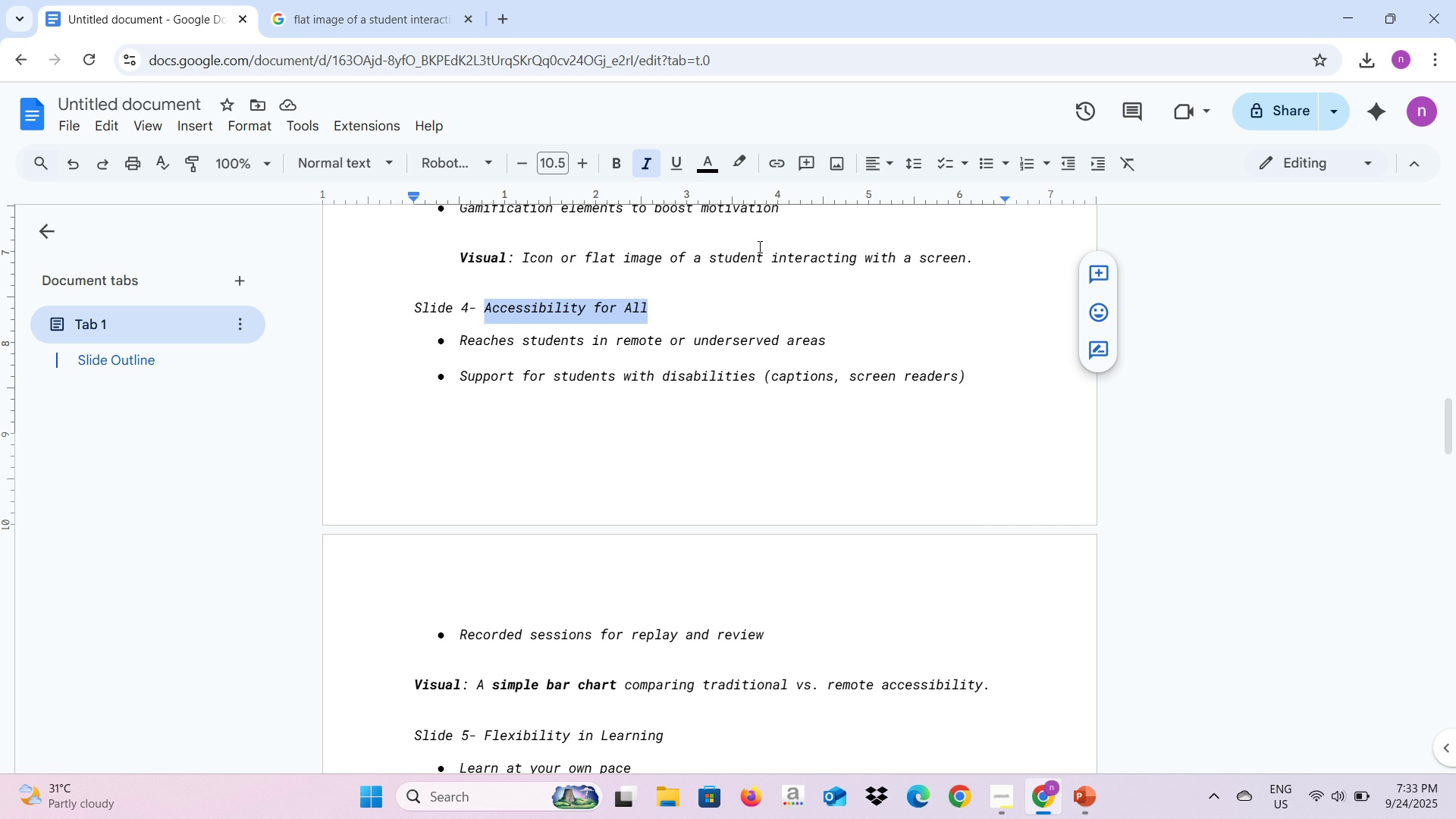 
key(Alt+Tab)
 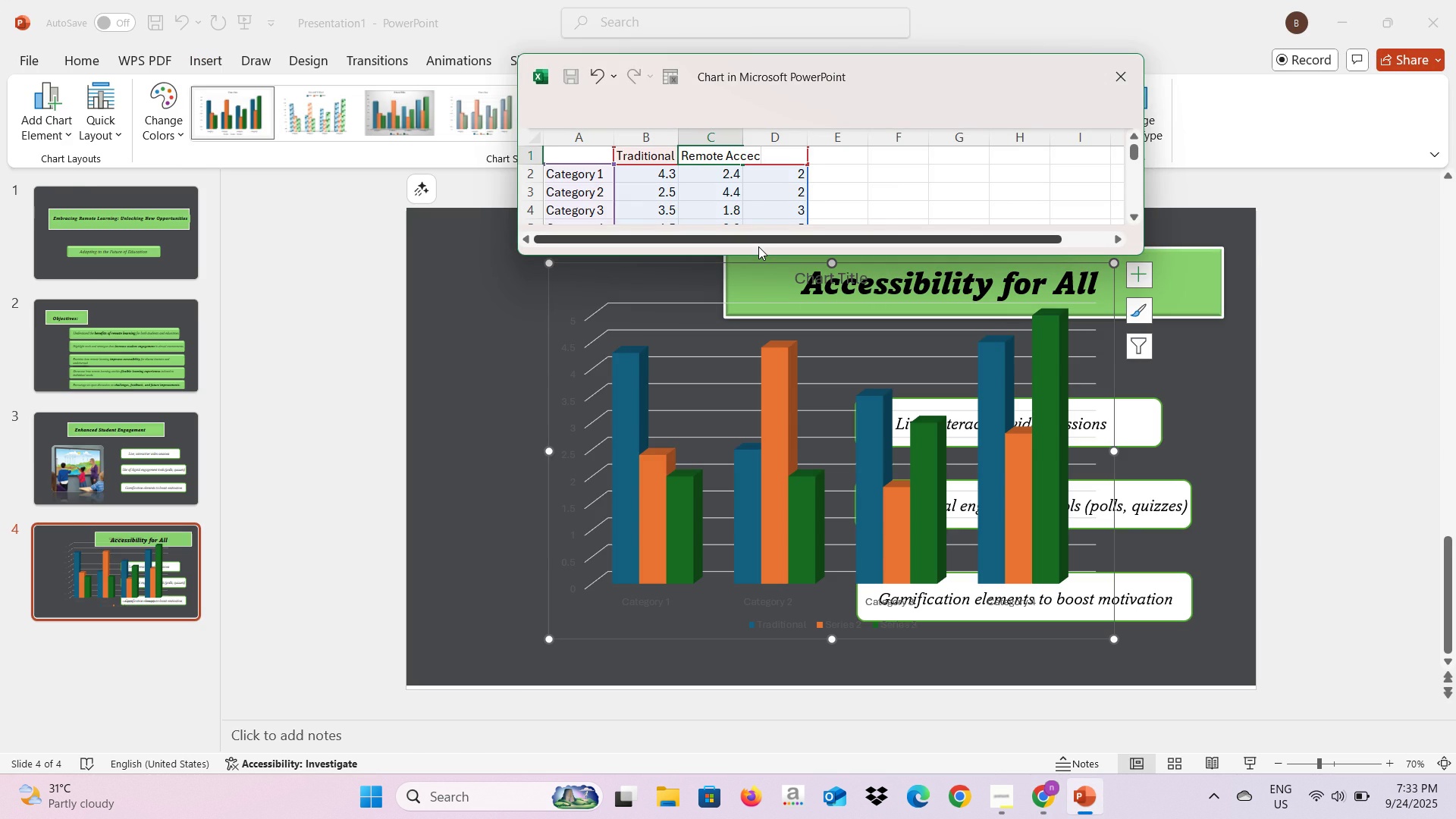 
key(Alt+AltLeft)
 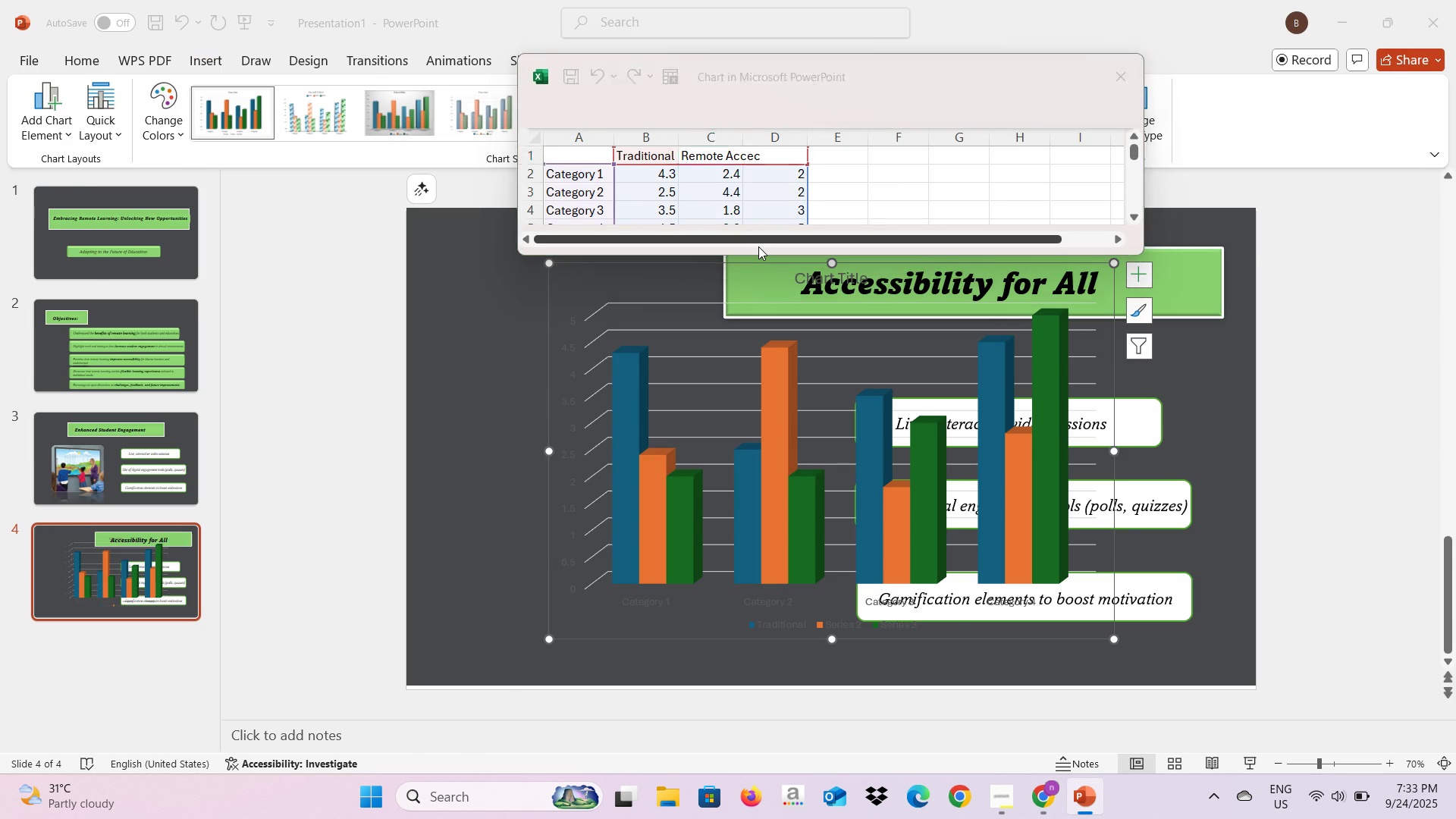 
key(Alt+Tab)
 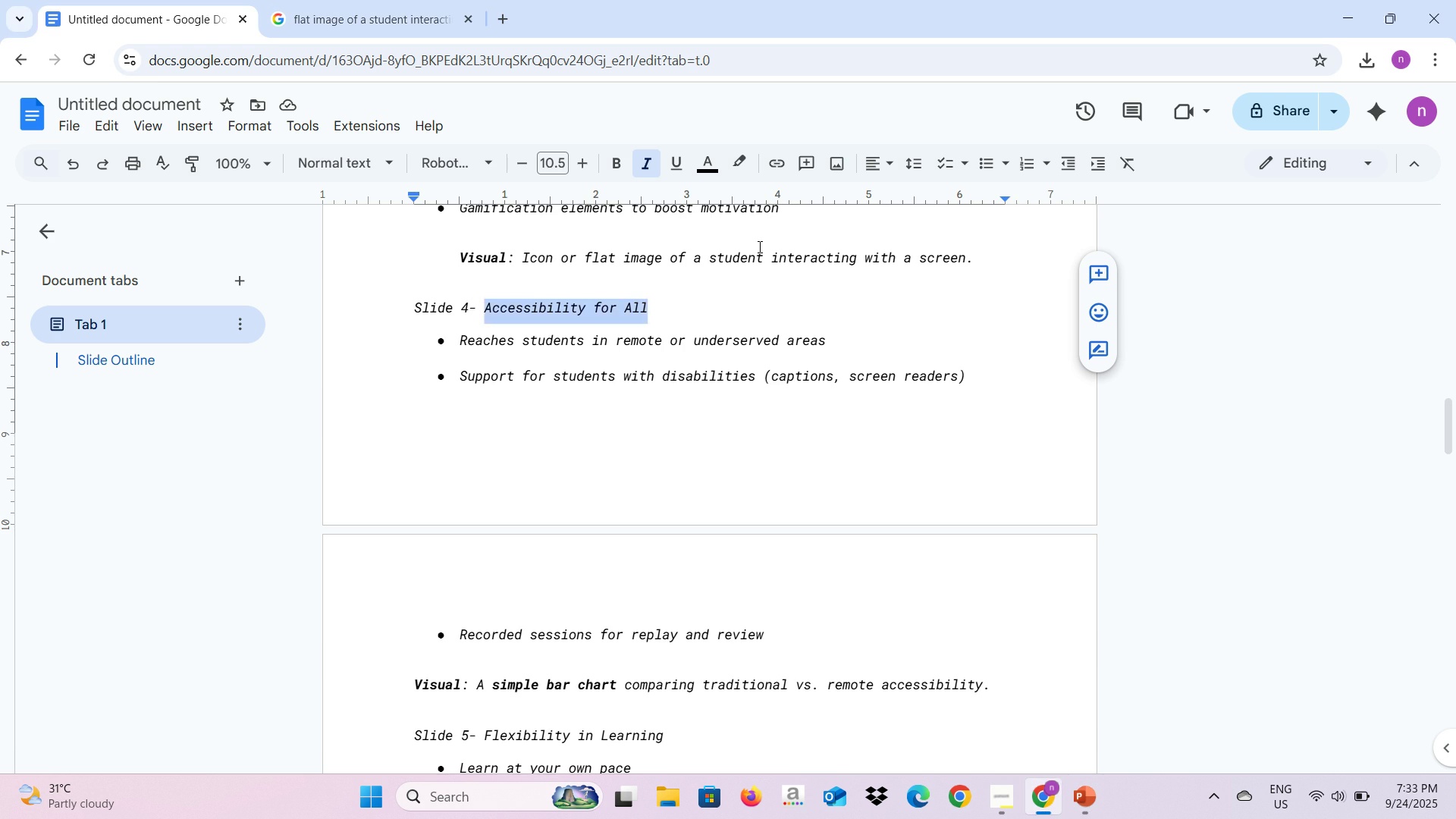 
key(Alt+AltLeft)
 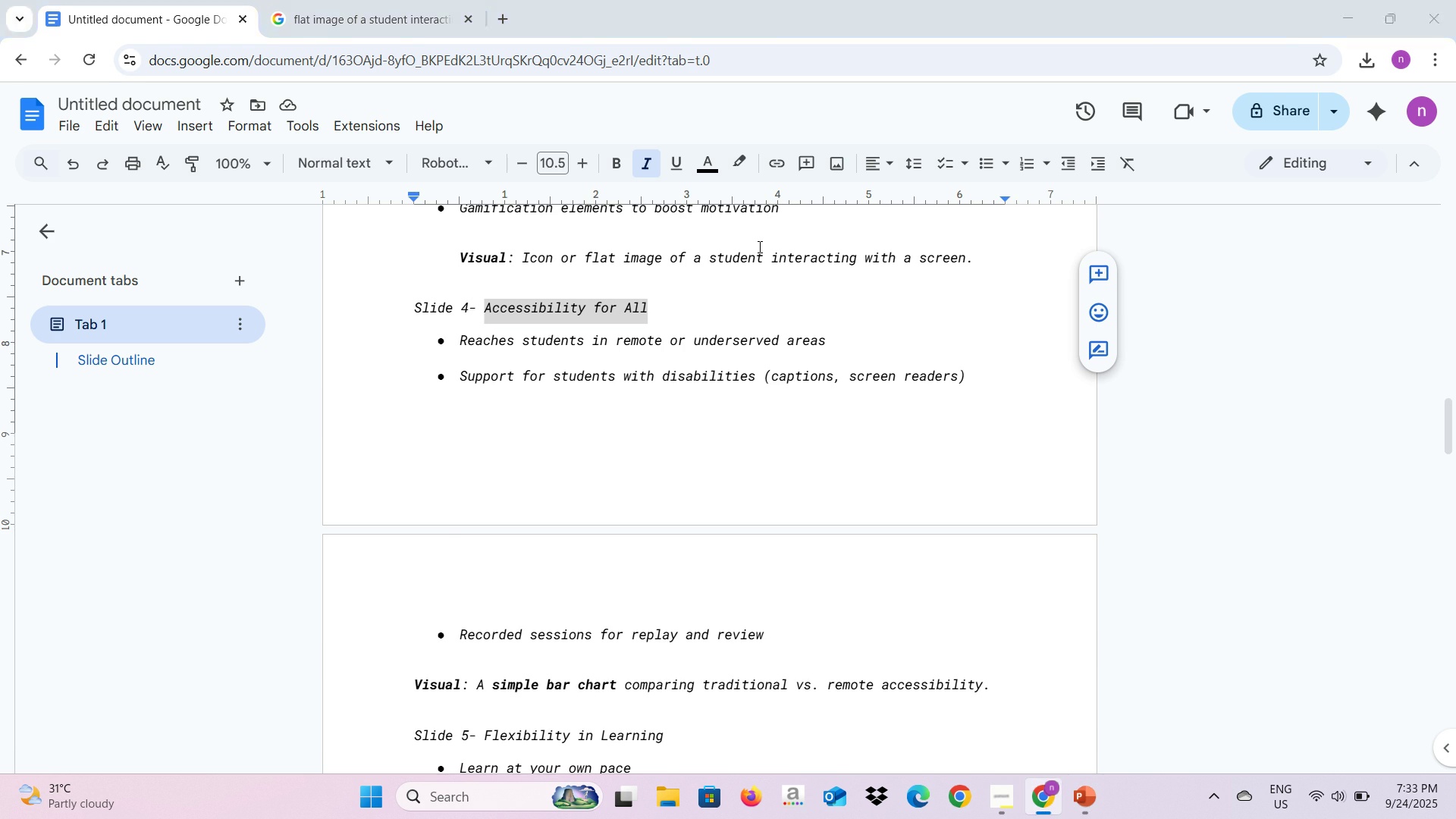 
key(Tab)
key(Backspace)
type(ssibility)
 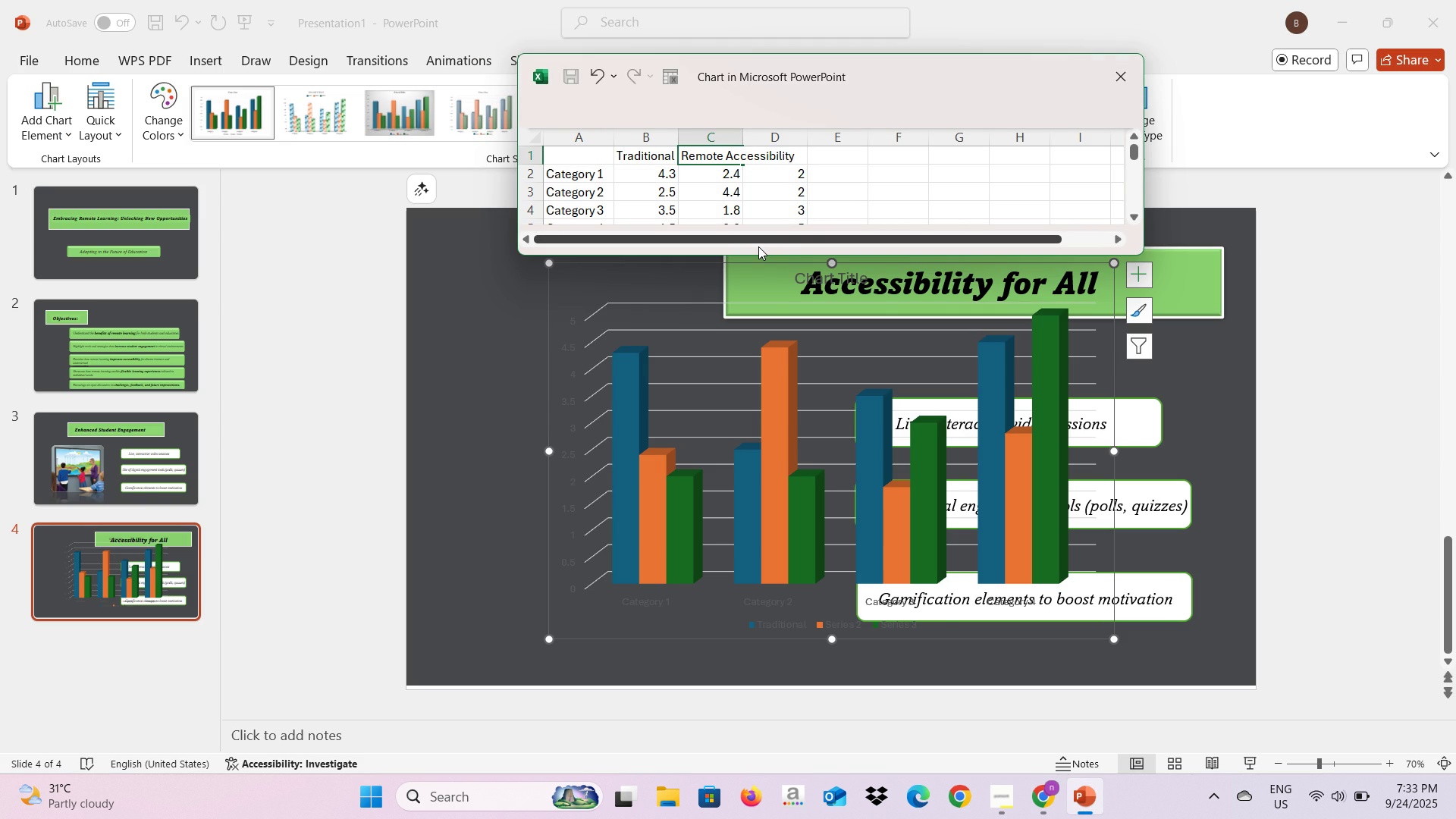 
key(Enter)
 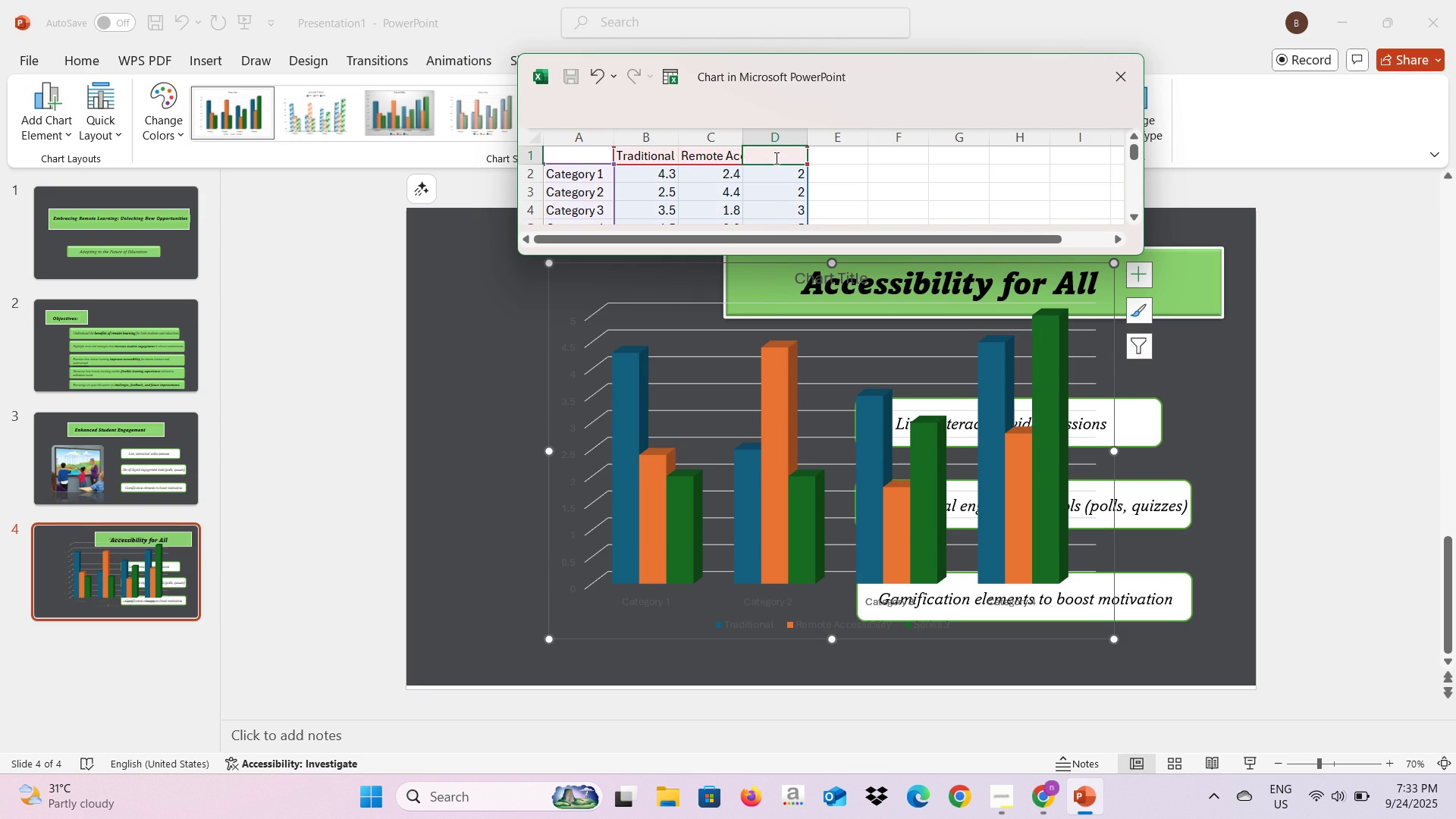 
key(Backspace)
 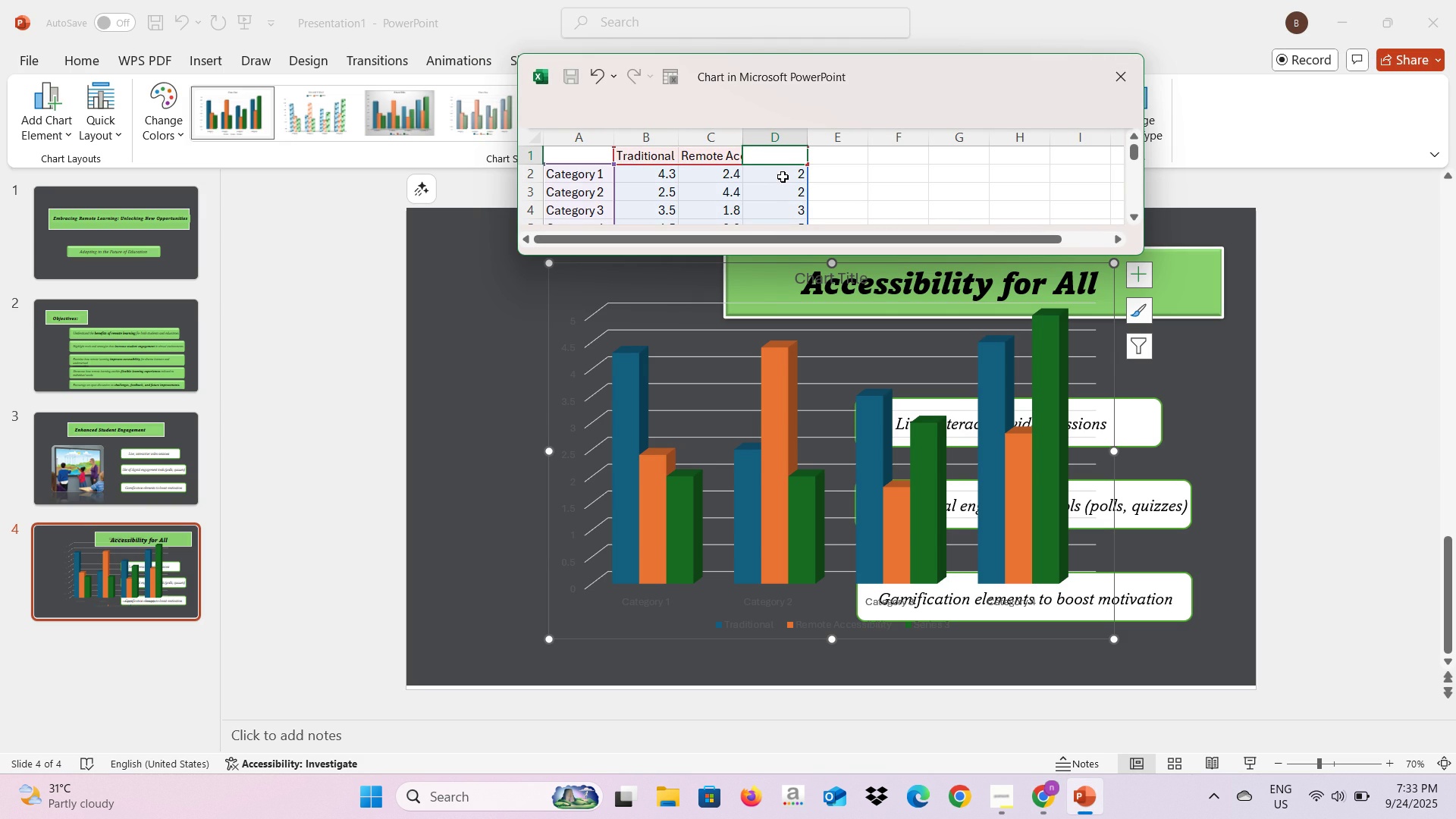 
left_click([783, 177])
 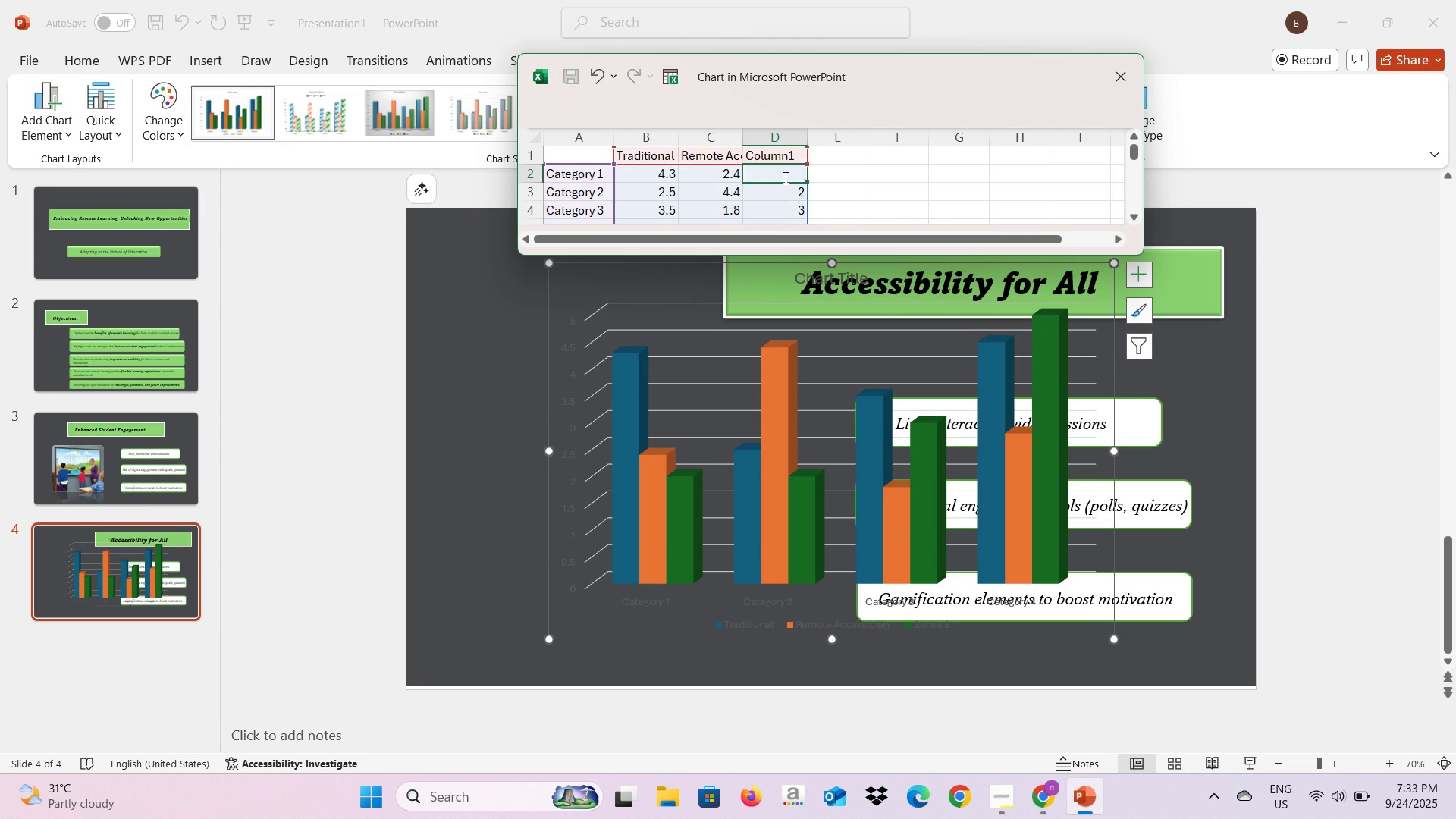 
key(Backspace)
 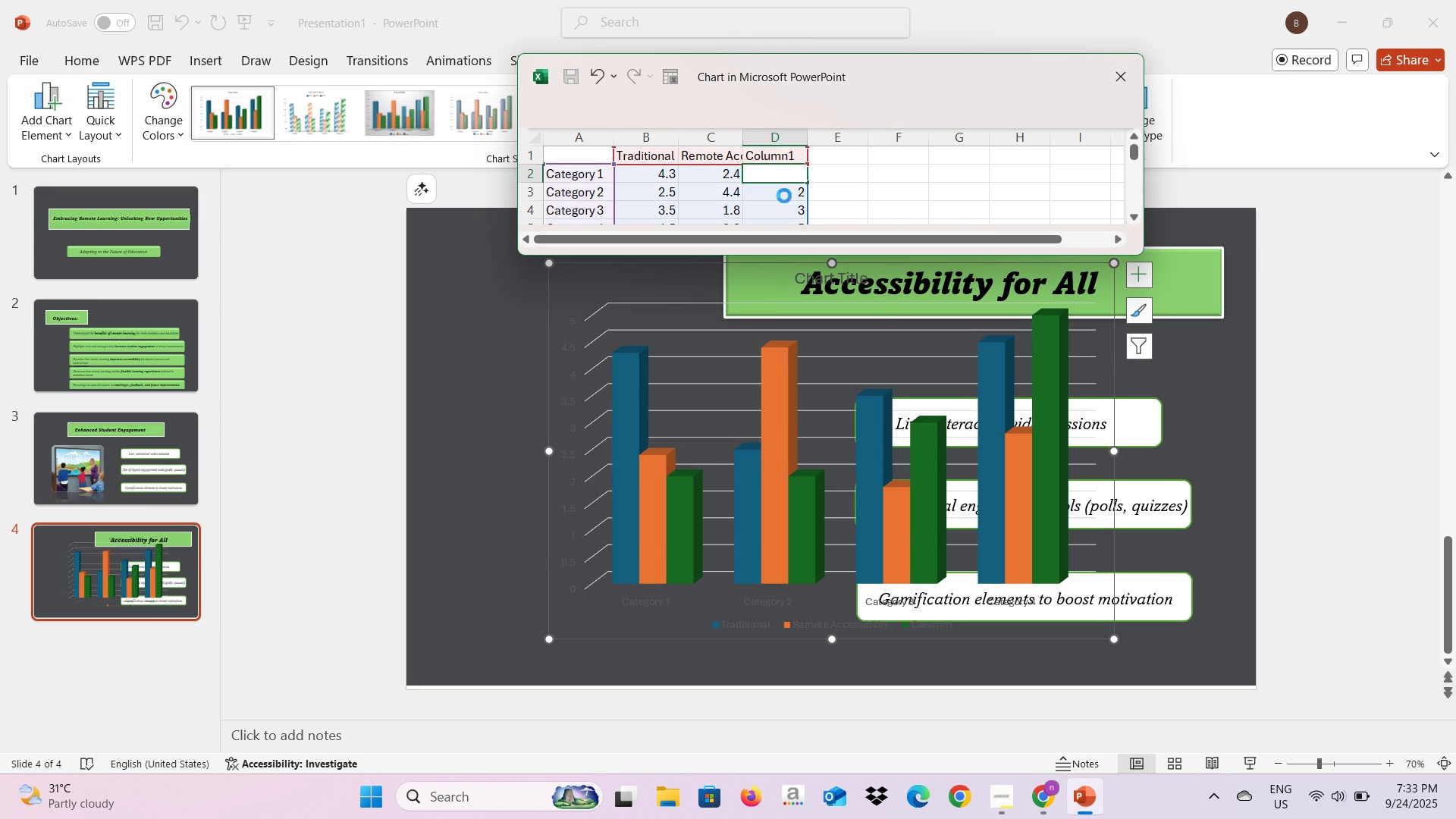 
left_click([784, 196])
 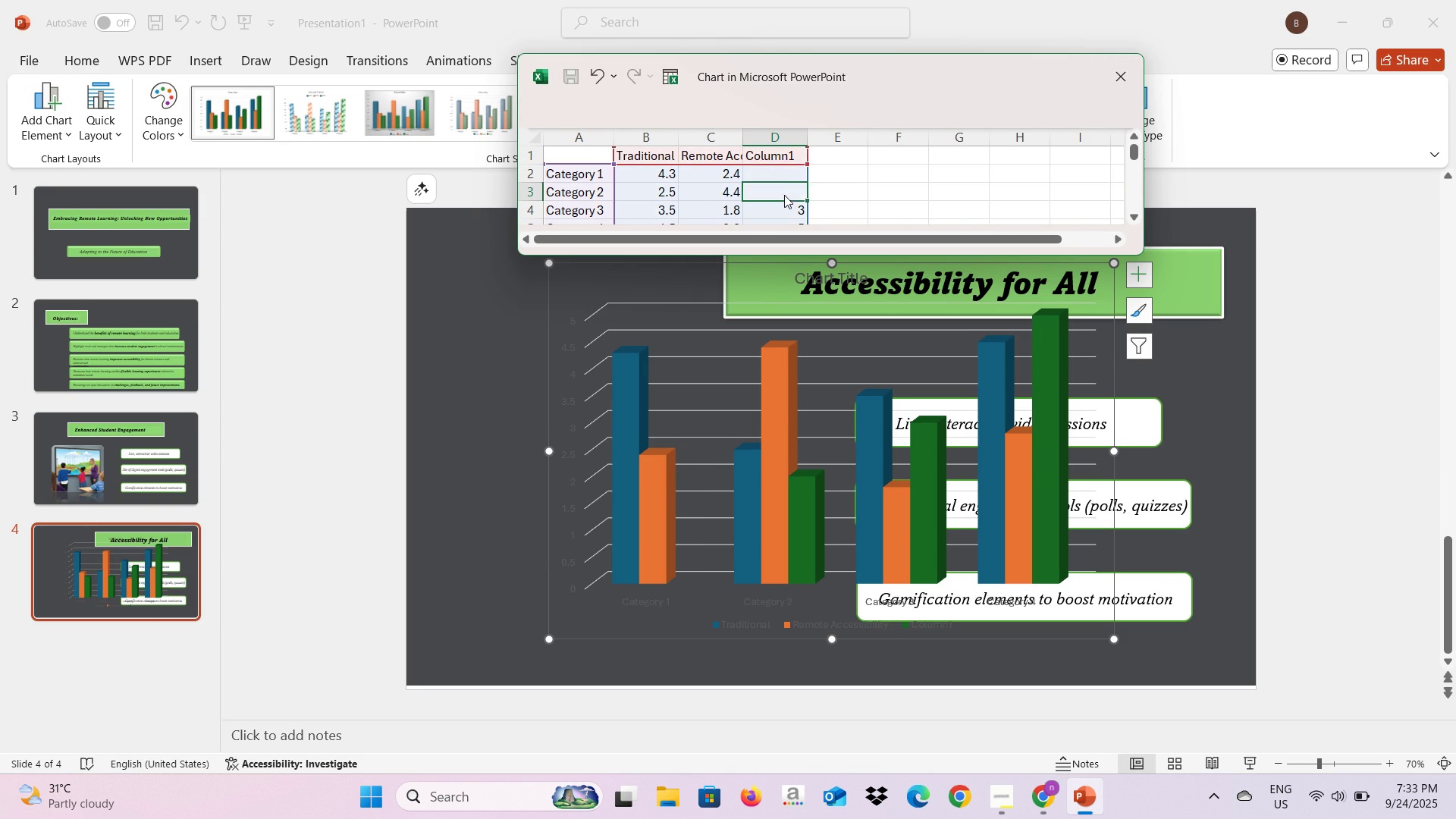 
key(Backspace)
 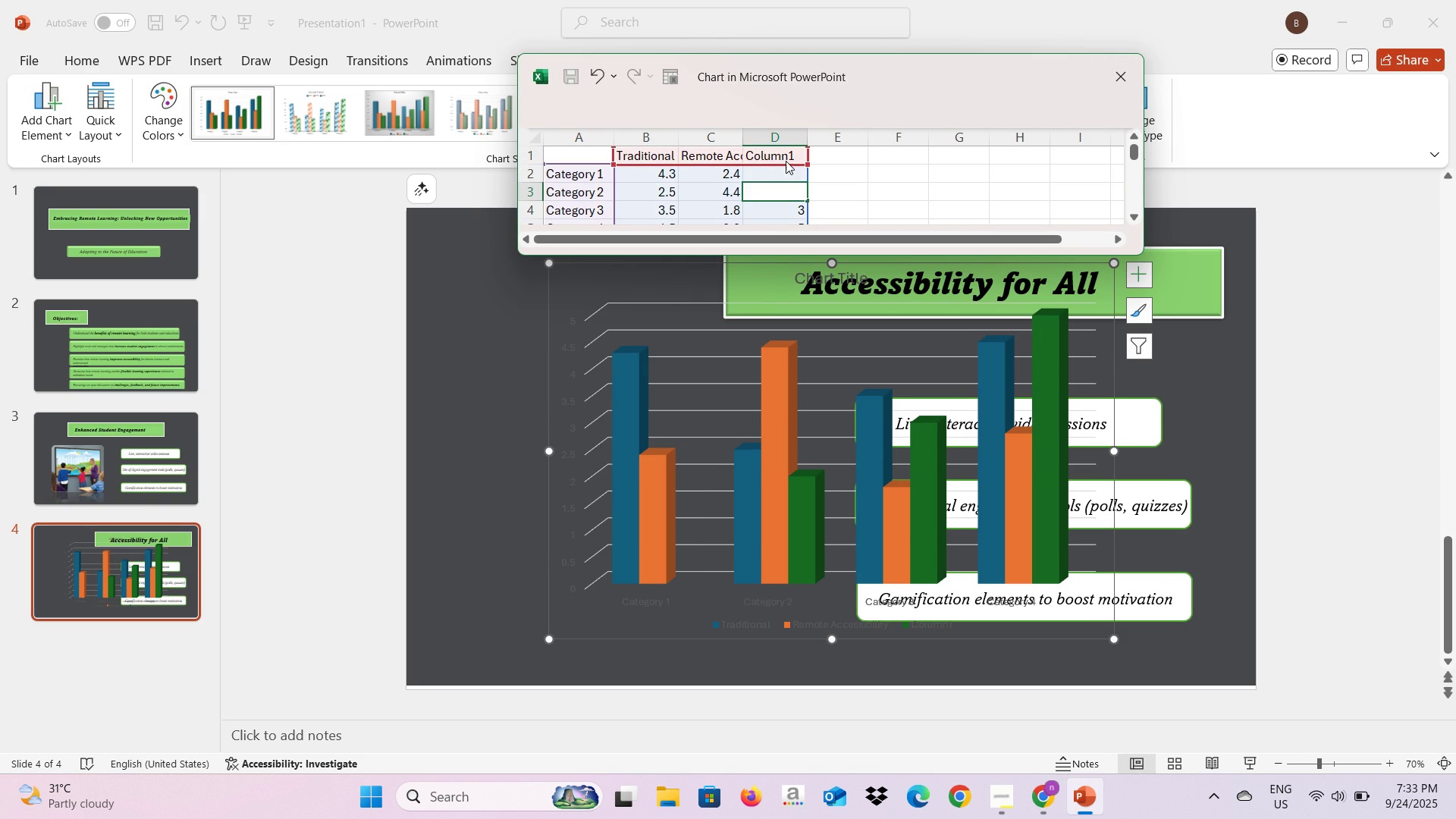 
left_click([786, 161])
 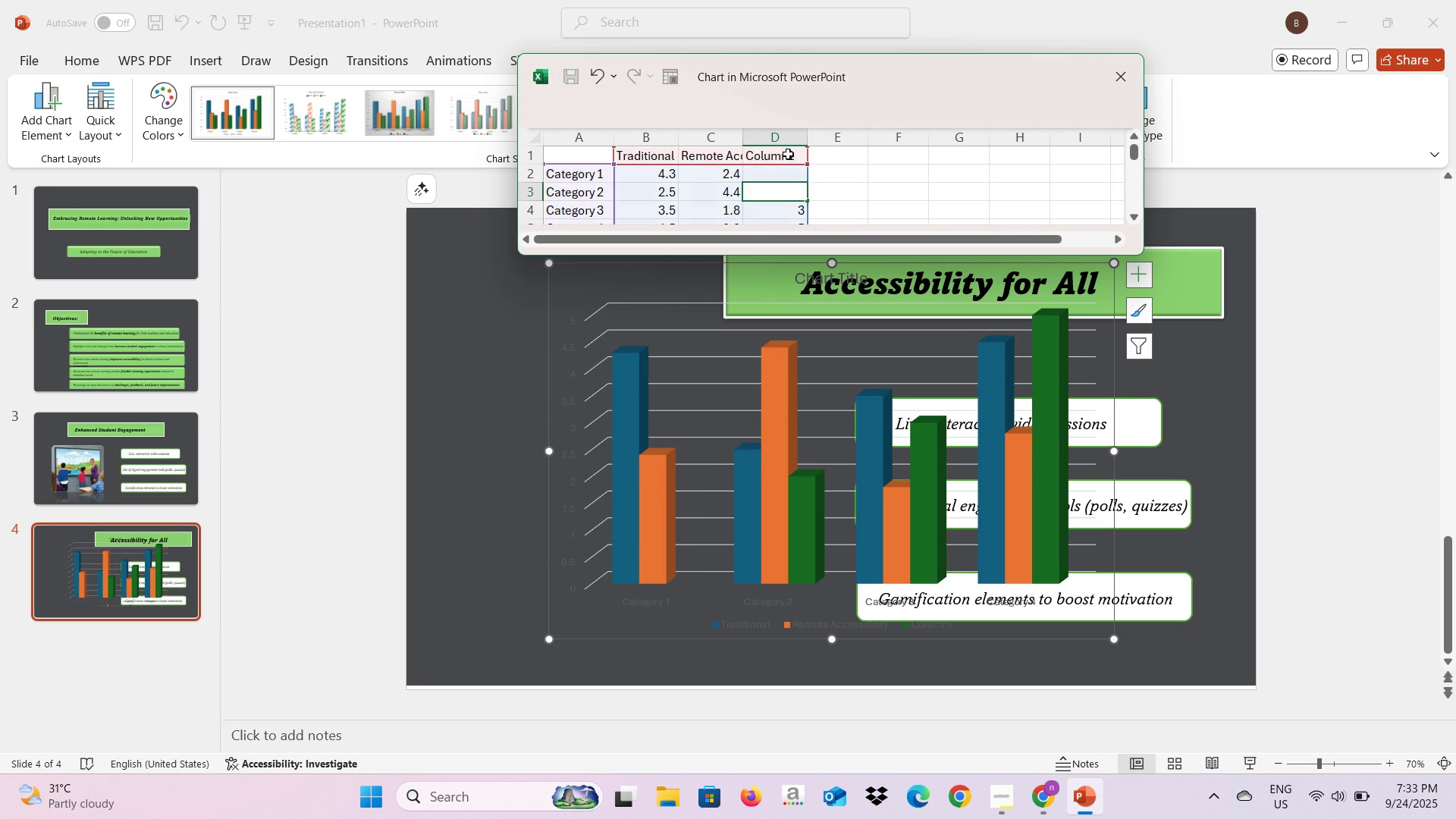 
left_click([788, 154])
 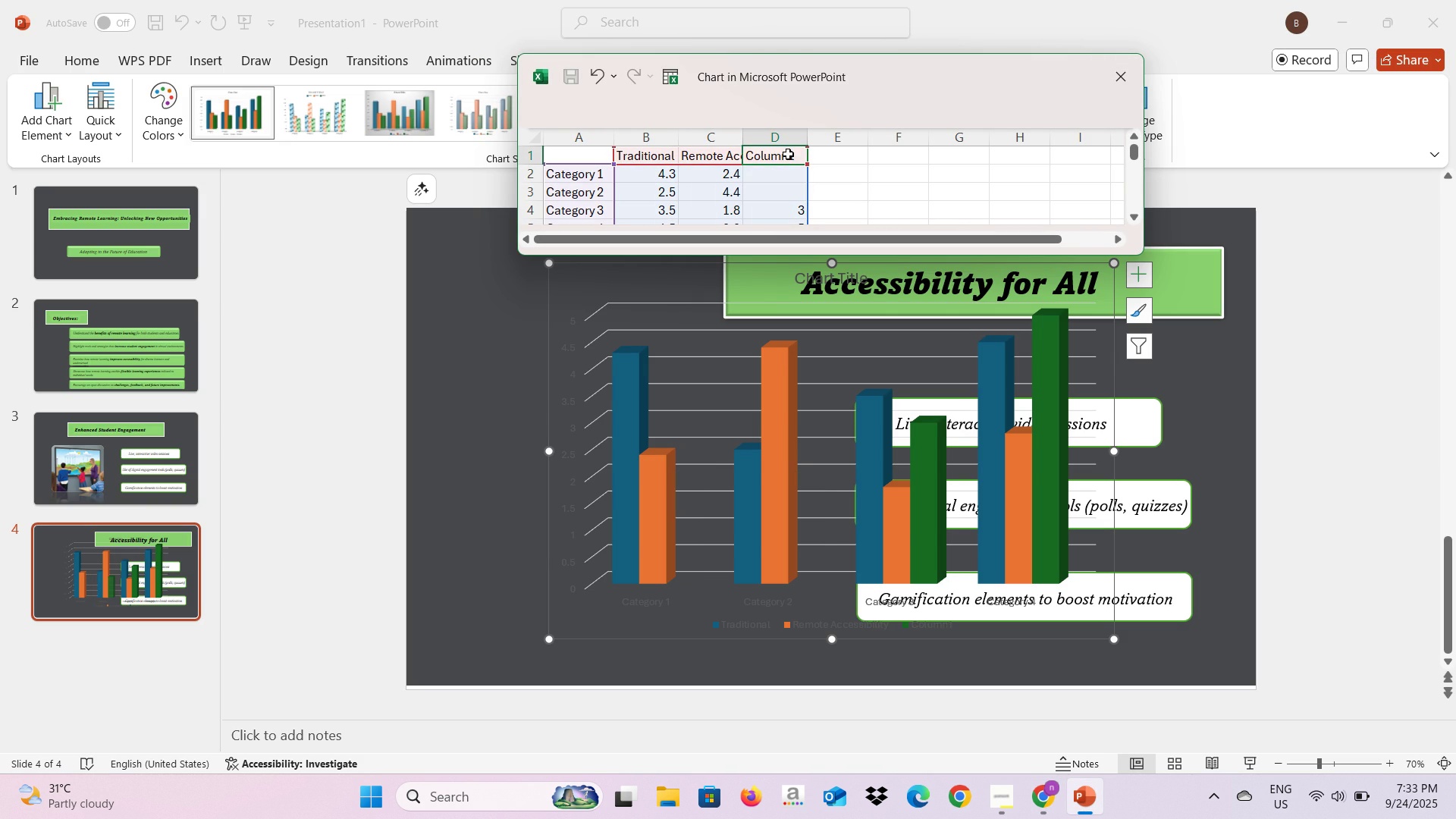 
key(Backspace)
 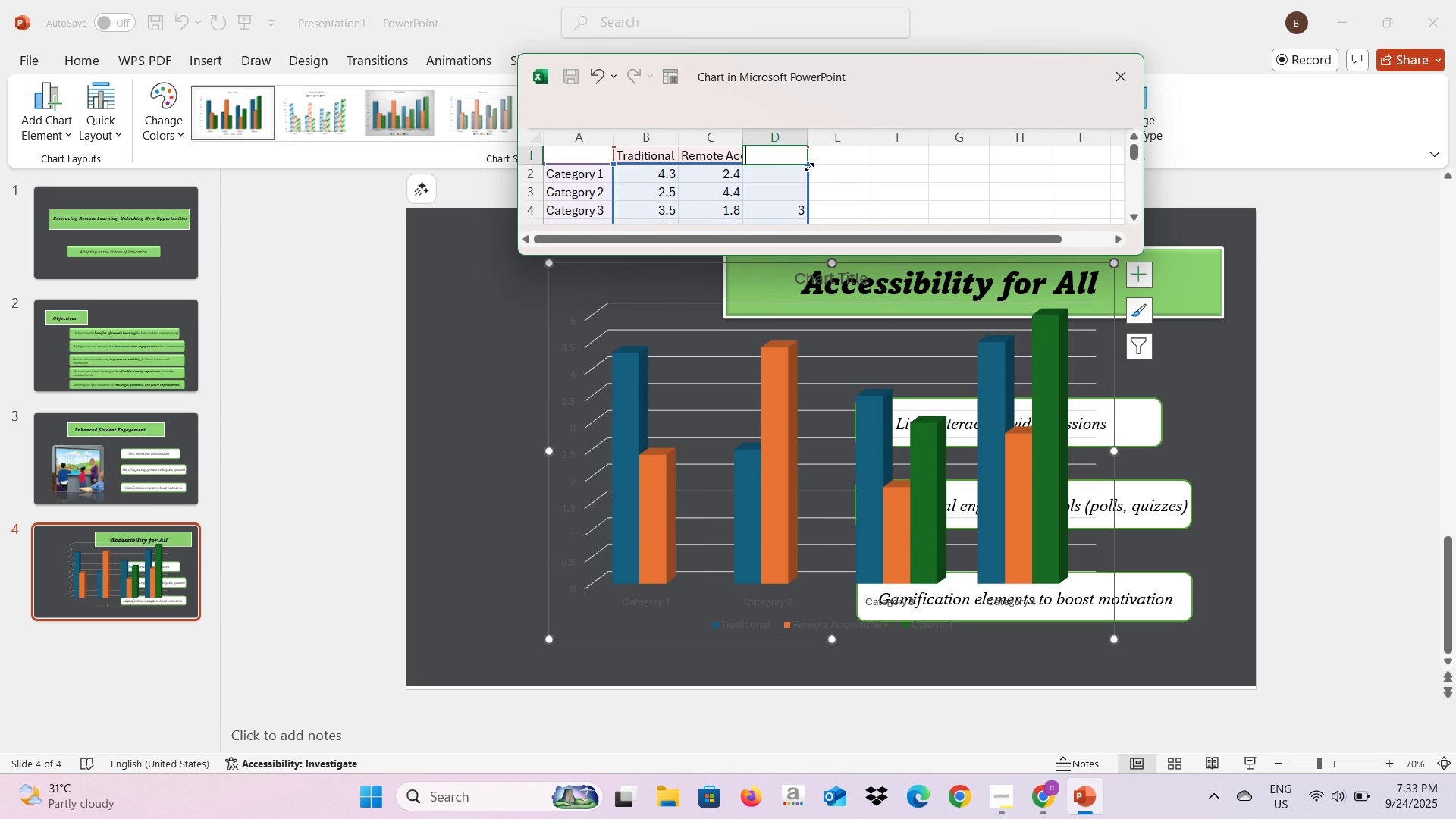 
left_click_drag(start_coordinate=[808, 166], to_coordinate=[740, 171])
 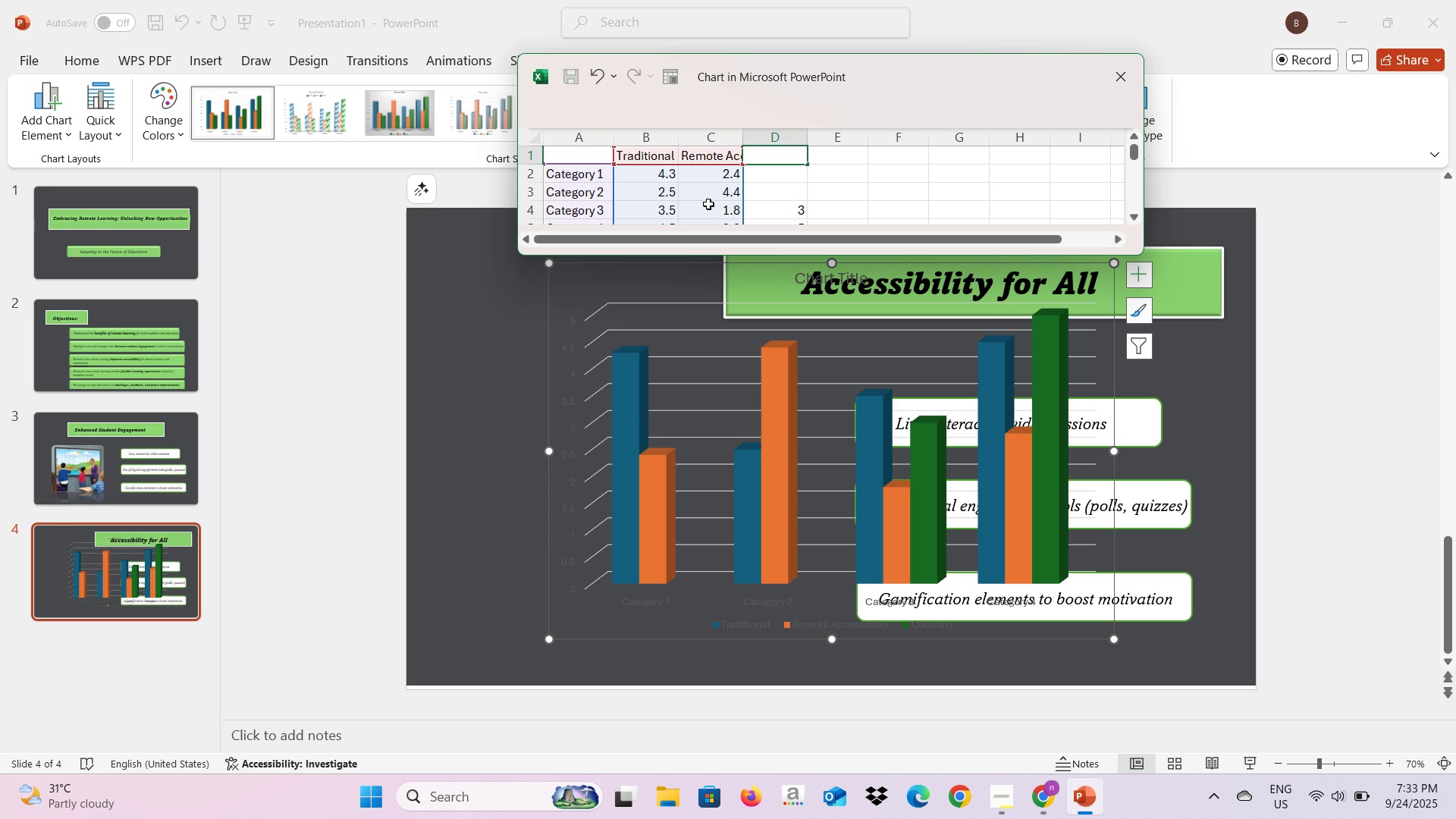 
left_click([708, 204])
 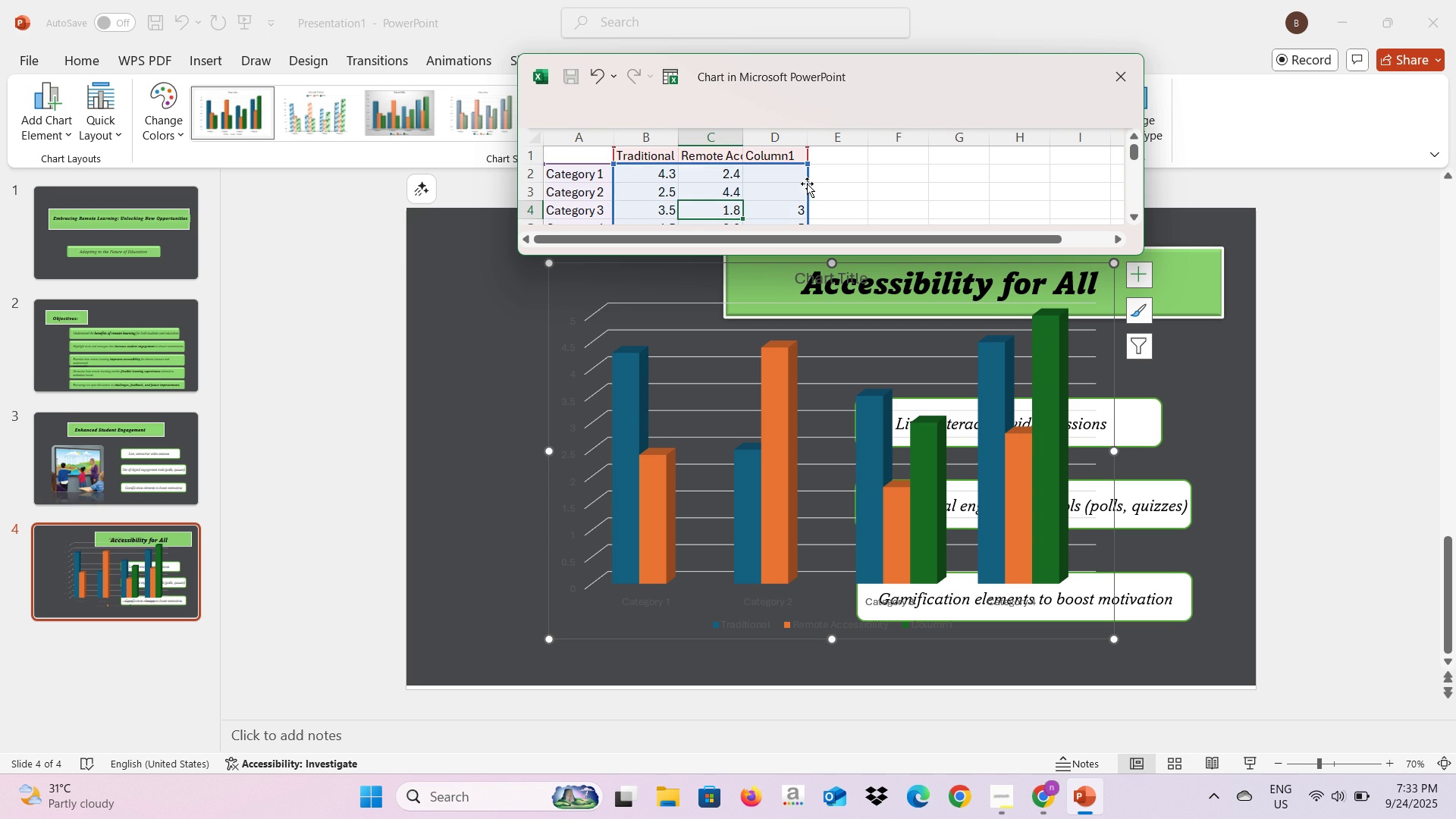 
scroll: coordinate [807, 184], scroll_direction: down, amount: 1.0
 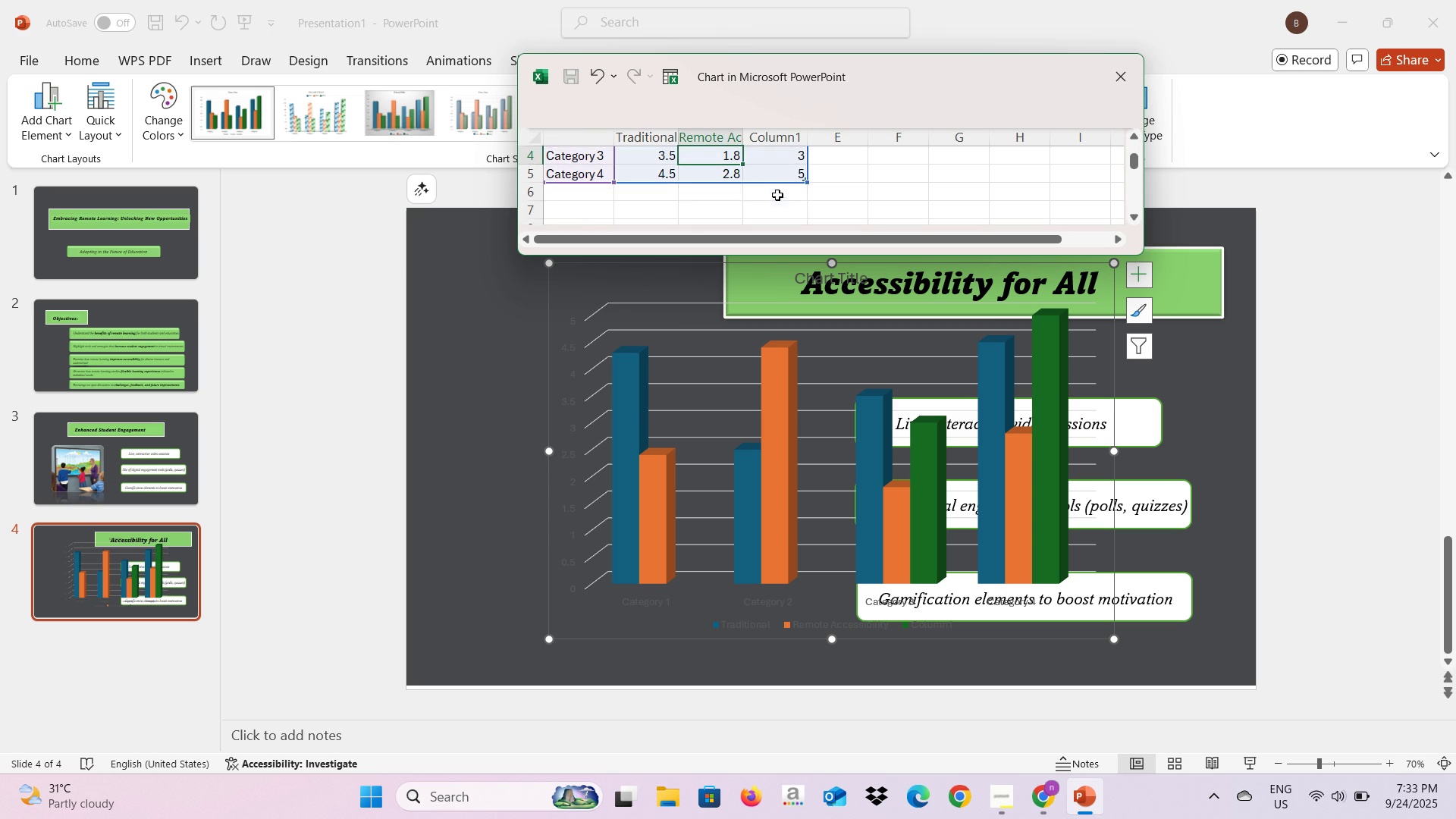 
scroll: coordinate [777, 195], scroll_direction: up, amount: 1.0
 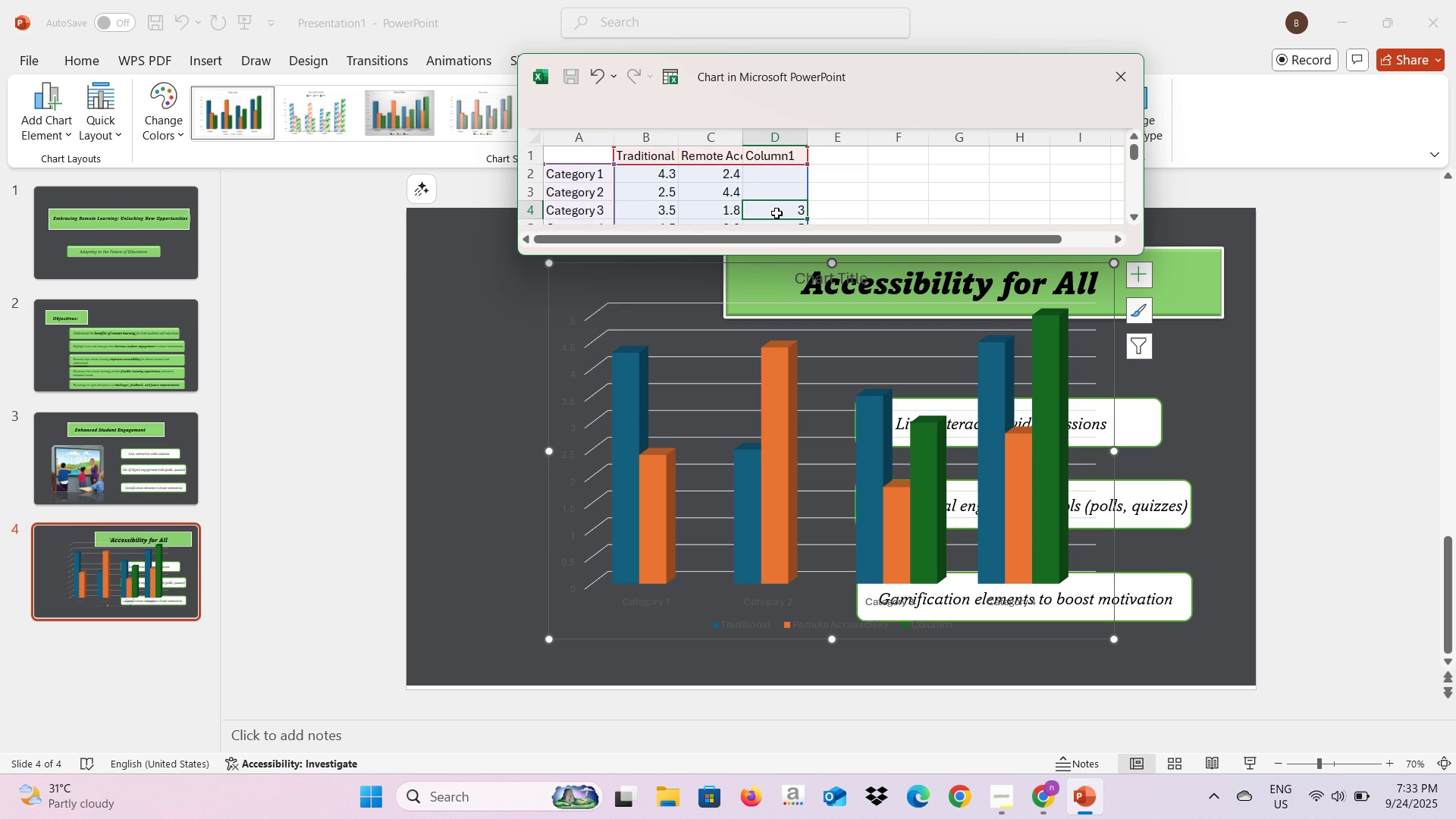 
left_click([777, 213])
 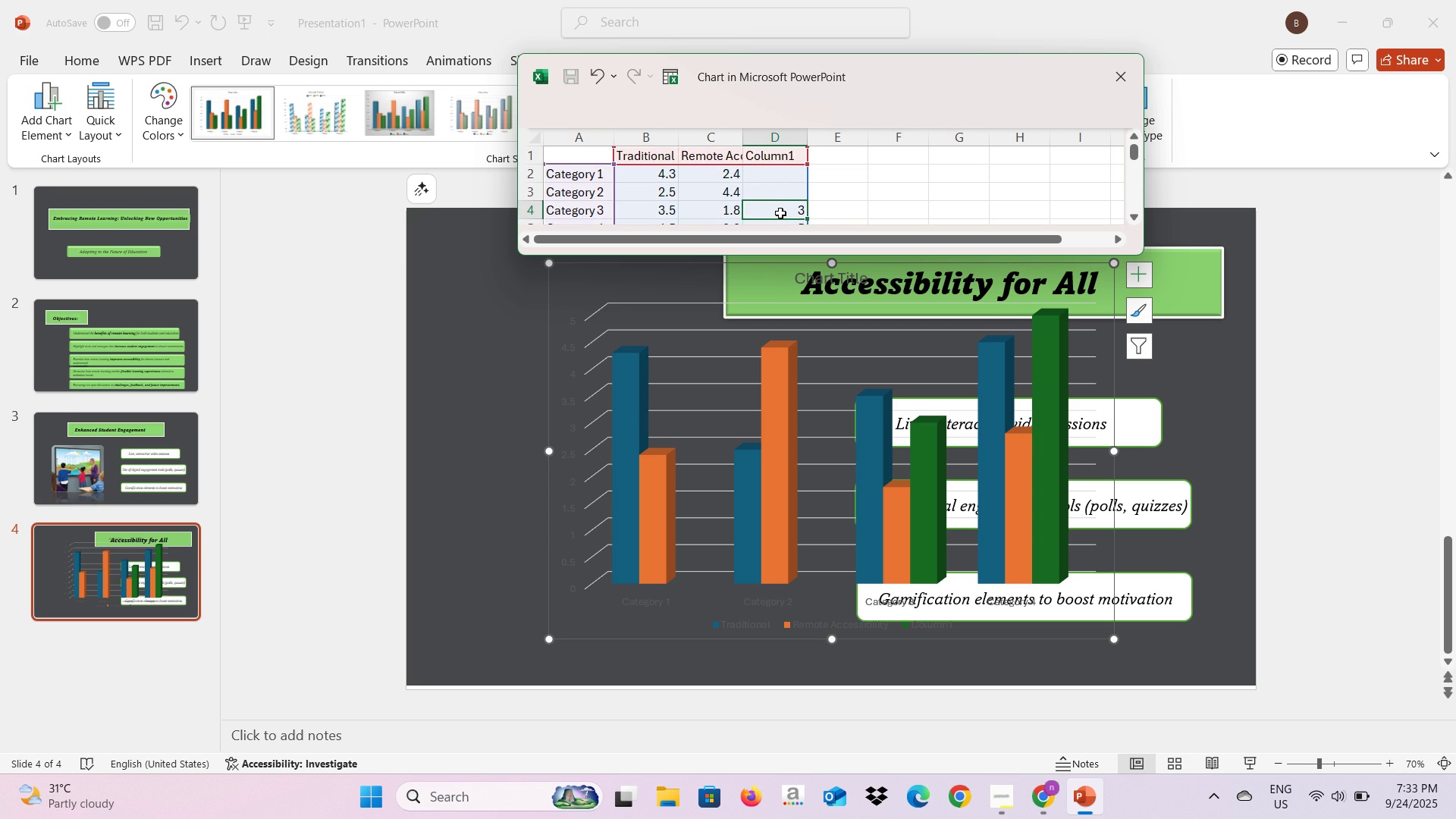 
key(Backspace)
 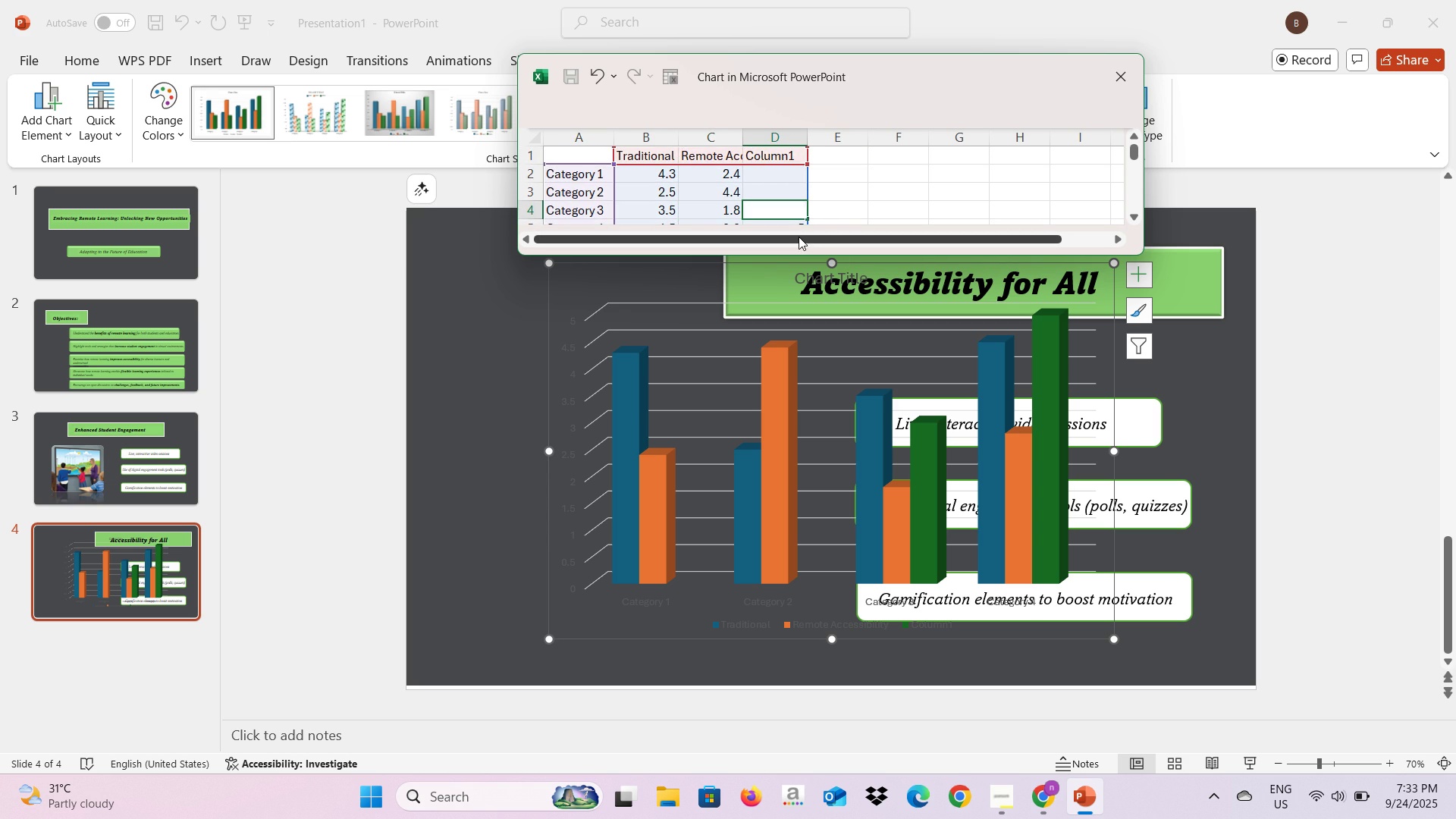 
scroll: coordinate [799, 237], scroll_direction: down, amount: 1.0
 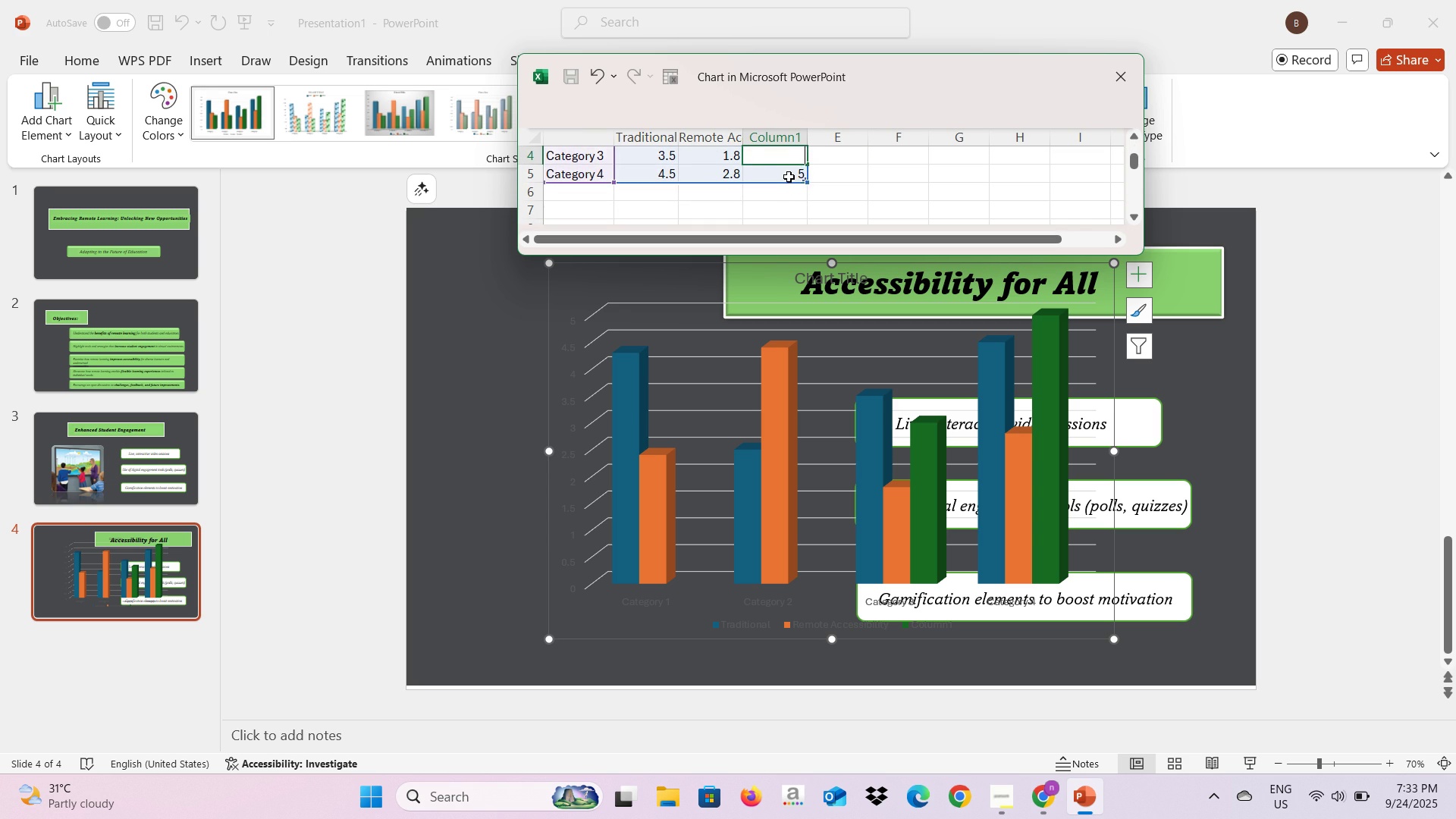 
left_click([789, 177])
 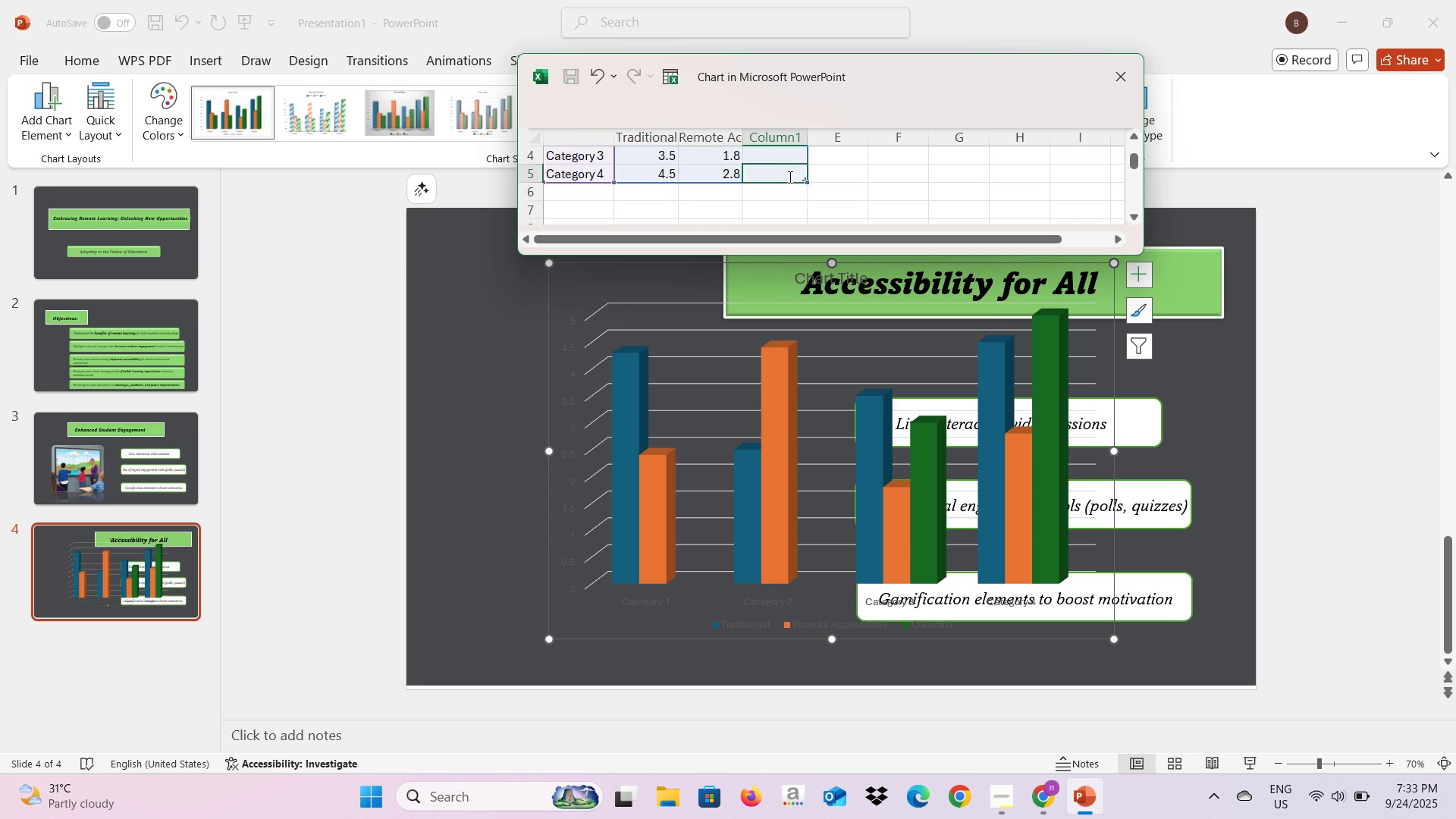 
key(Backspace)
 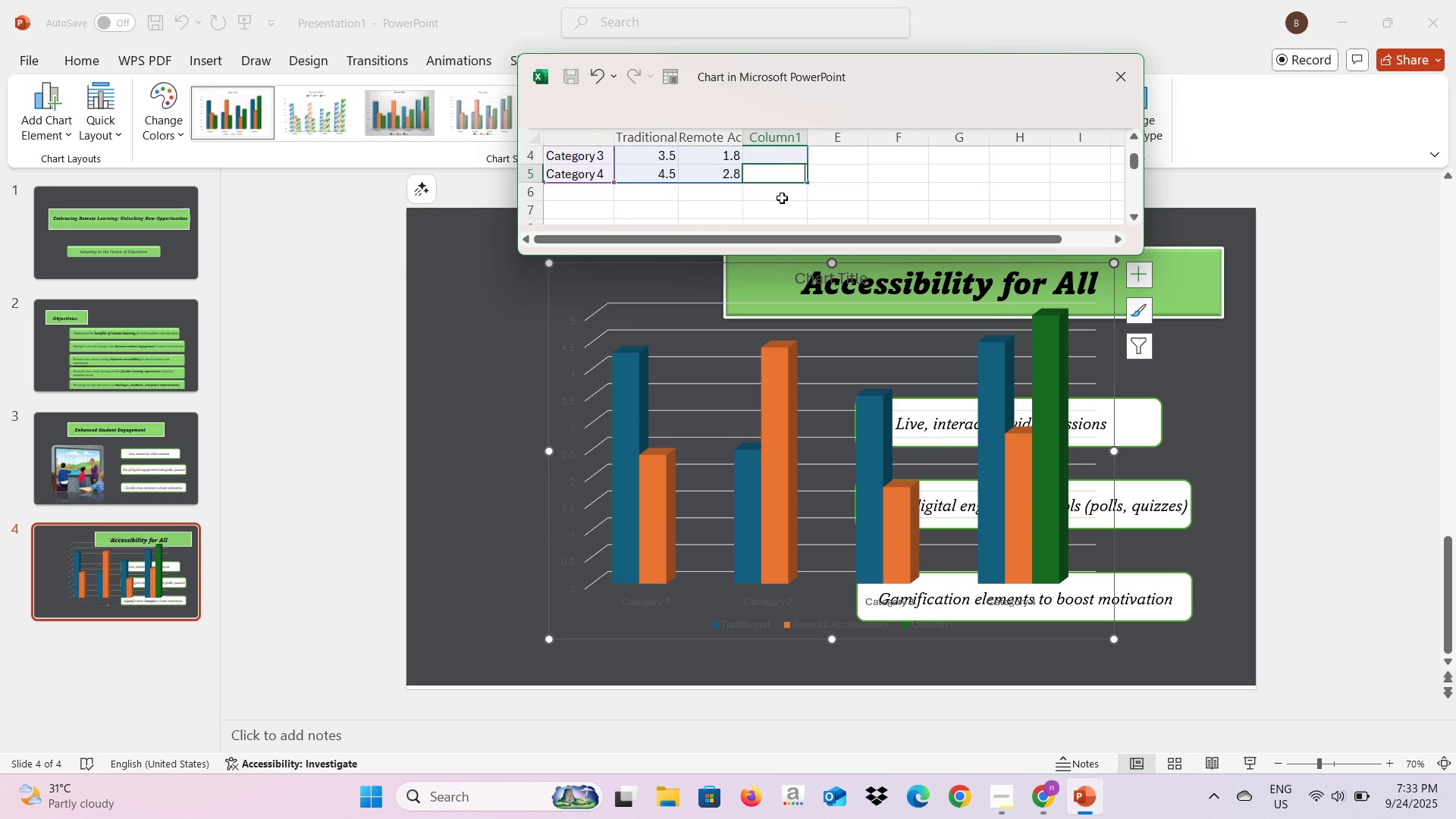 
scroll: coordinate [782, 198], scroll_direction: up, amount: 2.0
 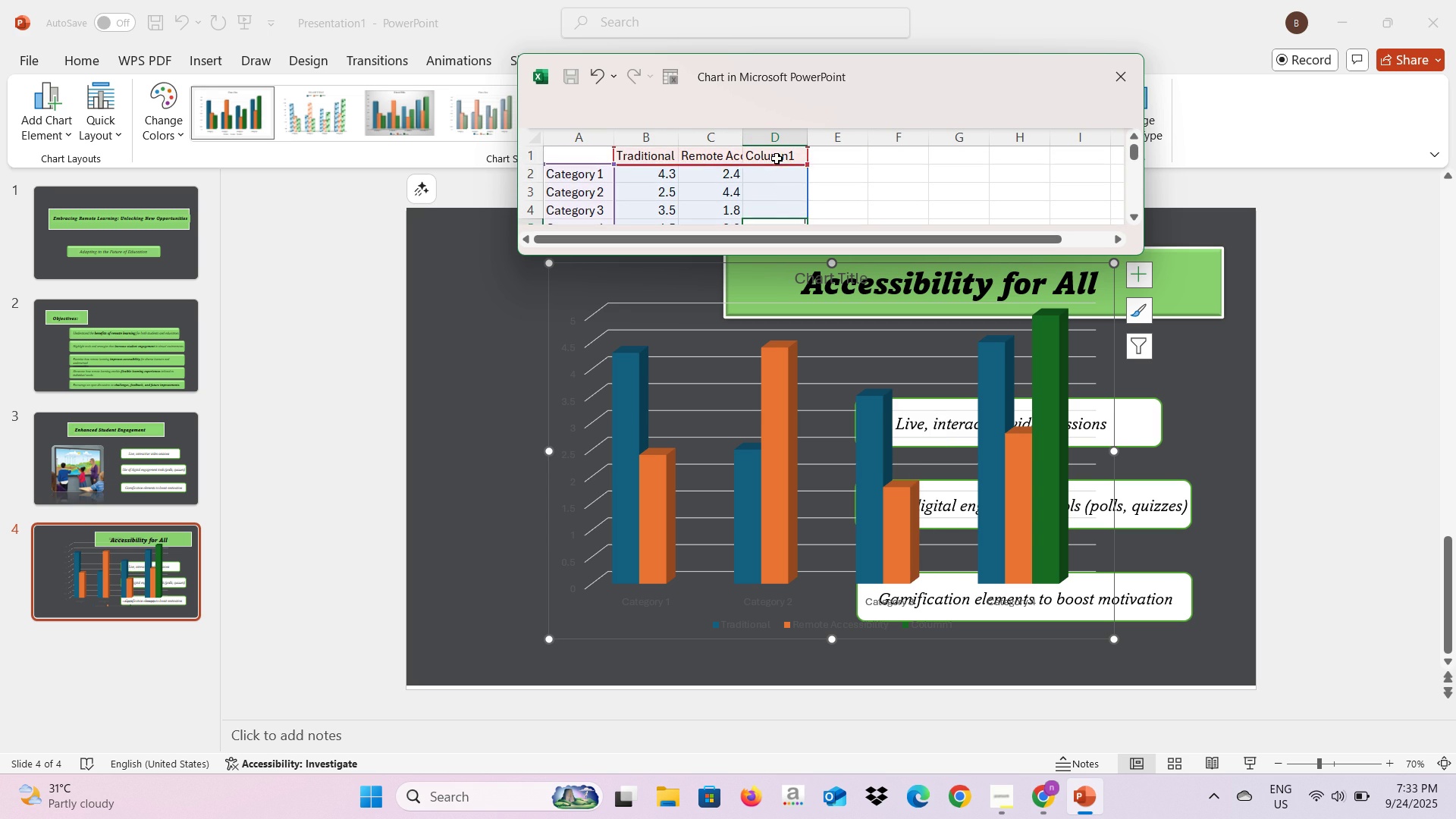 
left_click([777, 158])
 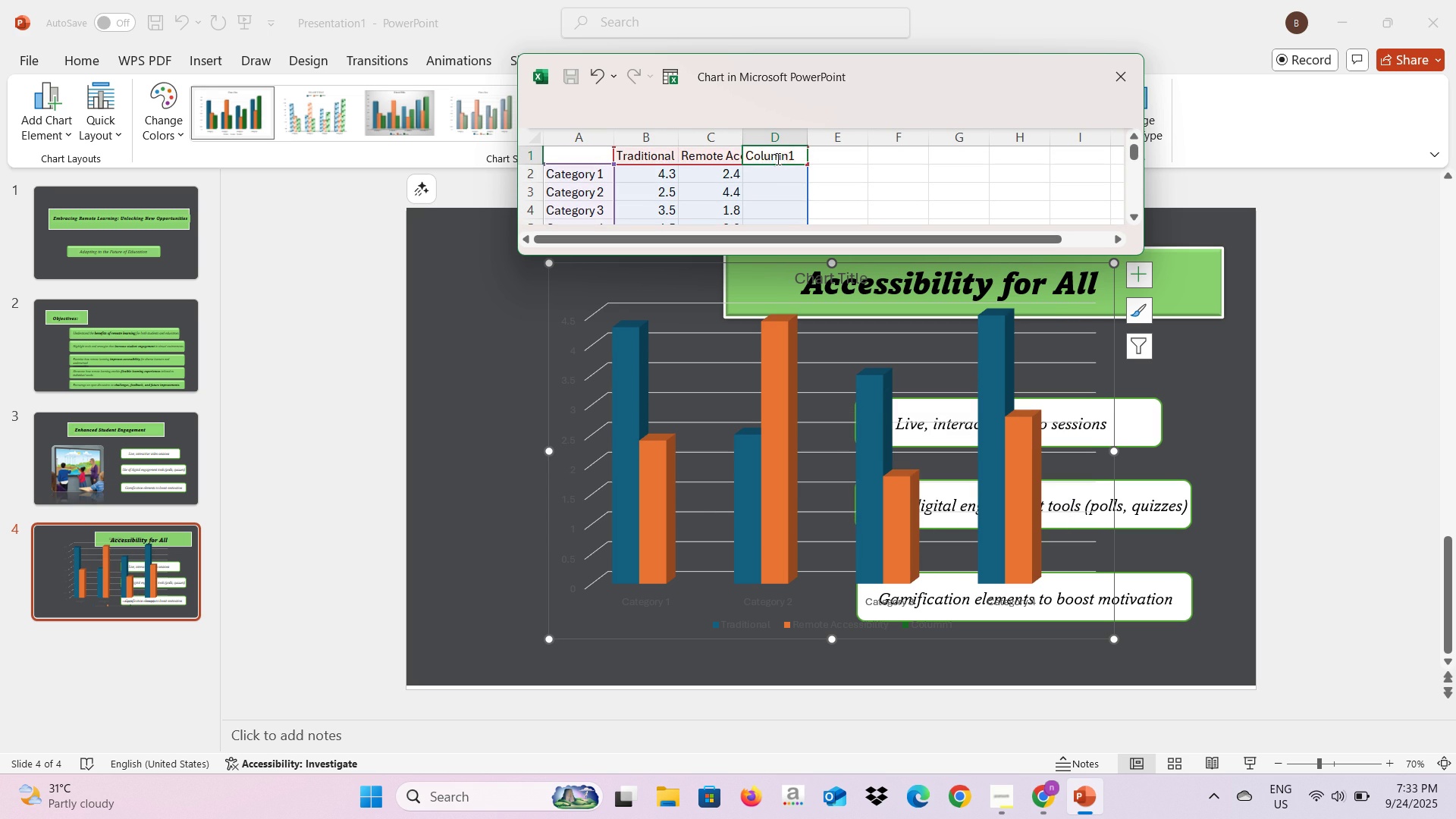 
key(Backspace)
 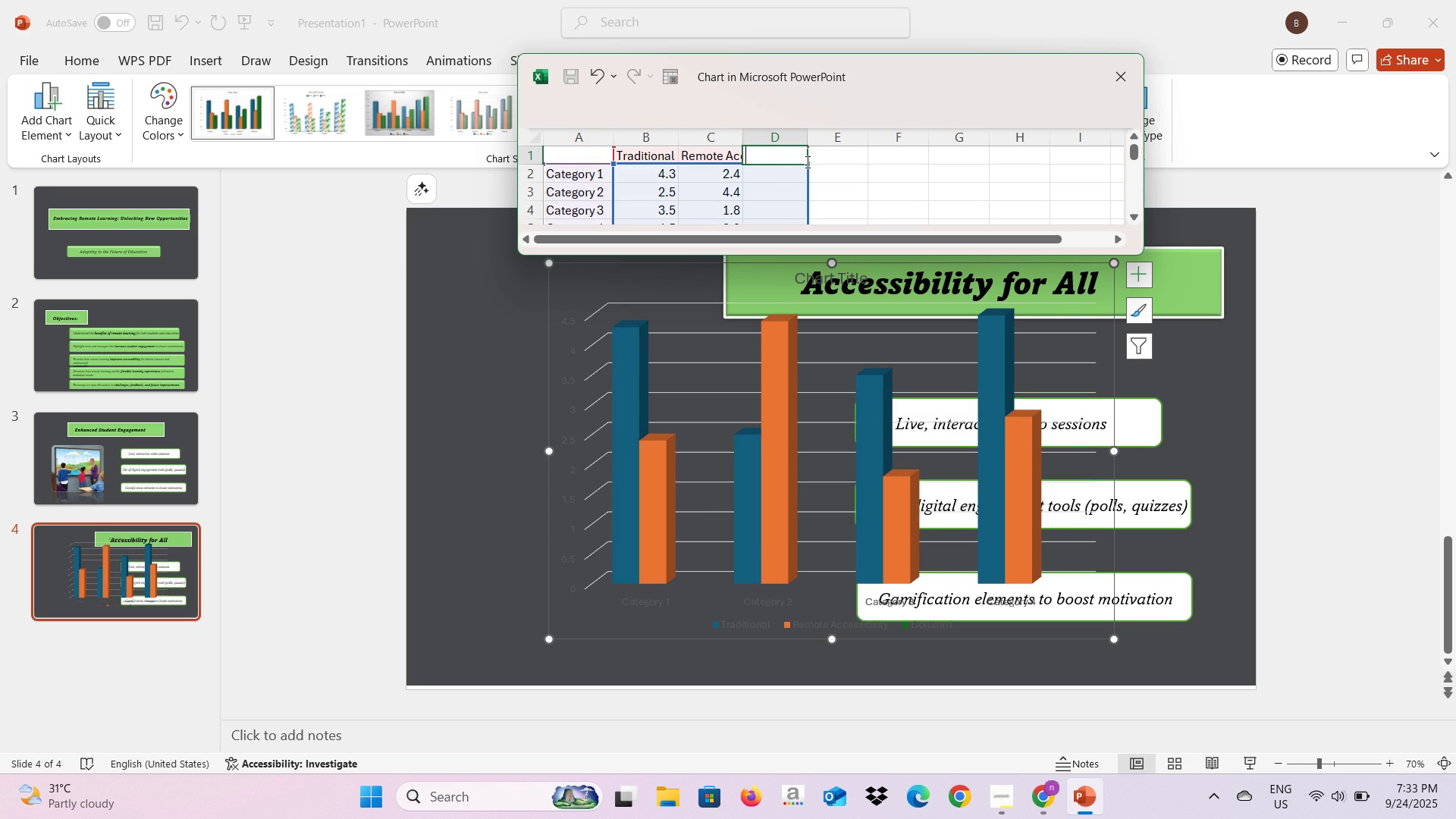 
left_click_drag(start_coordinate=[806, 162], to_coordinate=[737, 163])
 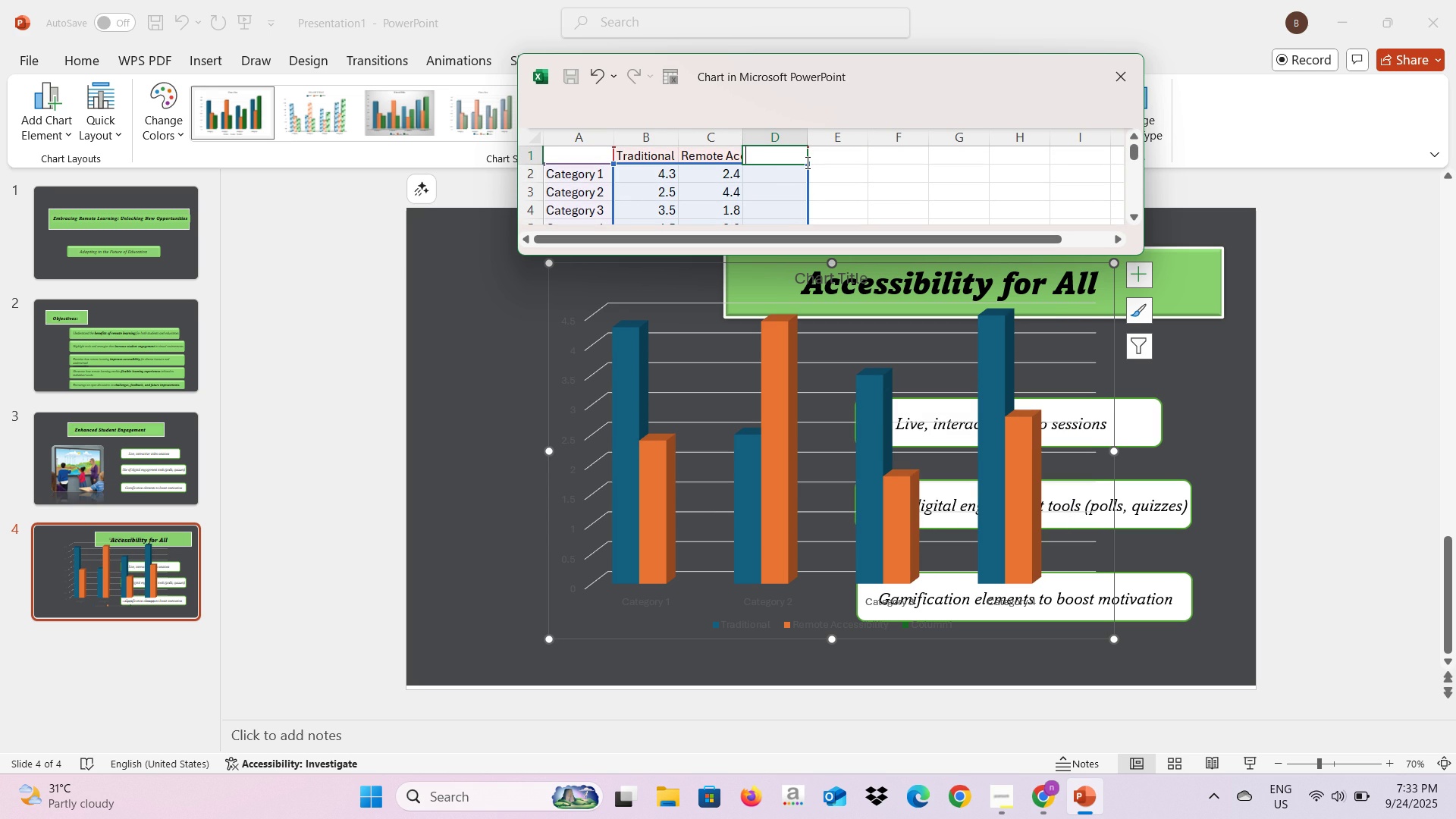 
left_click([806, 162])
 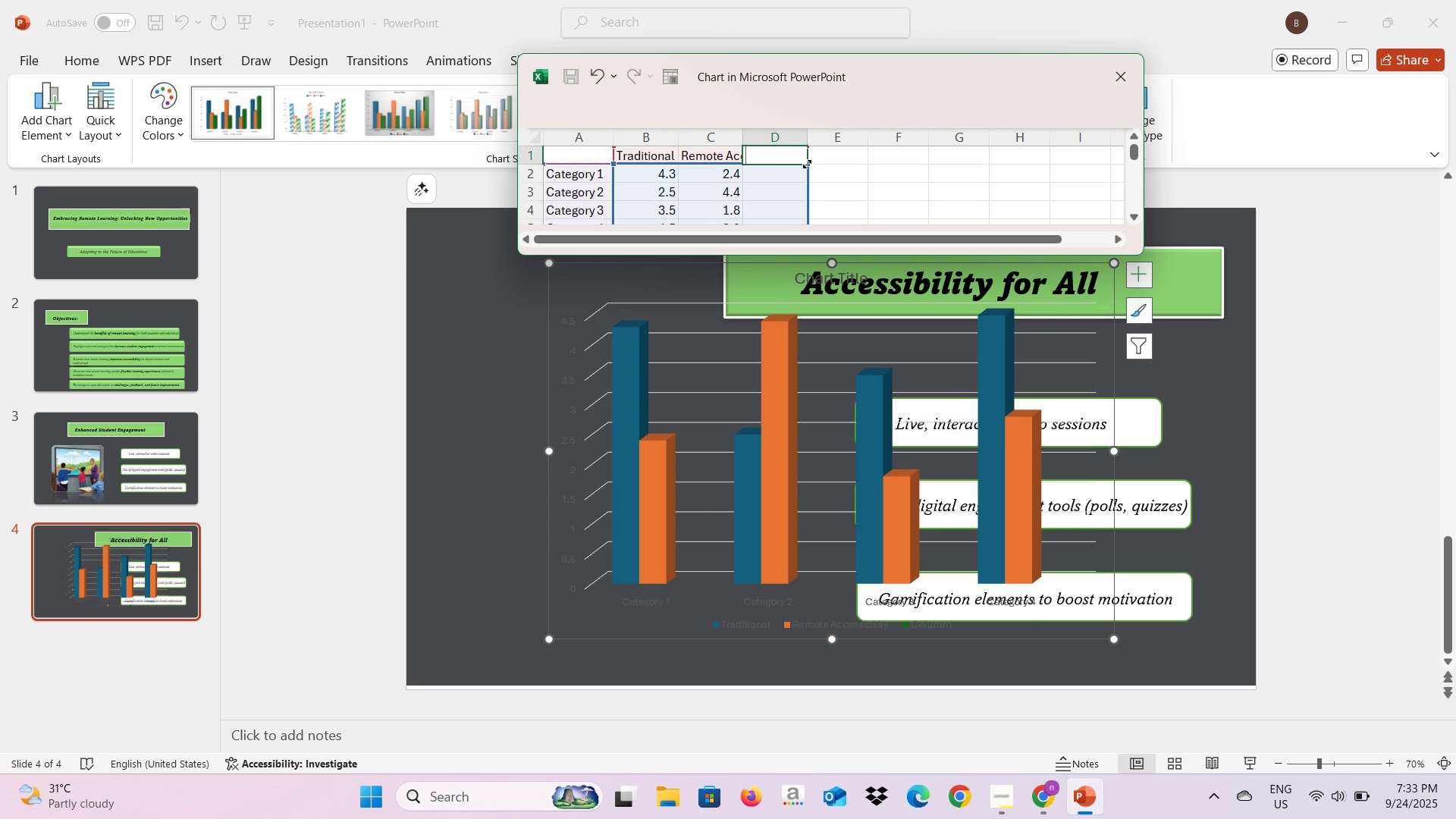 
left_click_drag(start_coordinate=[807, 164], to_coordinate=[739, 165])
 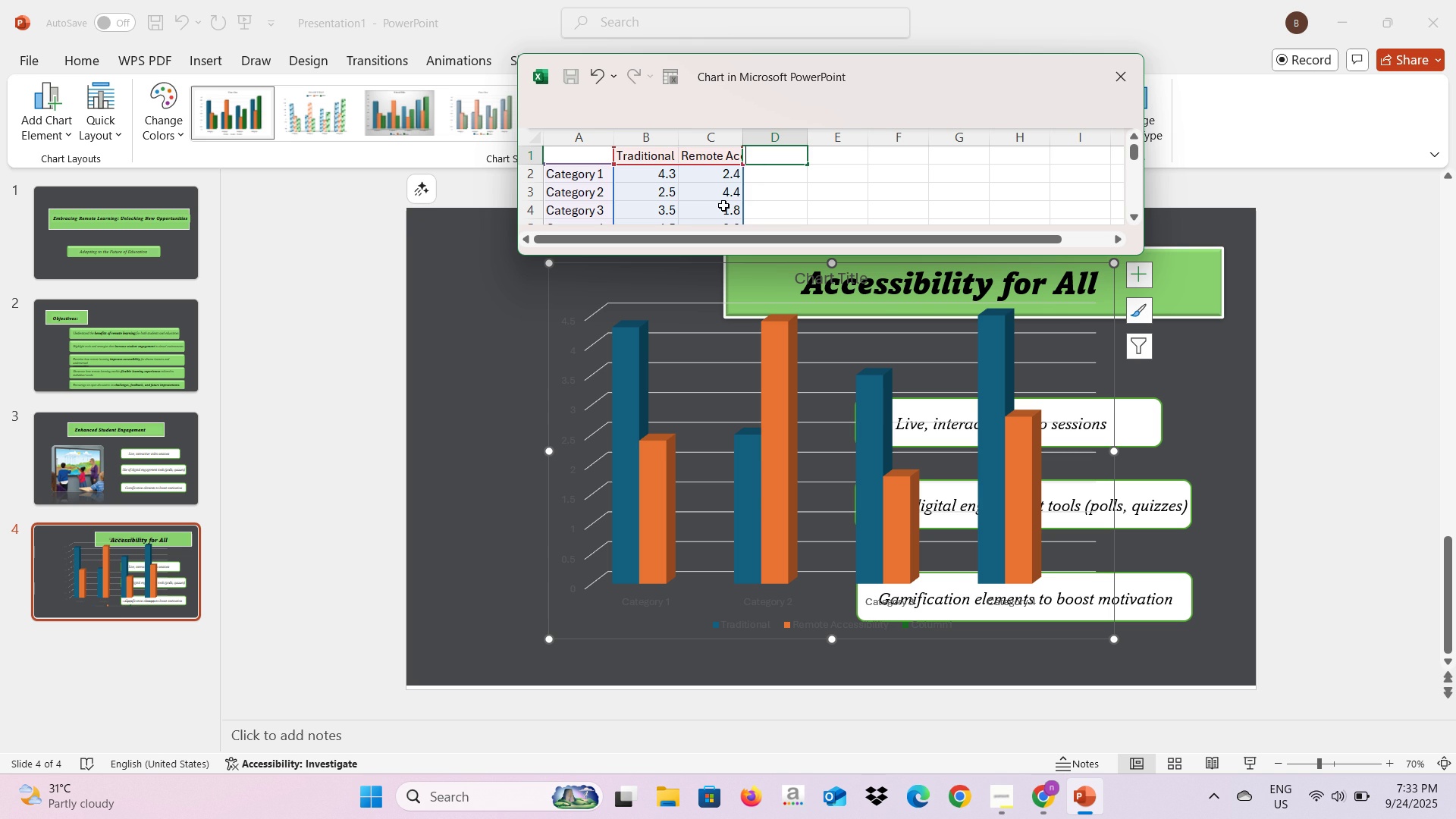 
left_click([723, 206])
 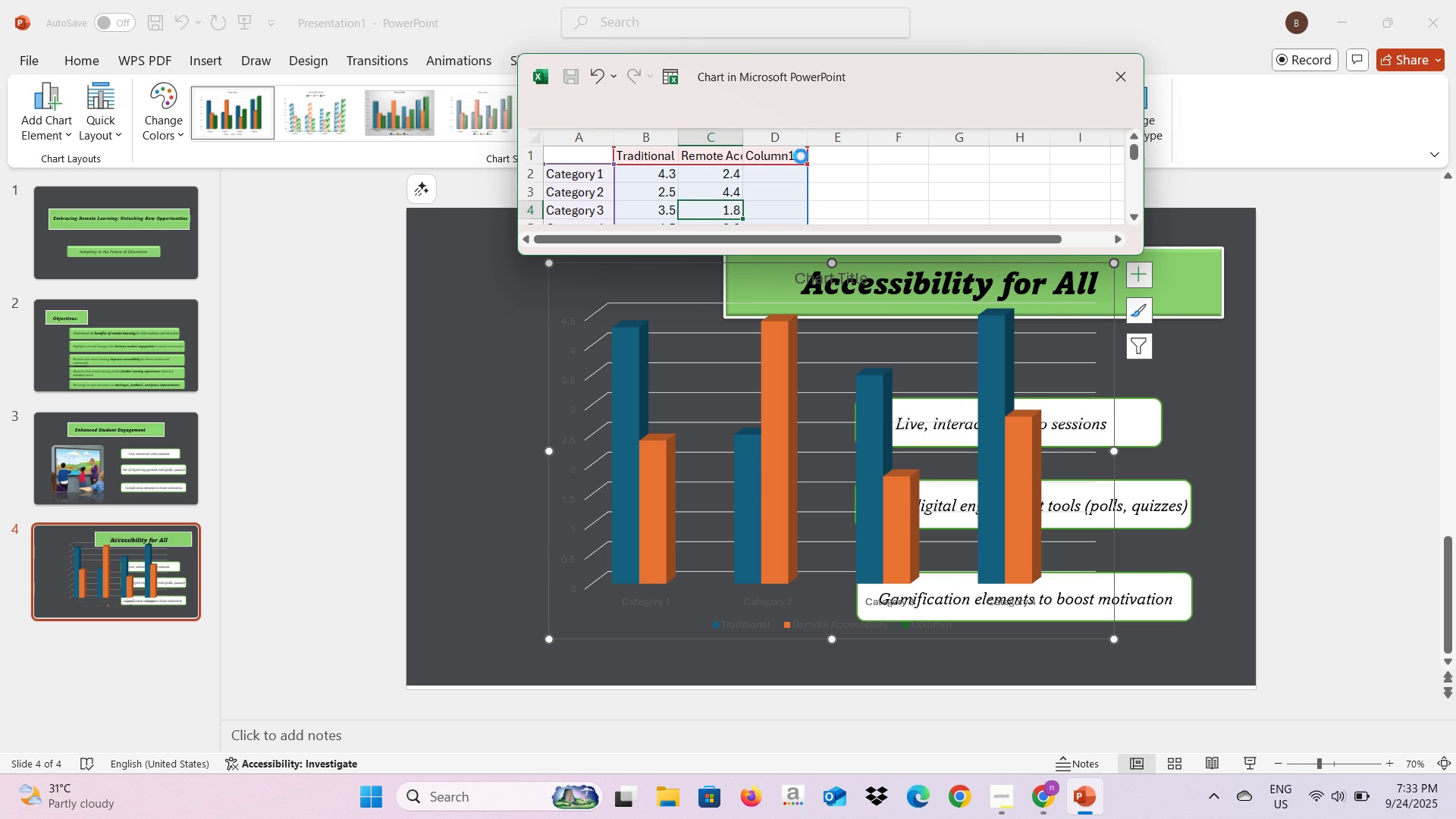 
key(Control+ControlLeft)
 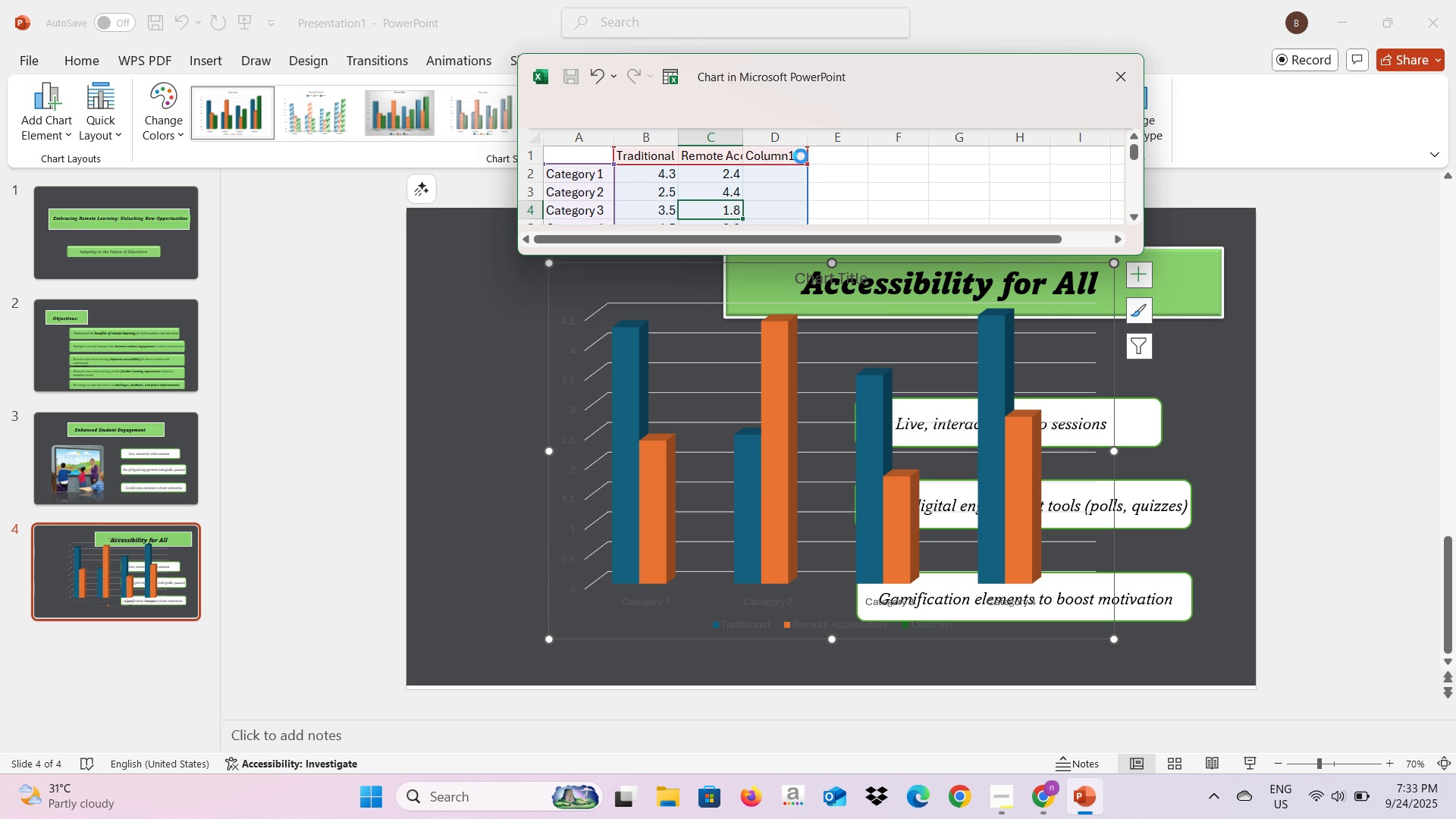 
key(Control+Z)
 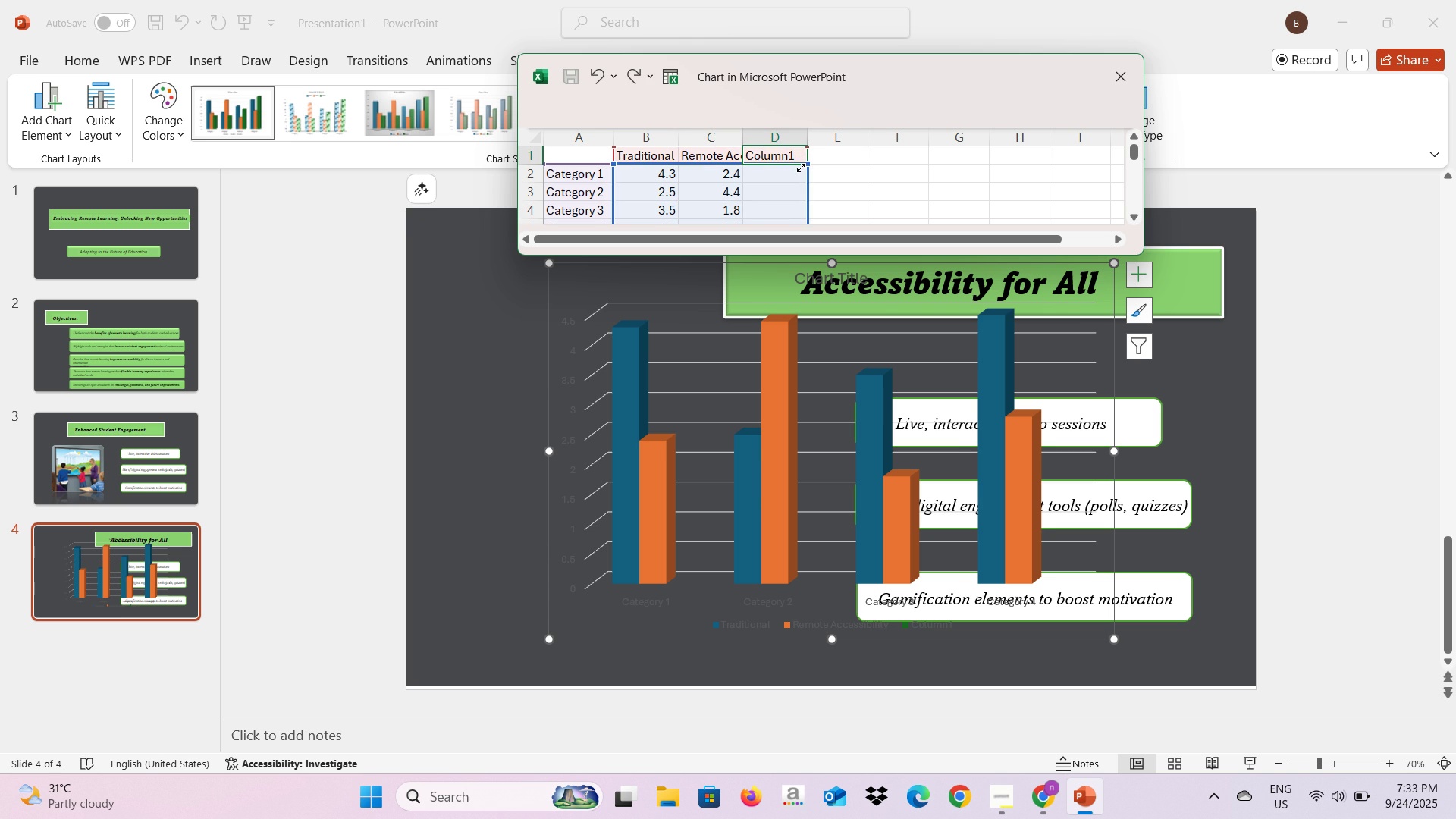 
left_click_drag(start_coordinate=[805, 167], to_coordinate=[738, 165])
 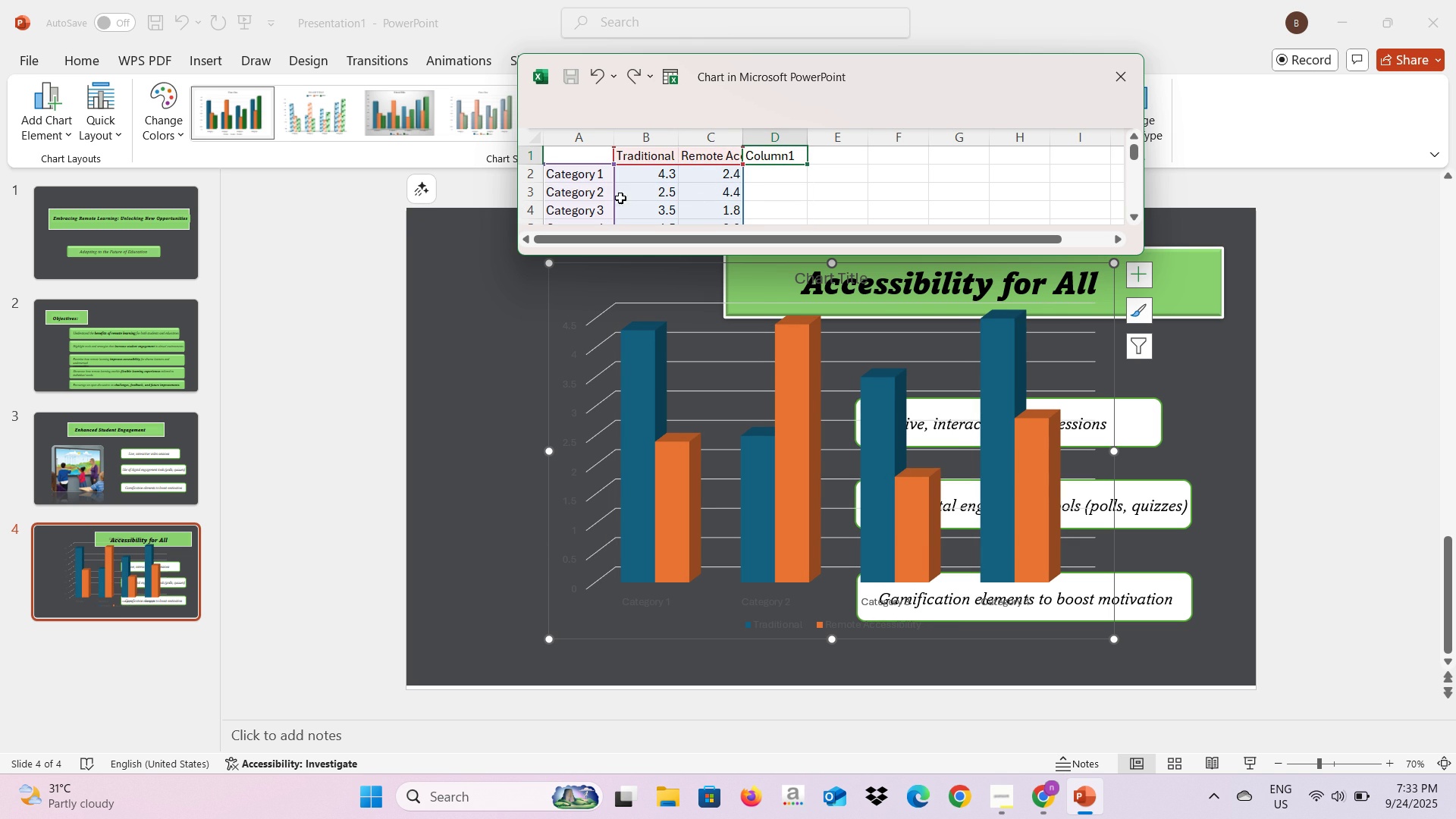 
left_click([577, 174])
 